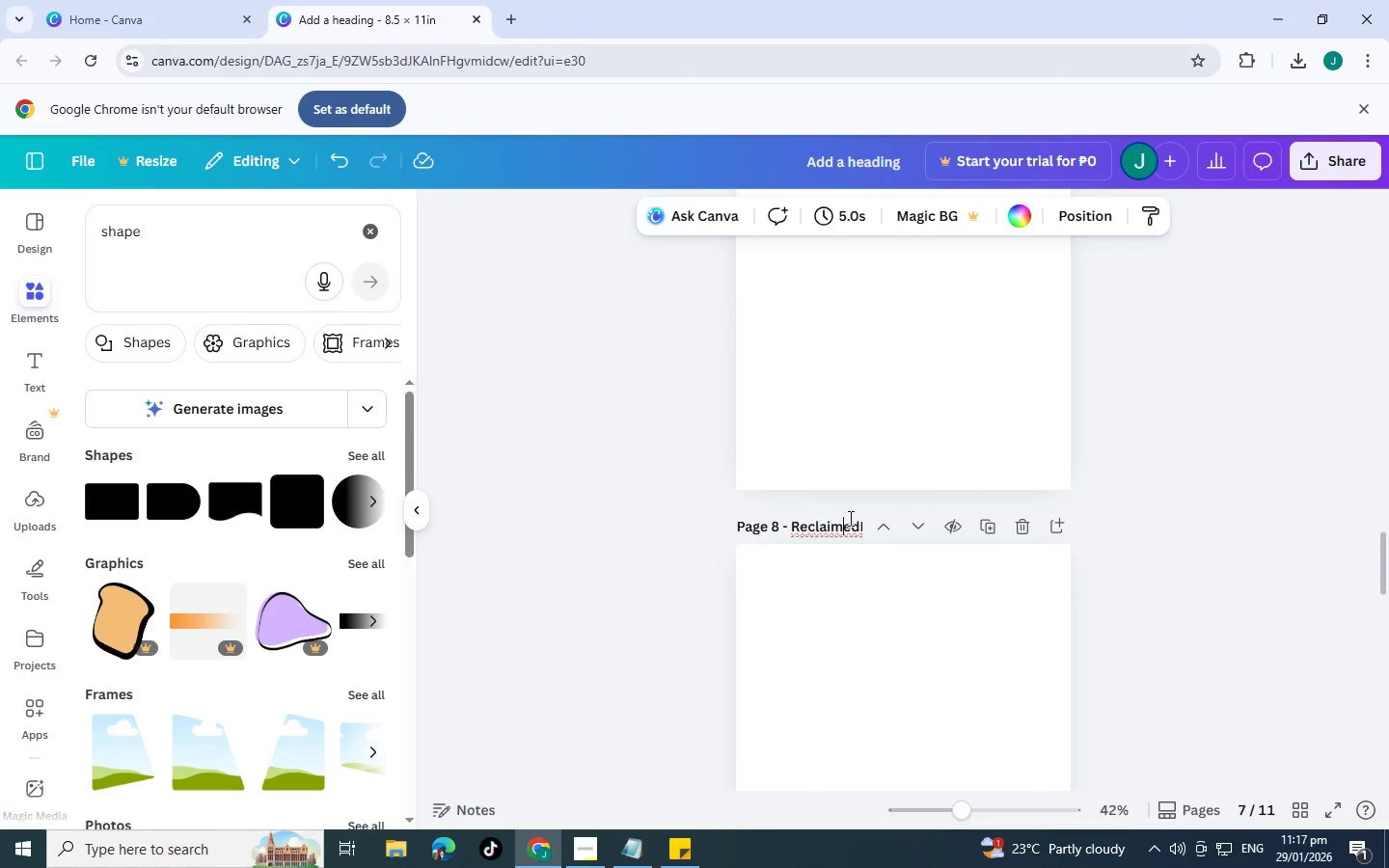 
left_click_drag(start_coordinate=[847, 518], to_coordinate=[862, 516])
 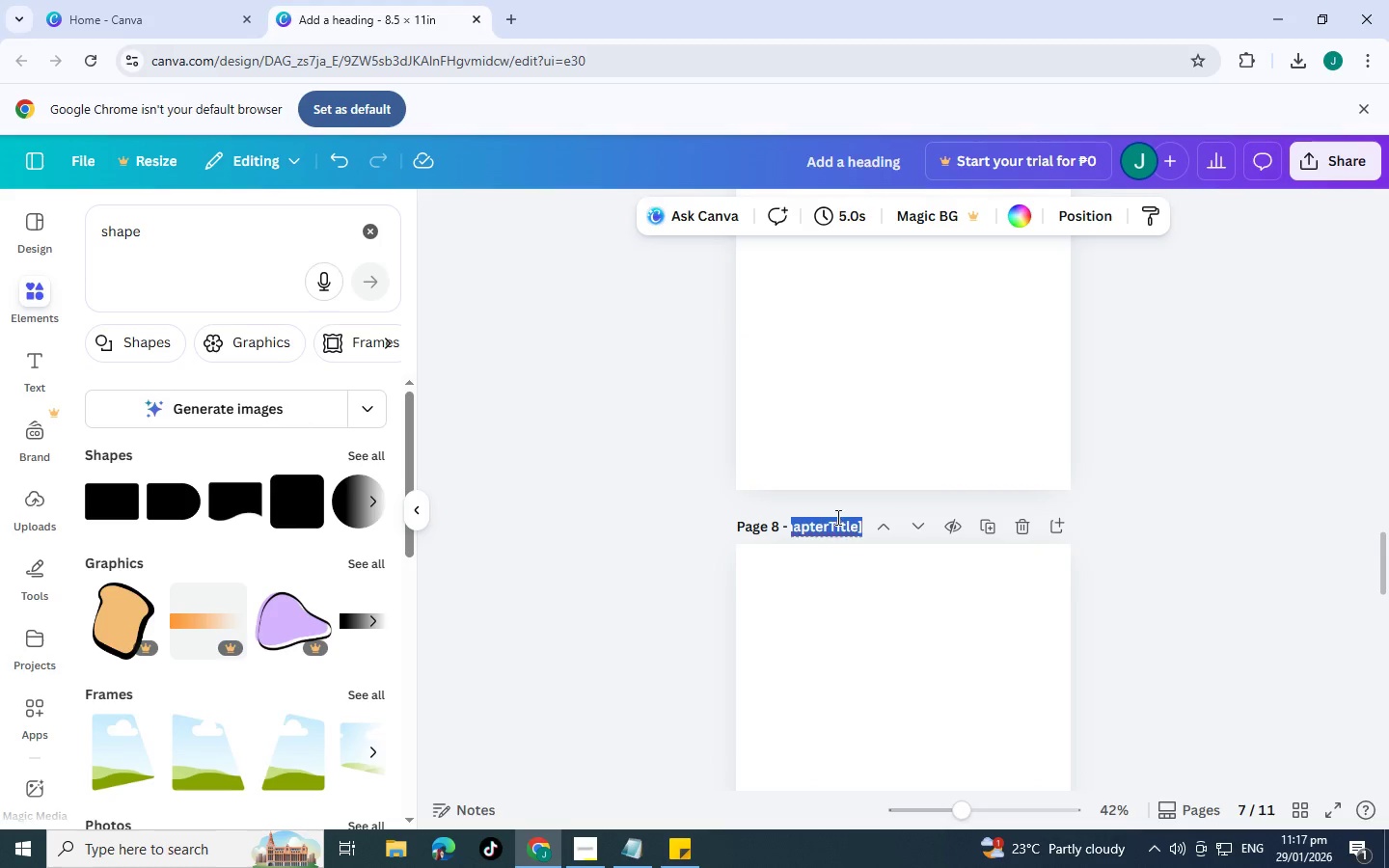 
left_click([836, 517])
 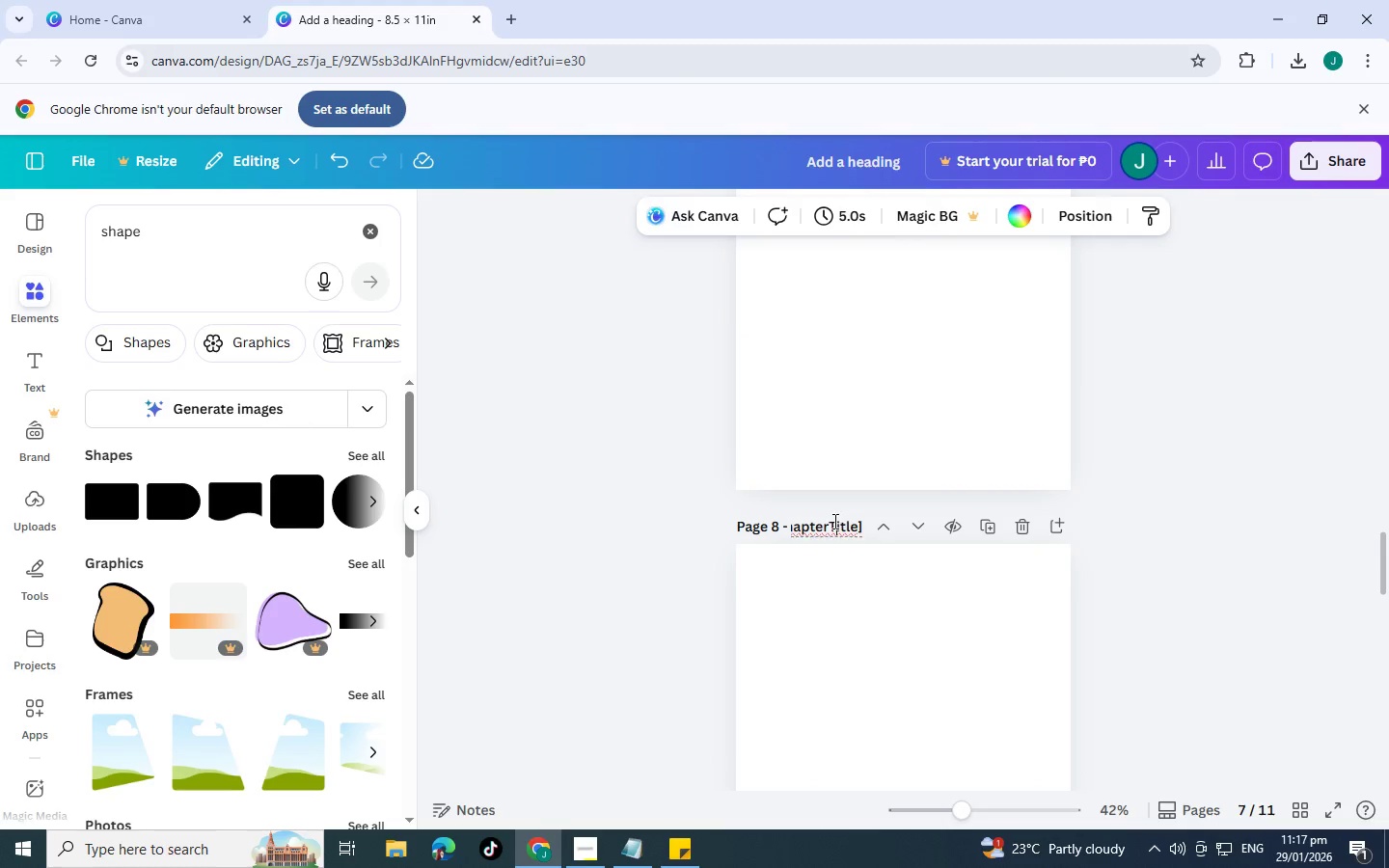 
left_click_drag(start_coordinate=[833, 521], to_coordinate=[801, 522])
 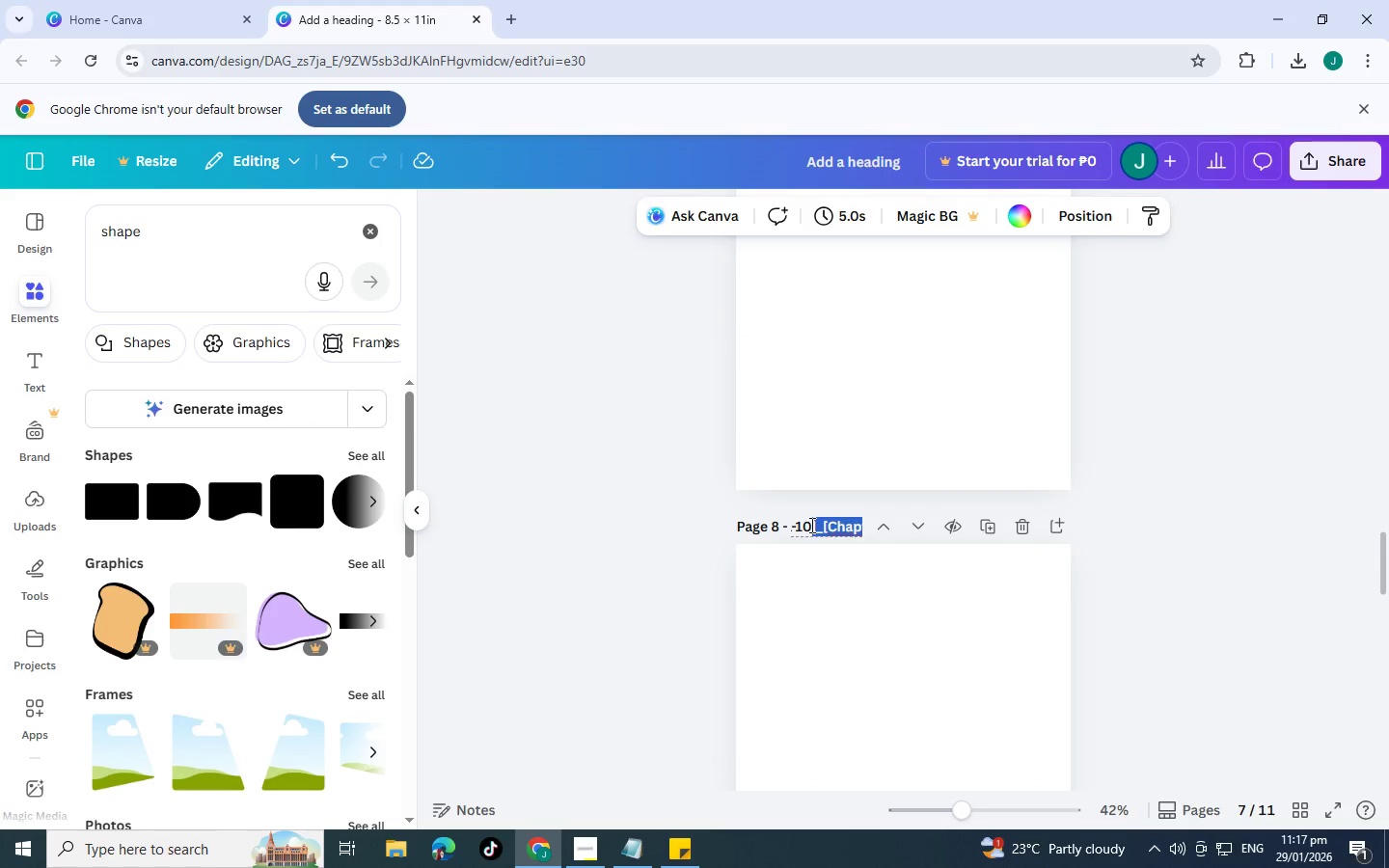 
left_click([810, 525])
 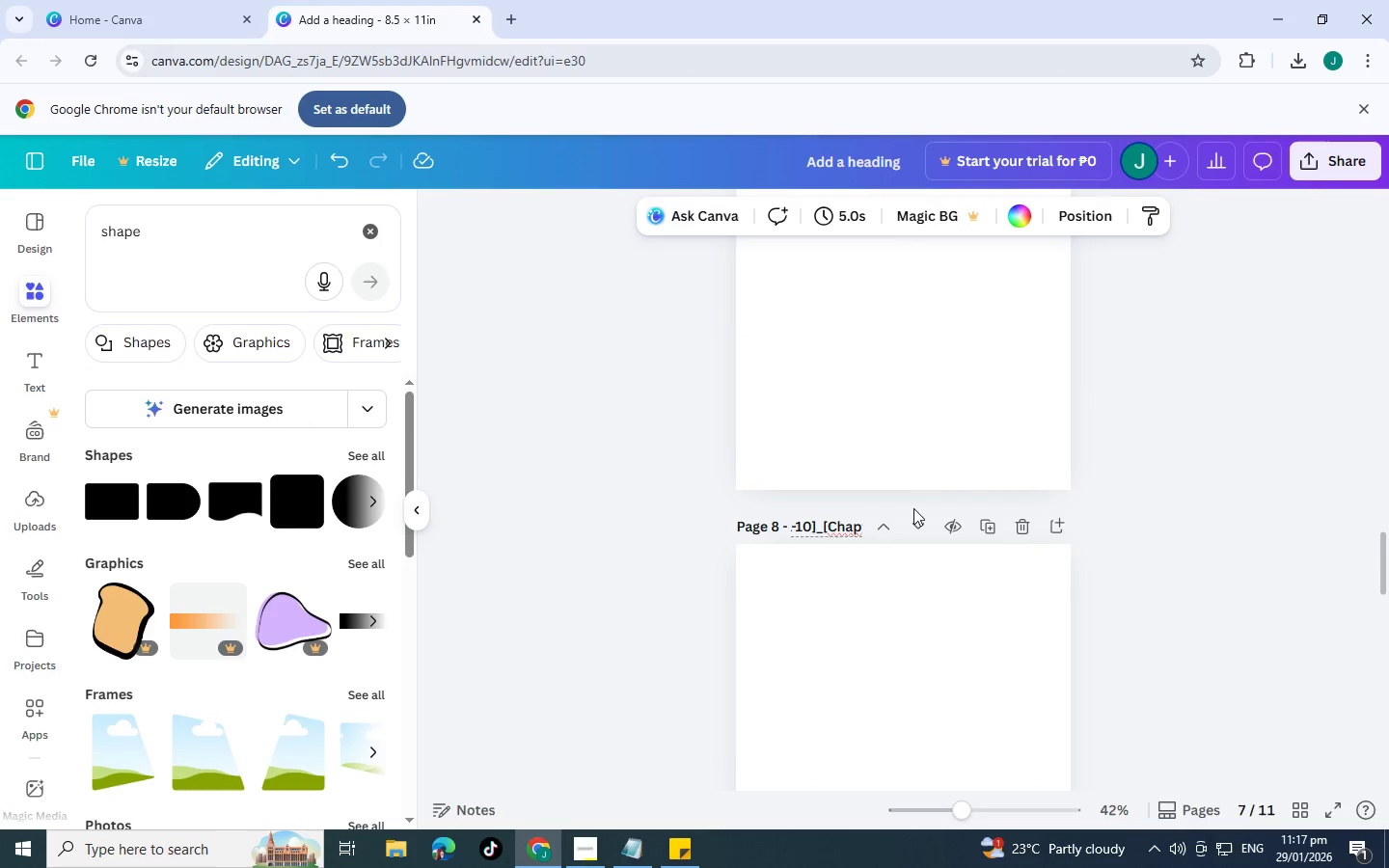 
key(Backspace)
 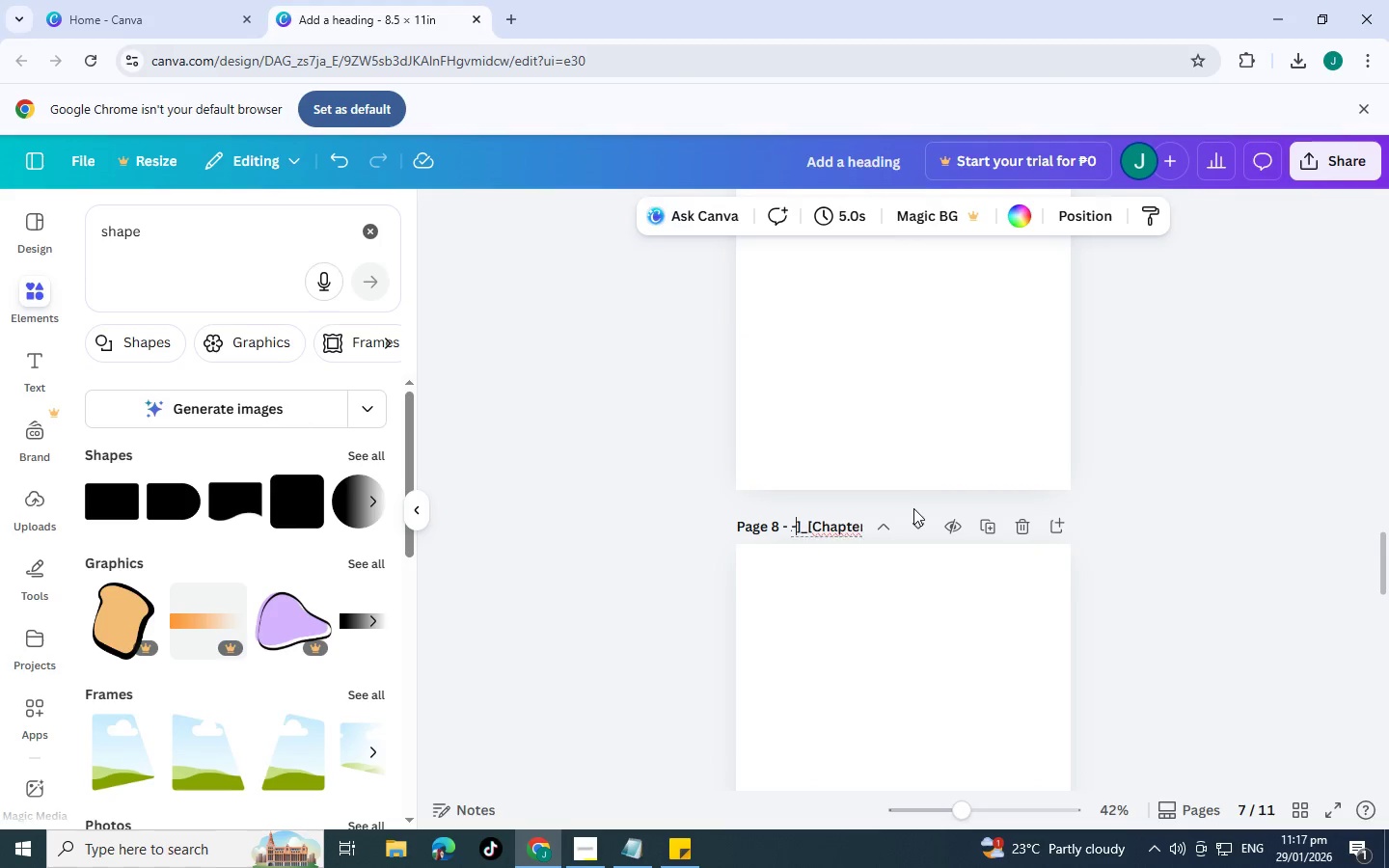 
key(Backspace)
 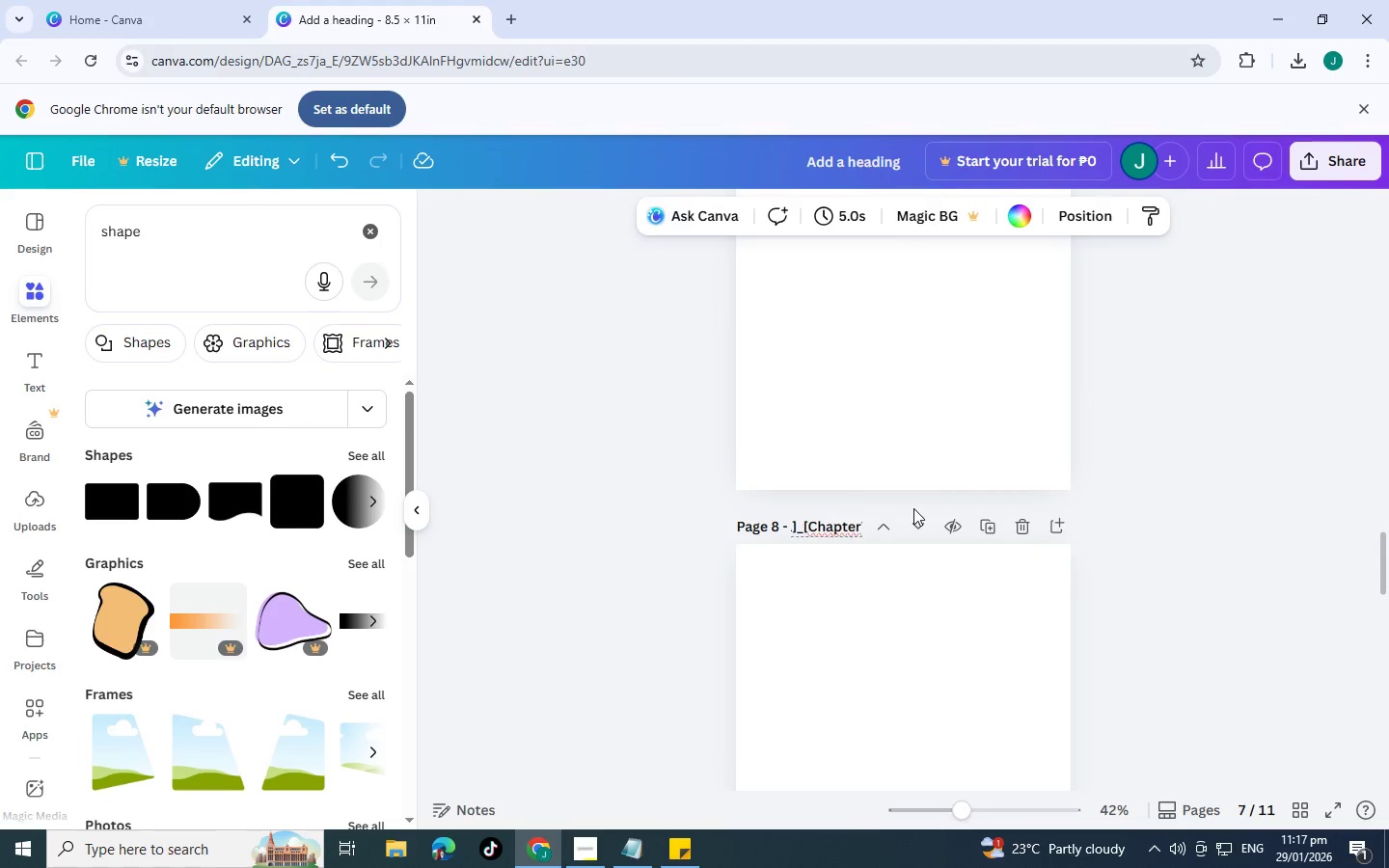 
key(Backspace)
 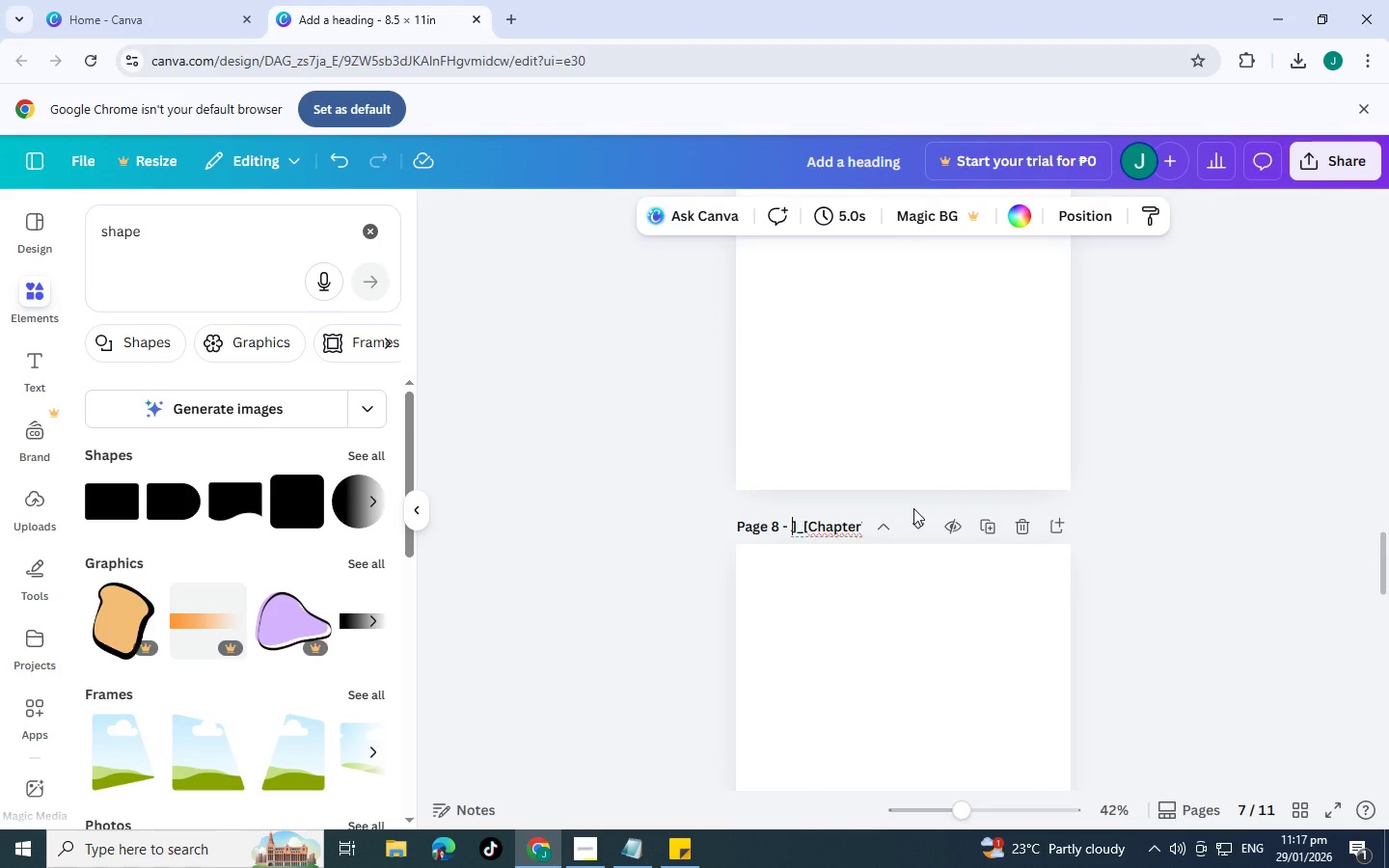 
key(ArrowLeft)
 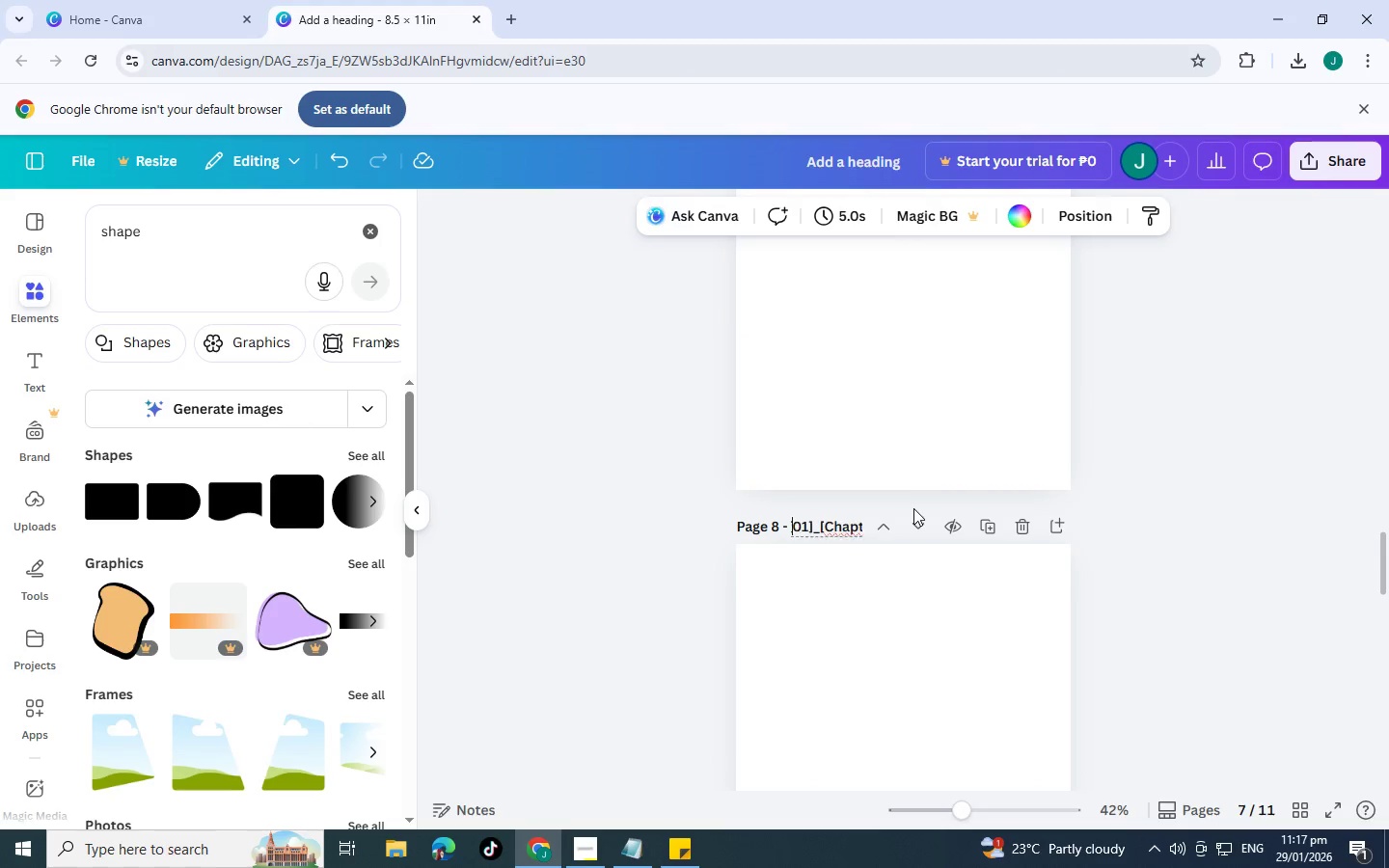 
key(ArrowLeft)
 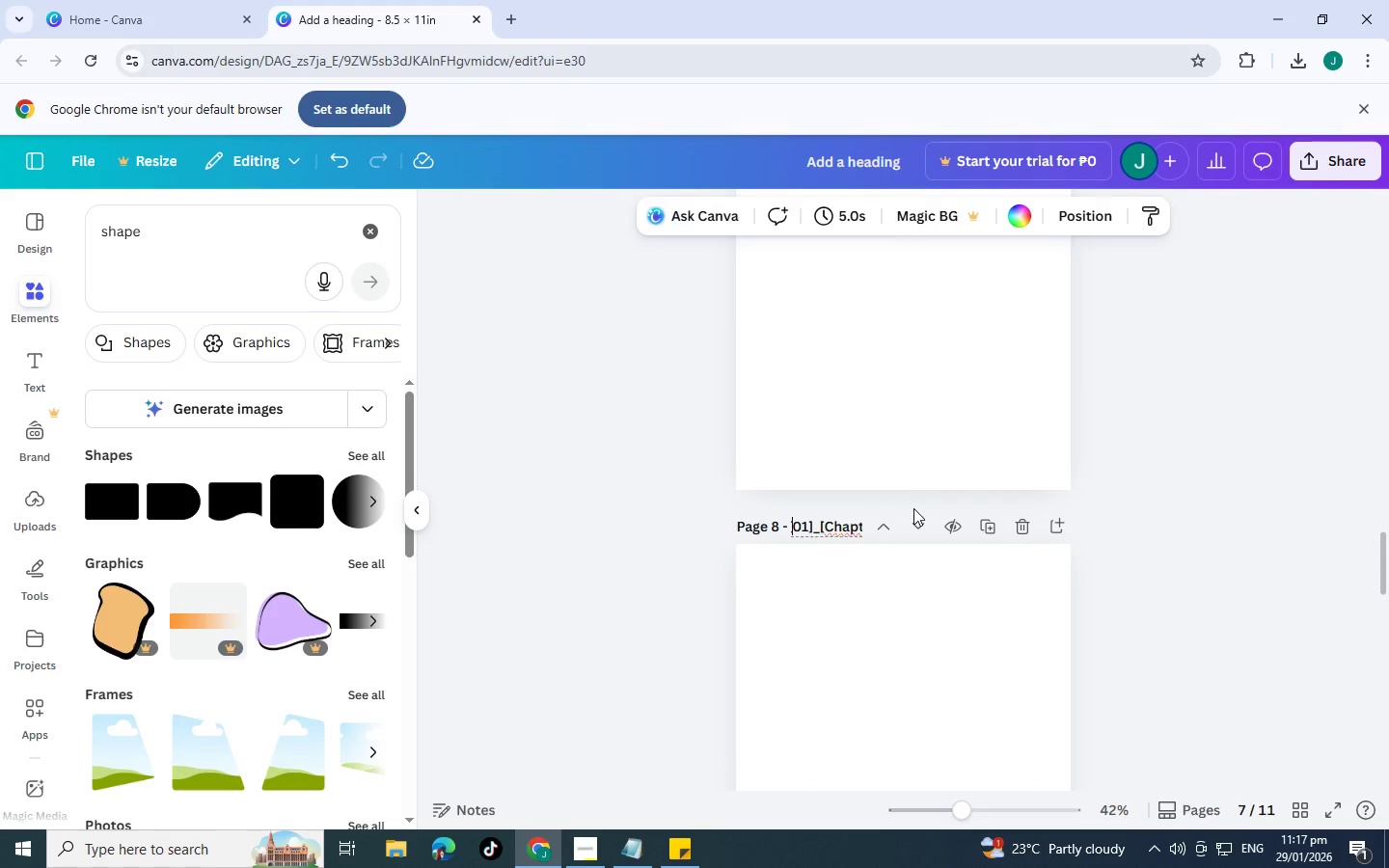 
key(ArrowRight)
 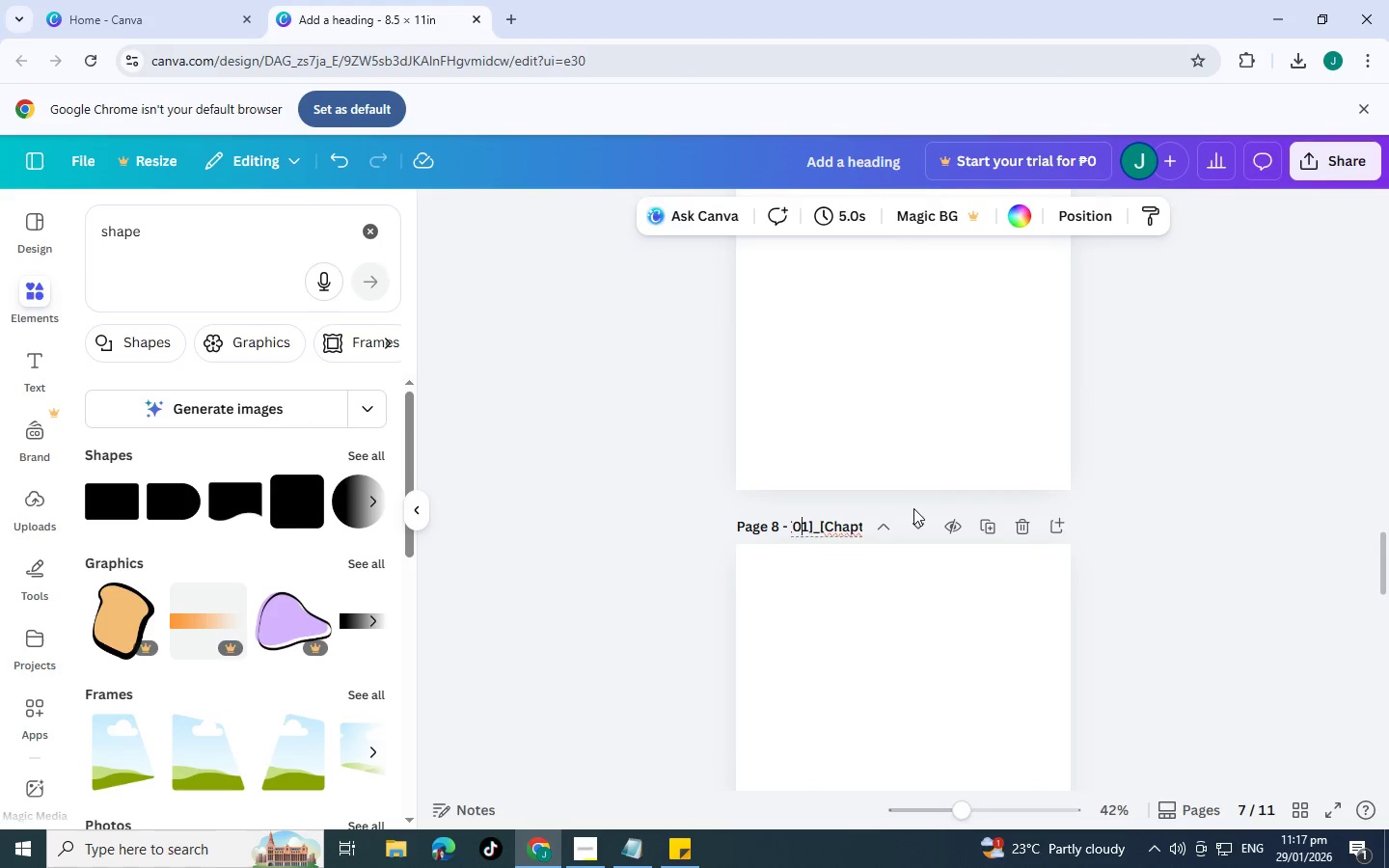 
key(ArrowRight)
 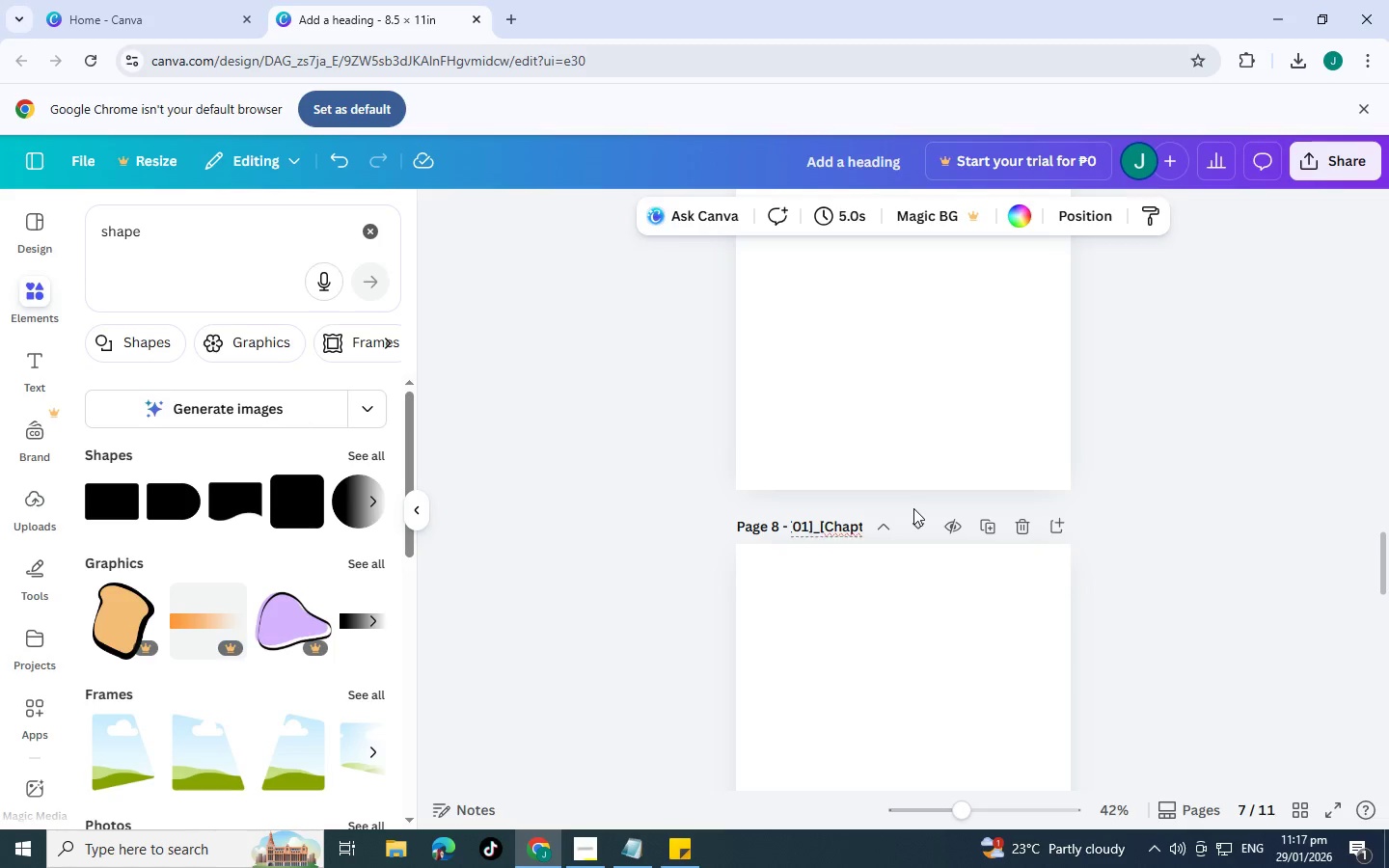 
key(Backspace)
 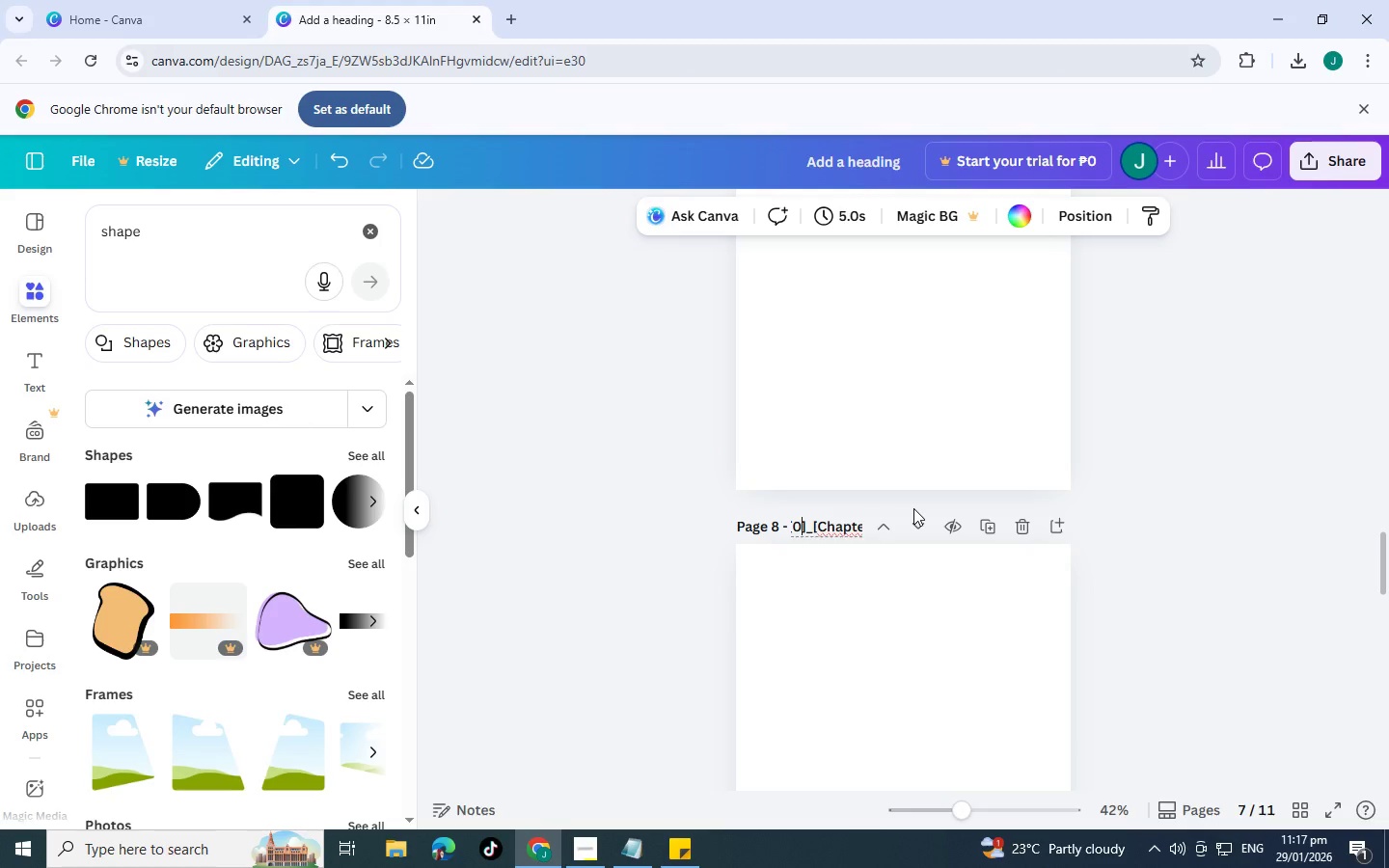 
key(Numpad7)
 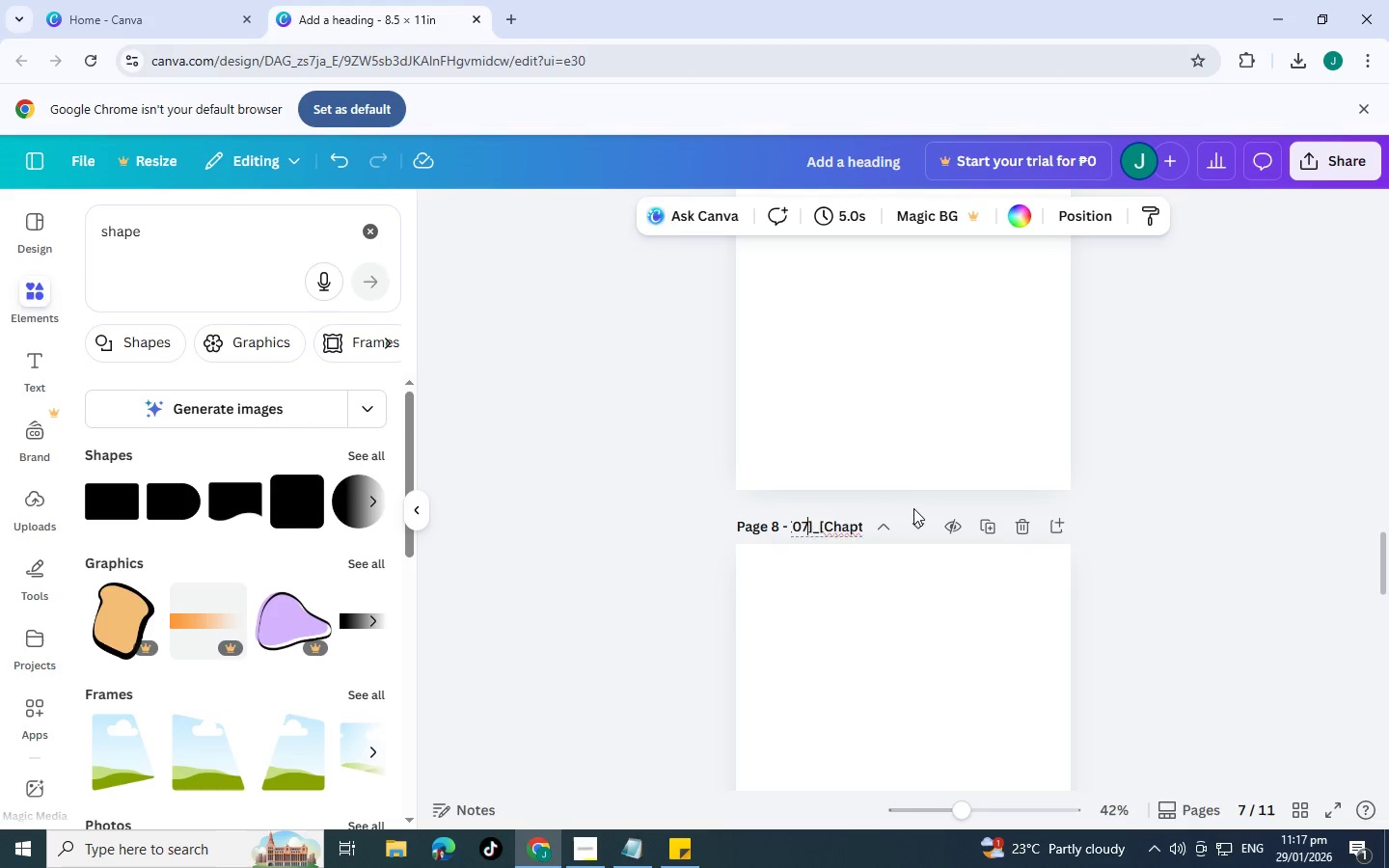 
key(Numpad8)
 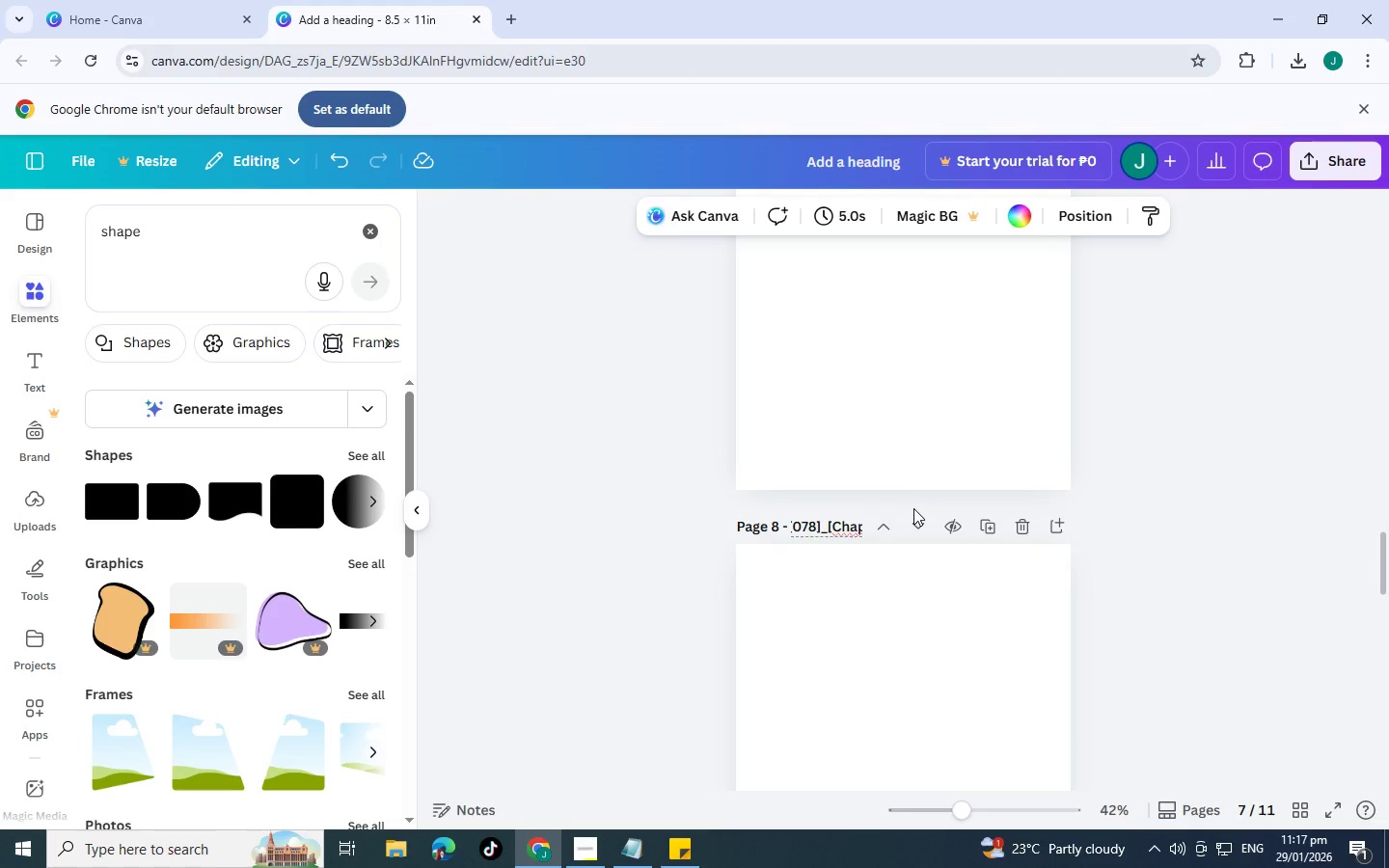 
key(Backspace)
 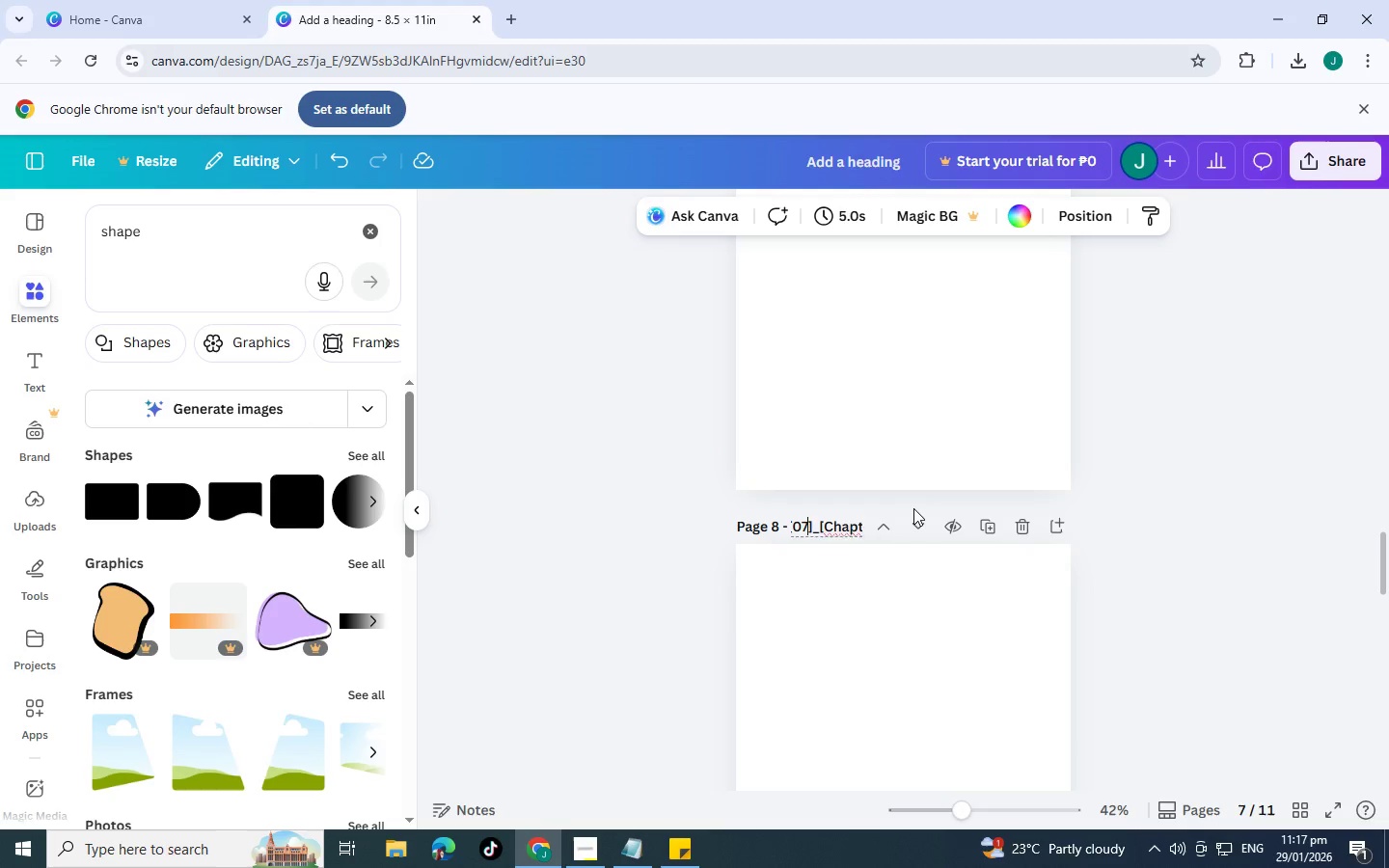 
key(Backspace)
 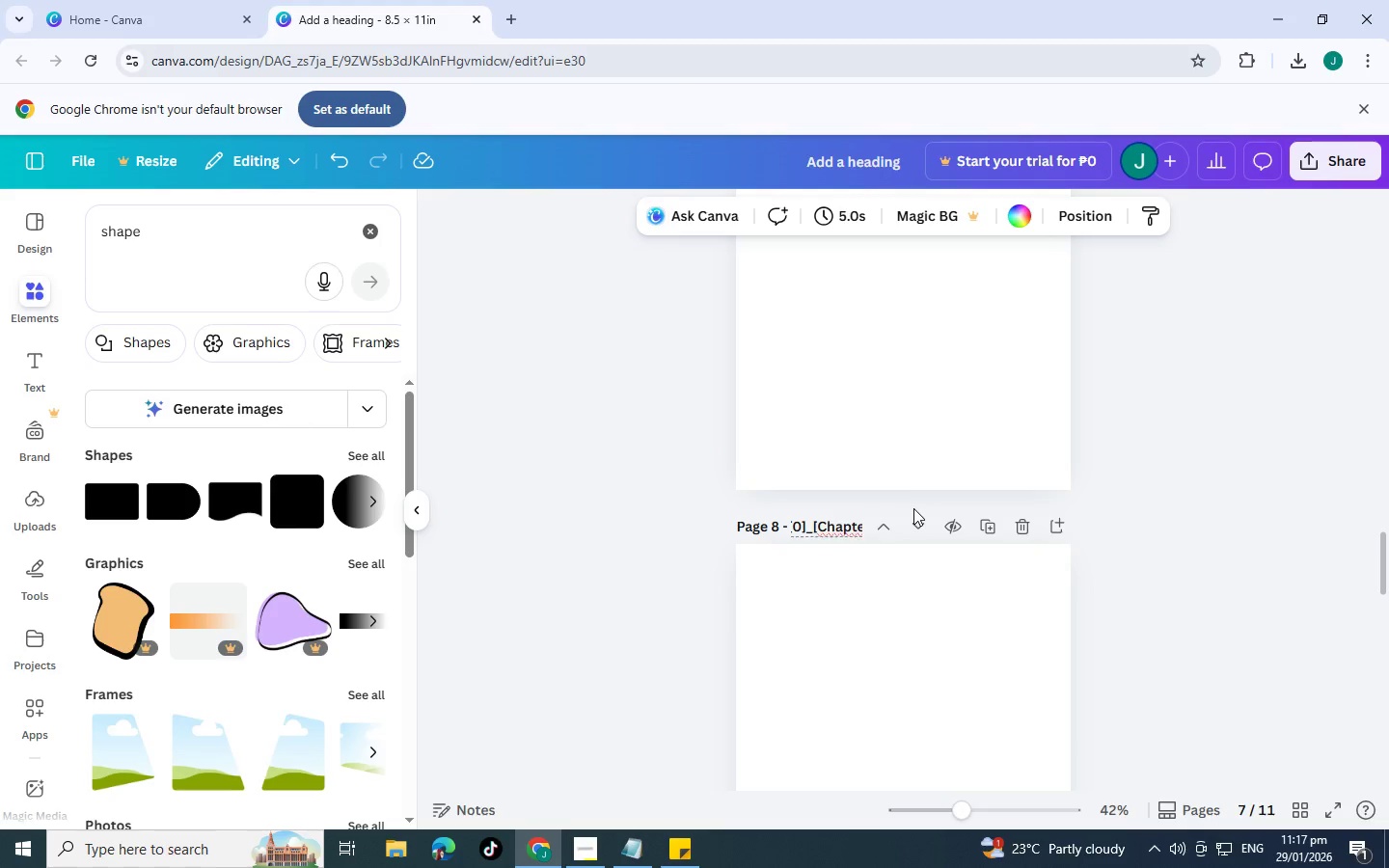 
key(Numpad8)
 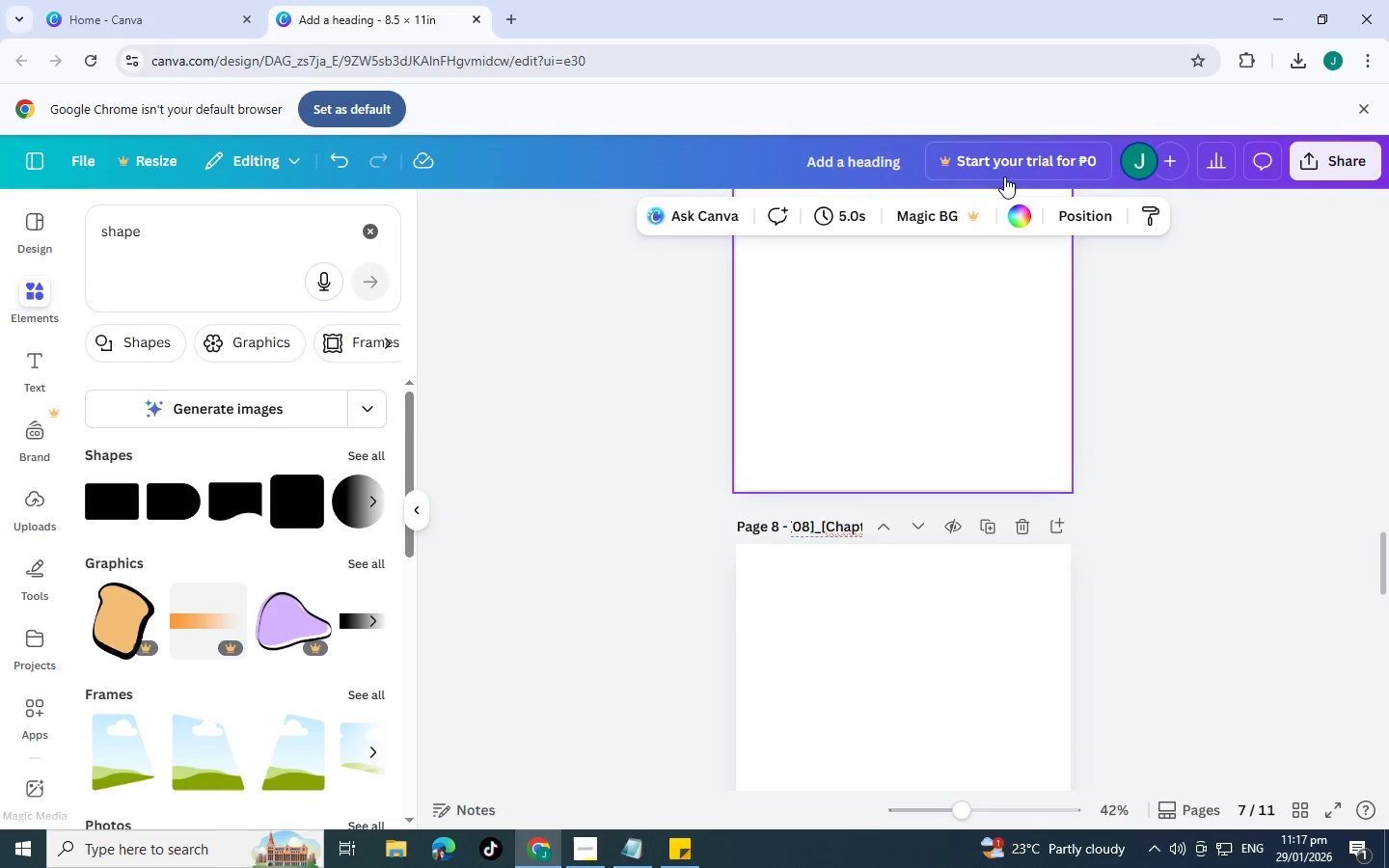 
scroll: coordinate [967, 482], scroll_direction: down, amount: 13.0
 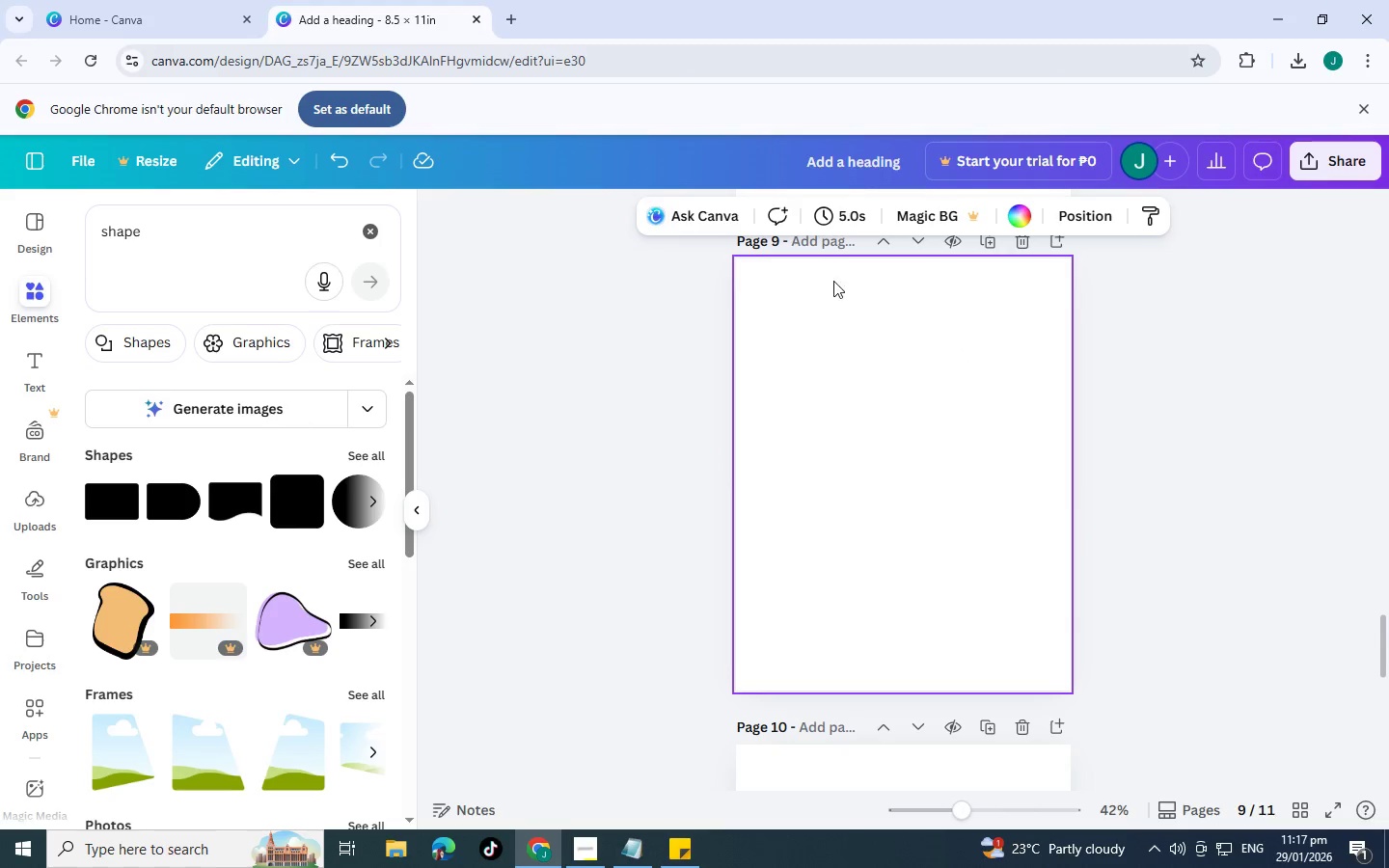 
scroll: coordinate [830, 287], scroll_direction: up, amount: 1.0
 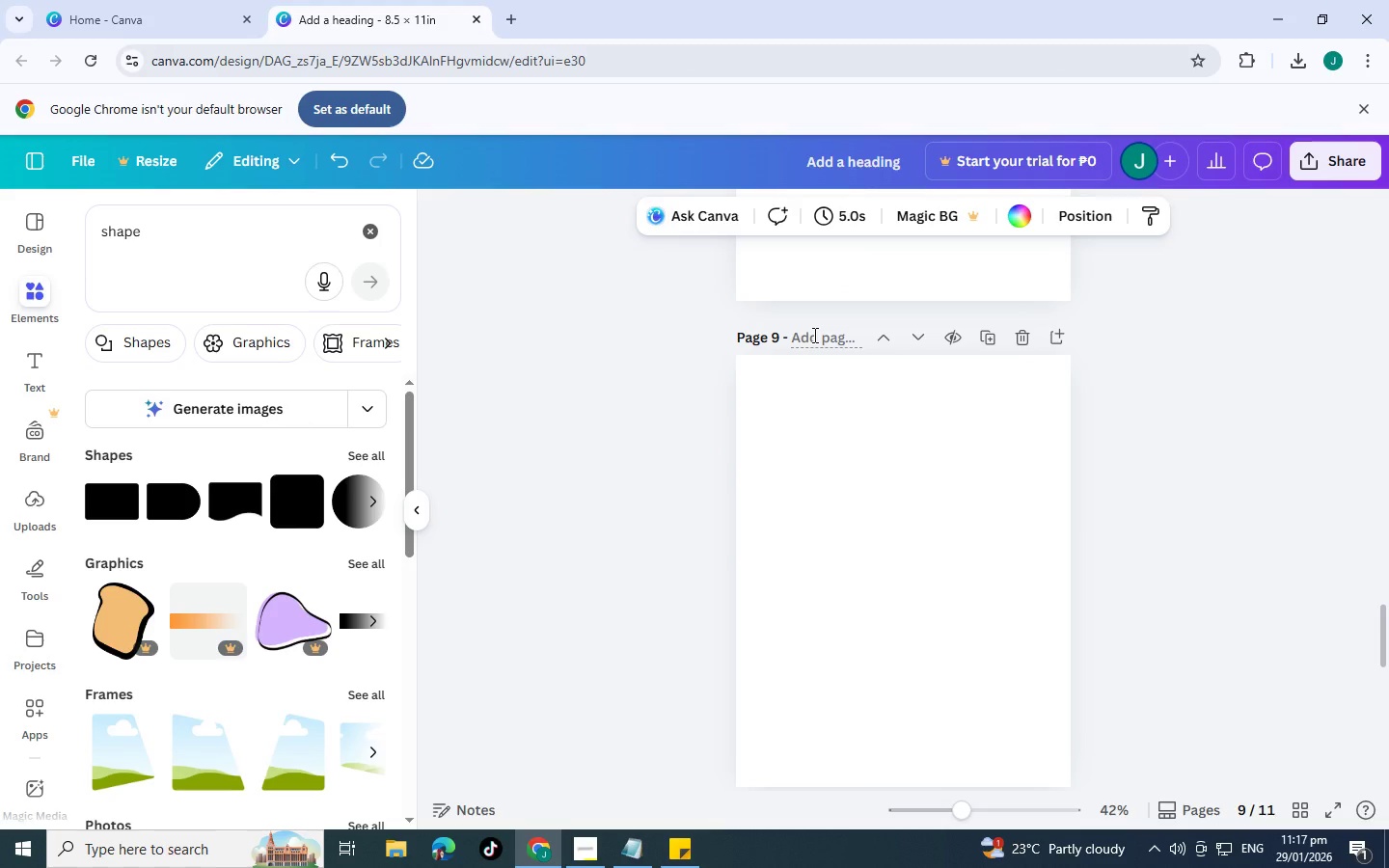 
left_click([813, 335])
 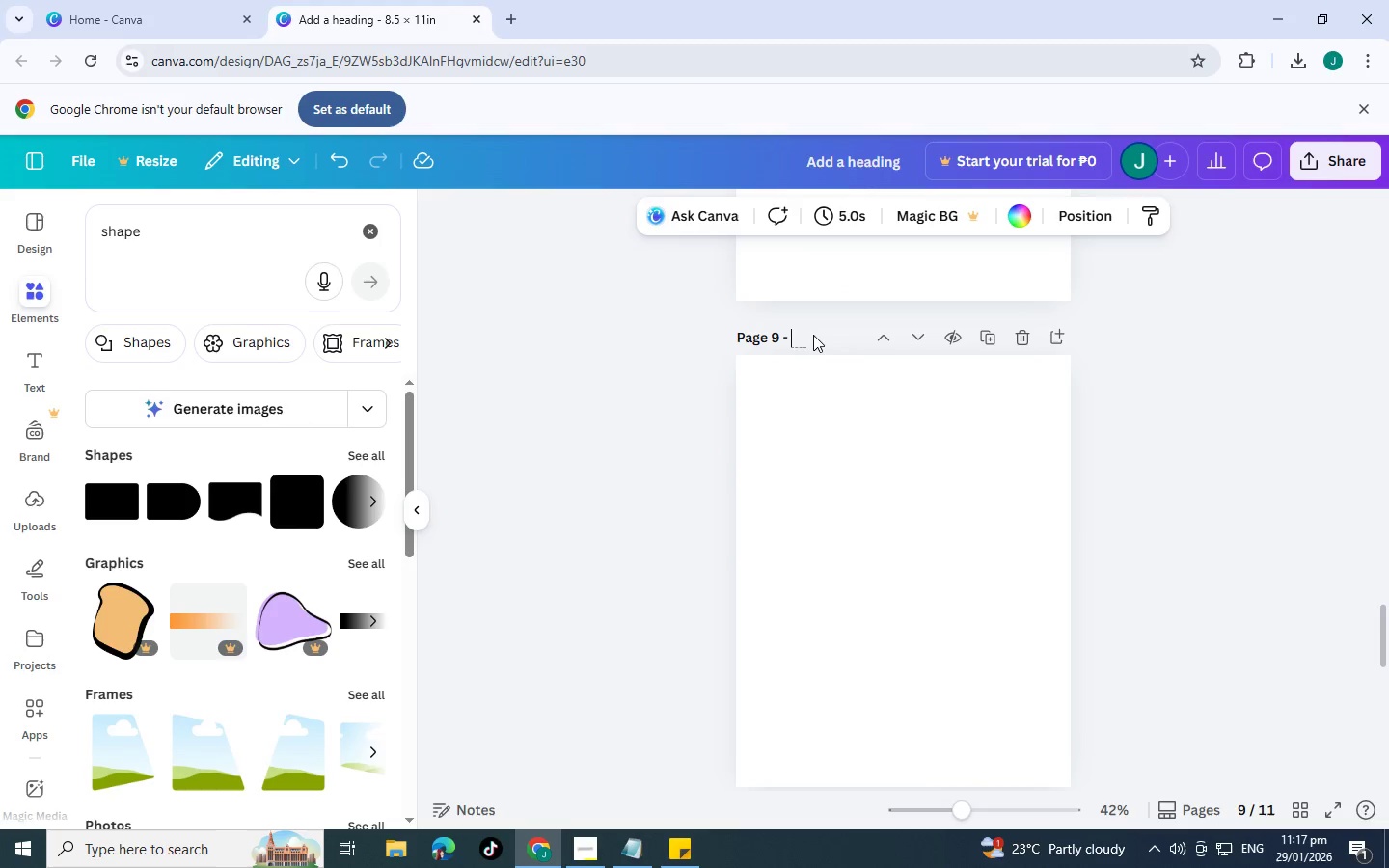 
key(Control+V)
 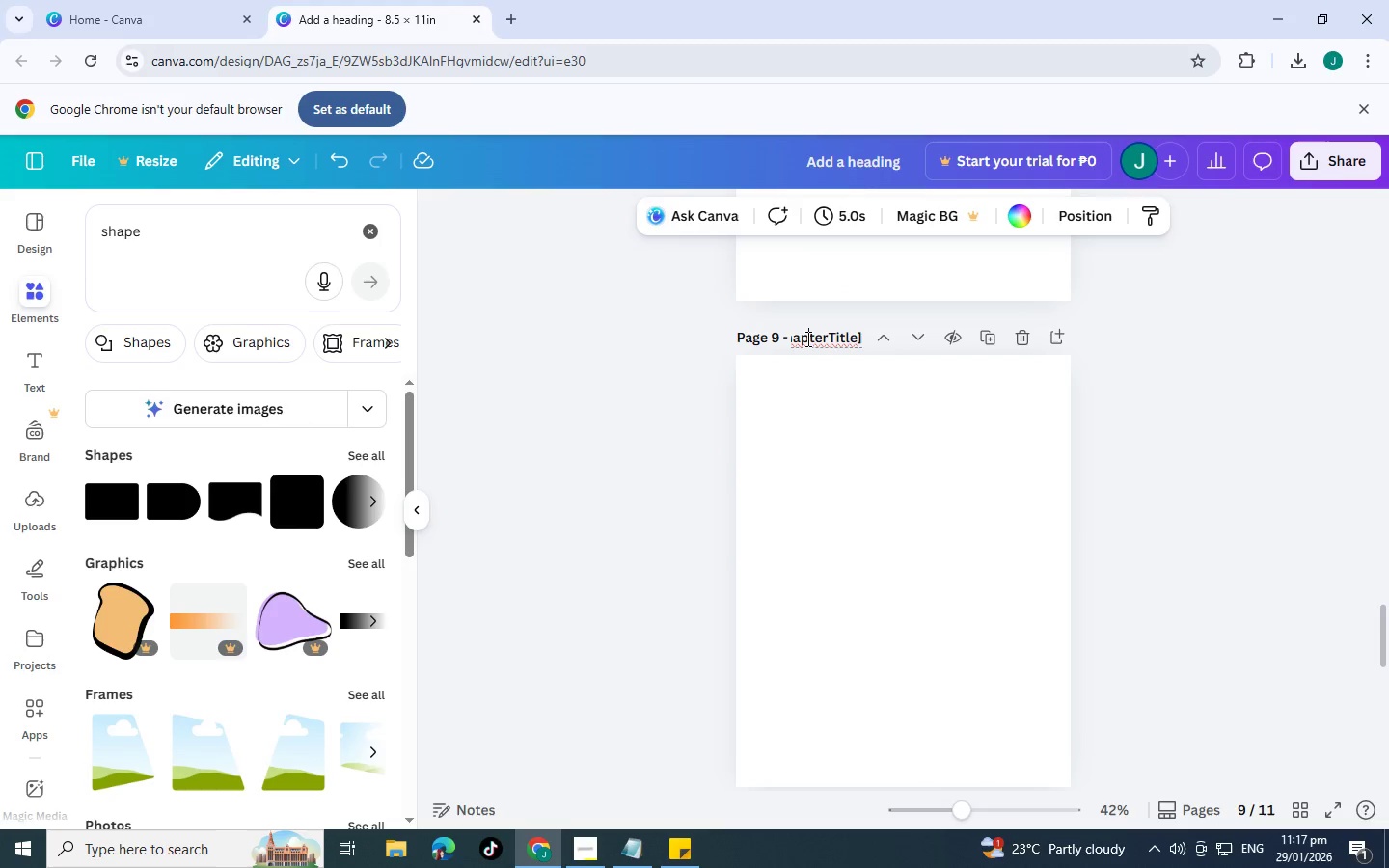 
left_click_drag(start_coordinate=[805, 339], to_coordinate=[798, 339])
 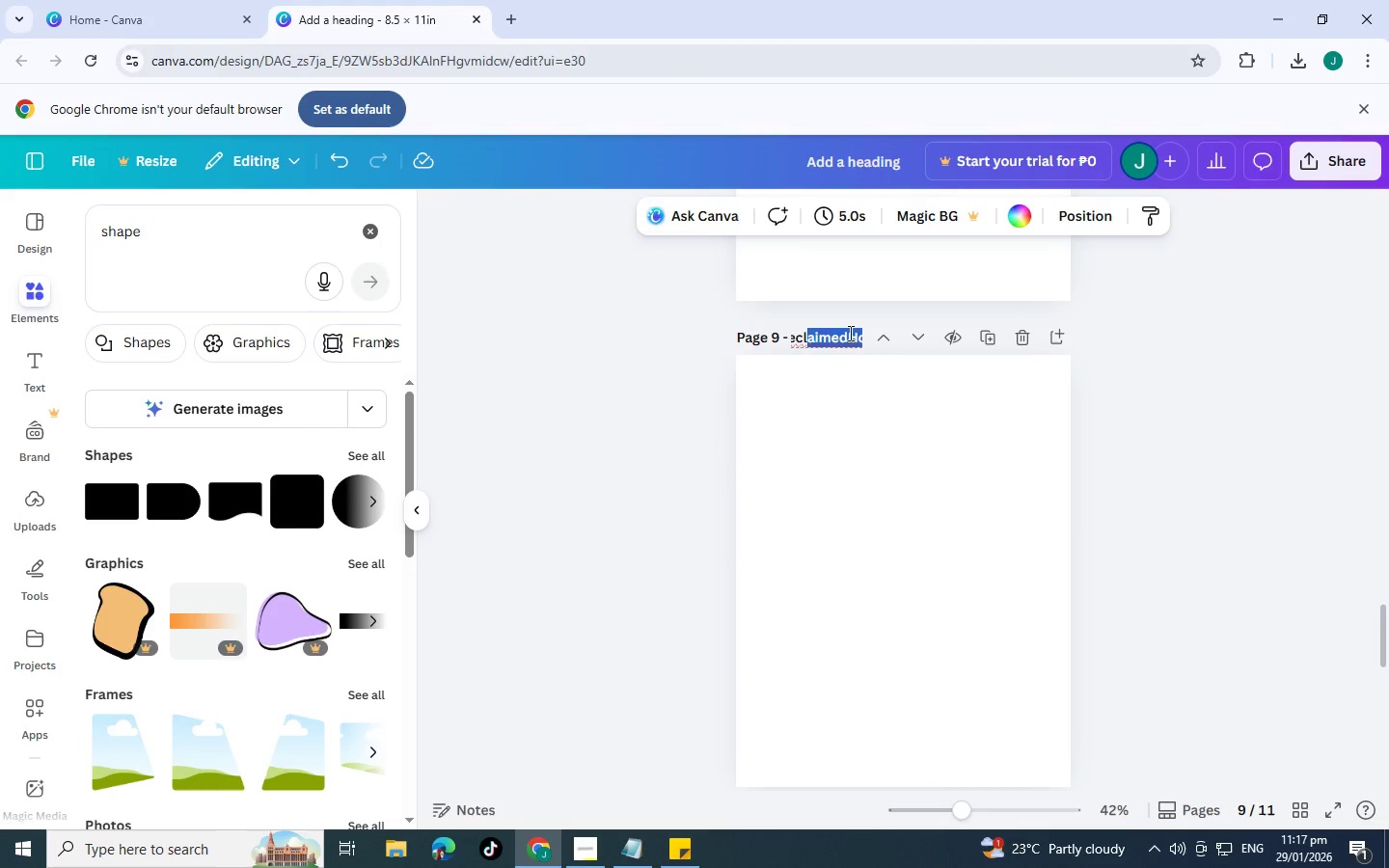 
left_click([849, 333])
 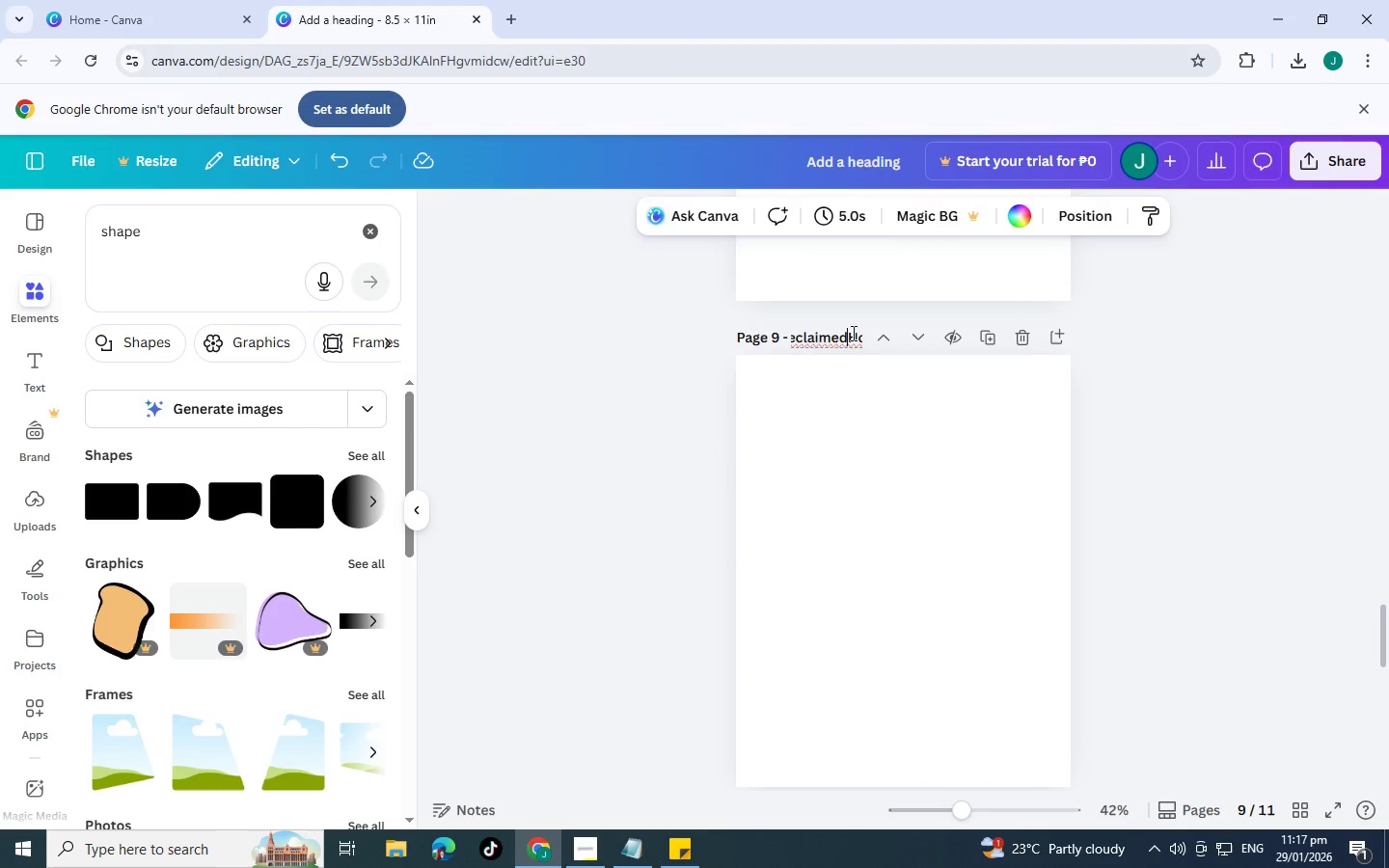 
left_click_drag(start_coordinate=[852, 333], to_coordinate=[871, 332])
 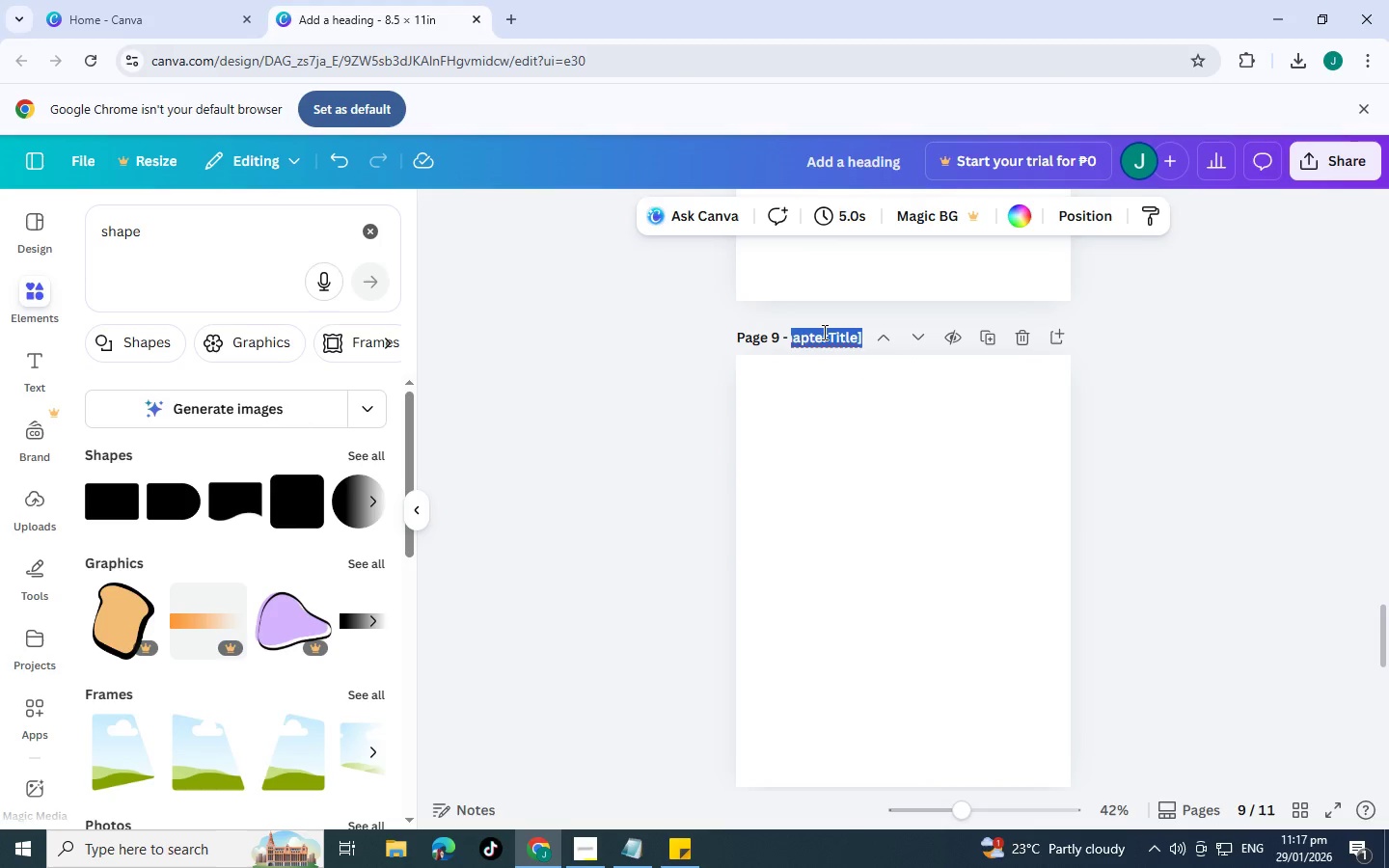 
left_click([823, 332])
 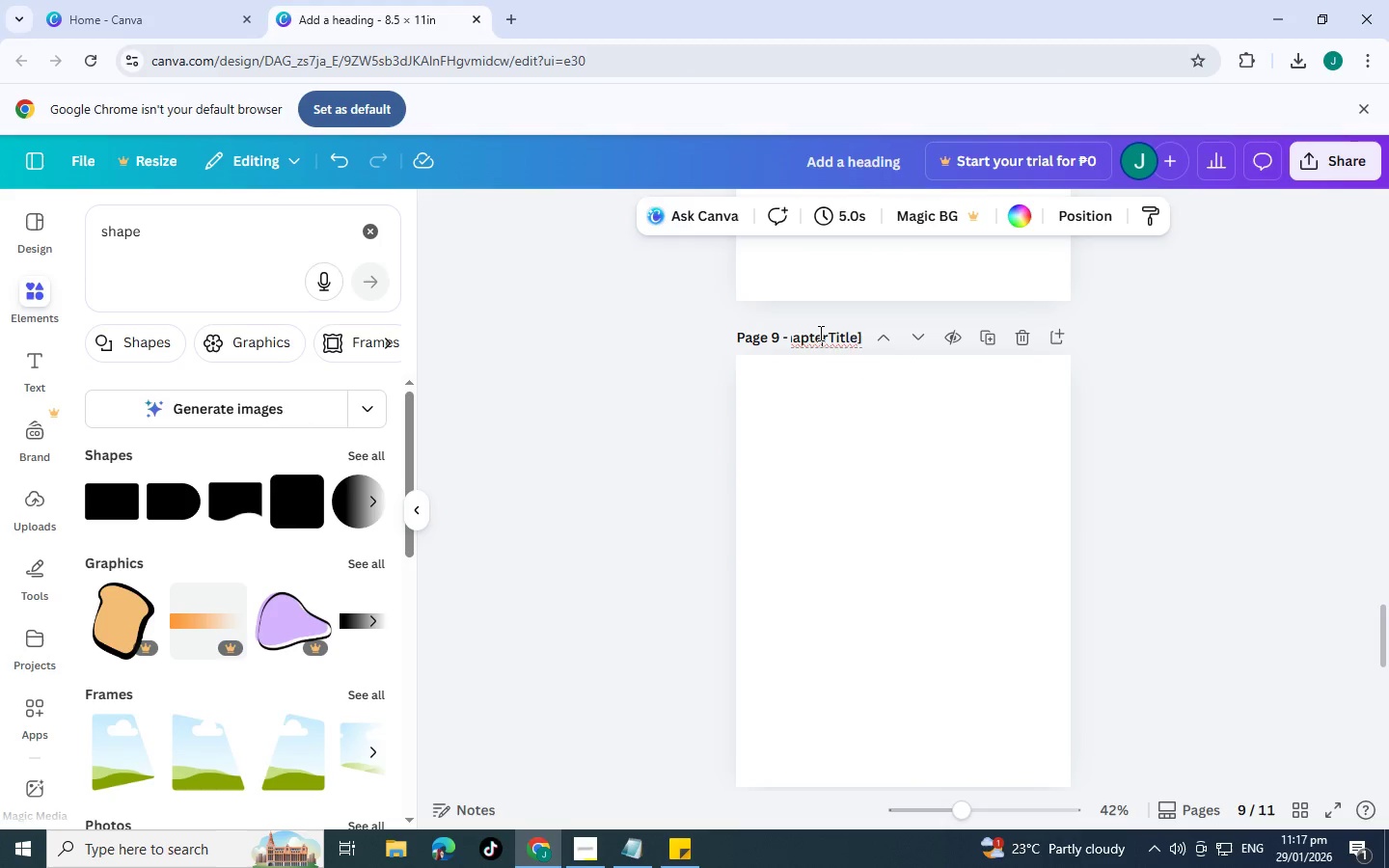 
left_click_drag(start_coordinate=[819, 333], to_coordinate=[798, 336])
 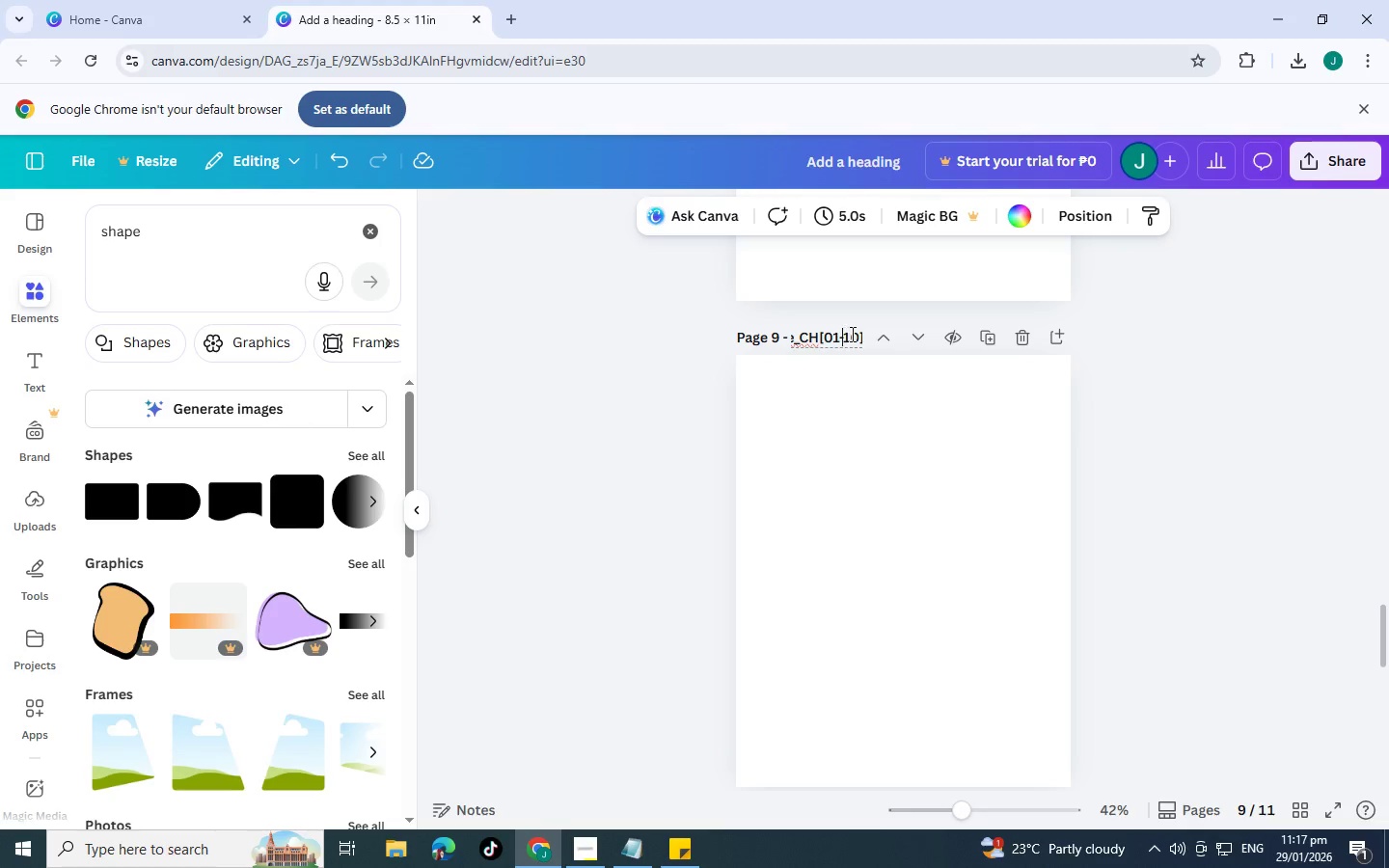 
double_click([851, 334])
 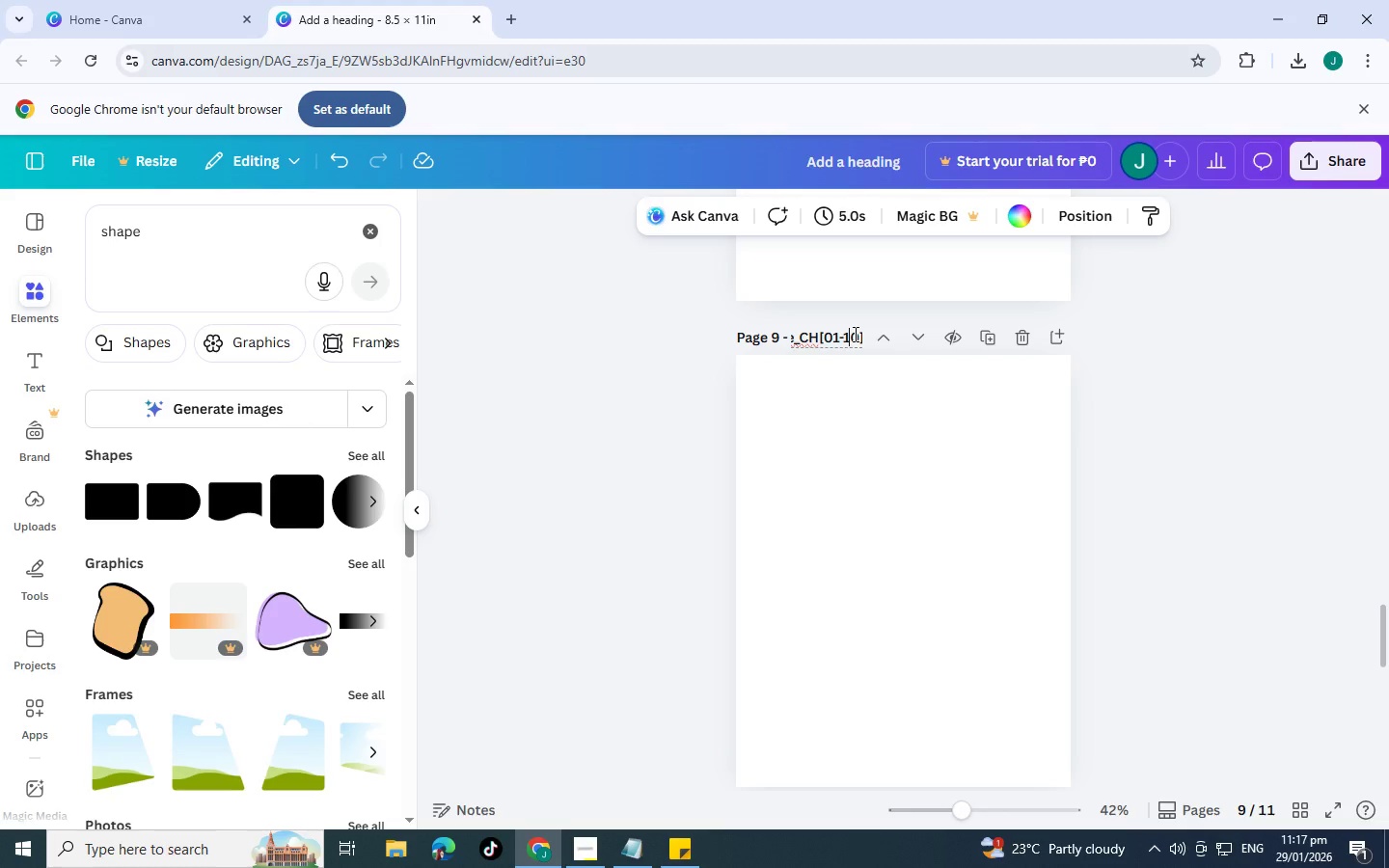 
triple_click([854, 334])
 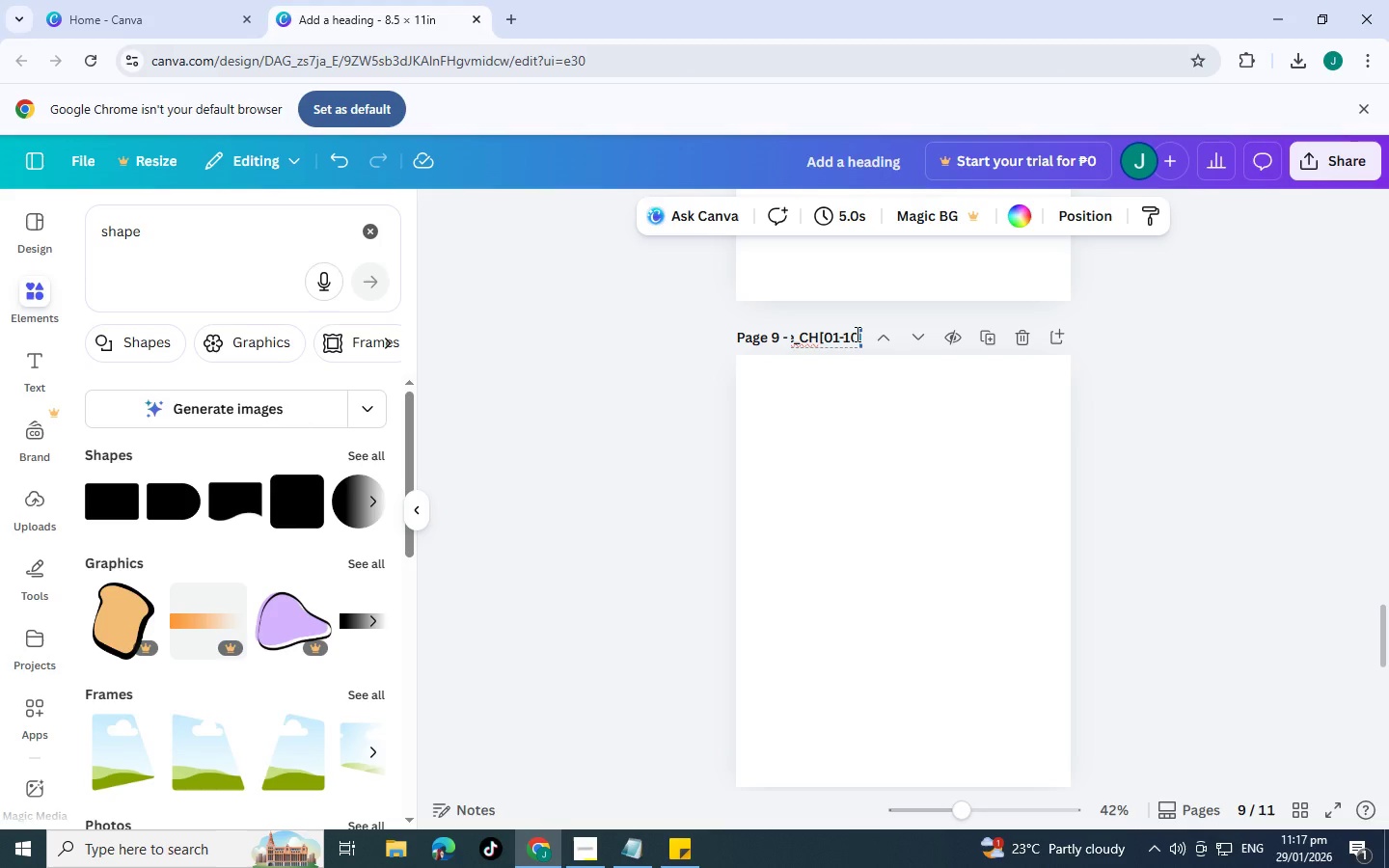 
triple_click([856, 334])
 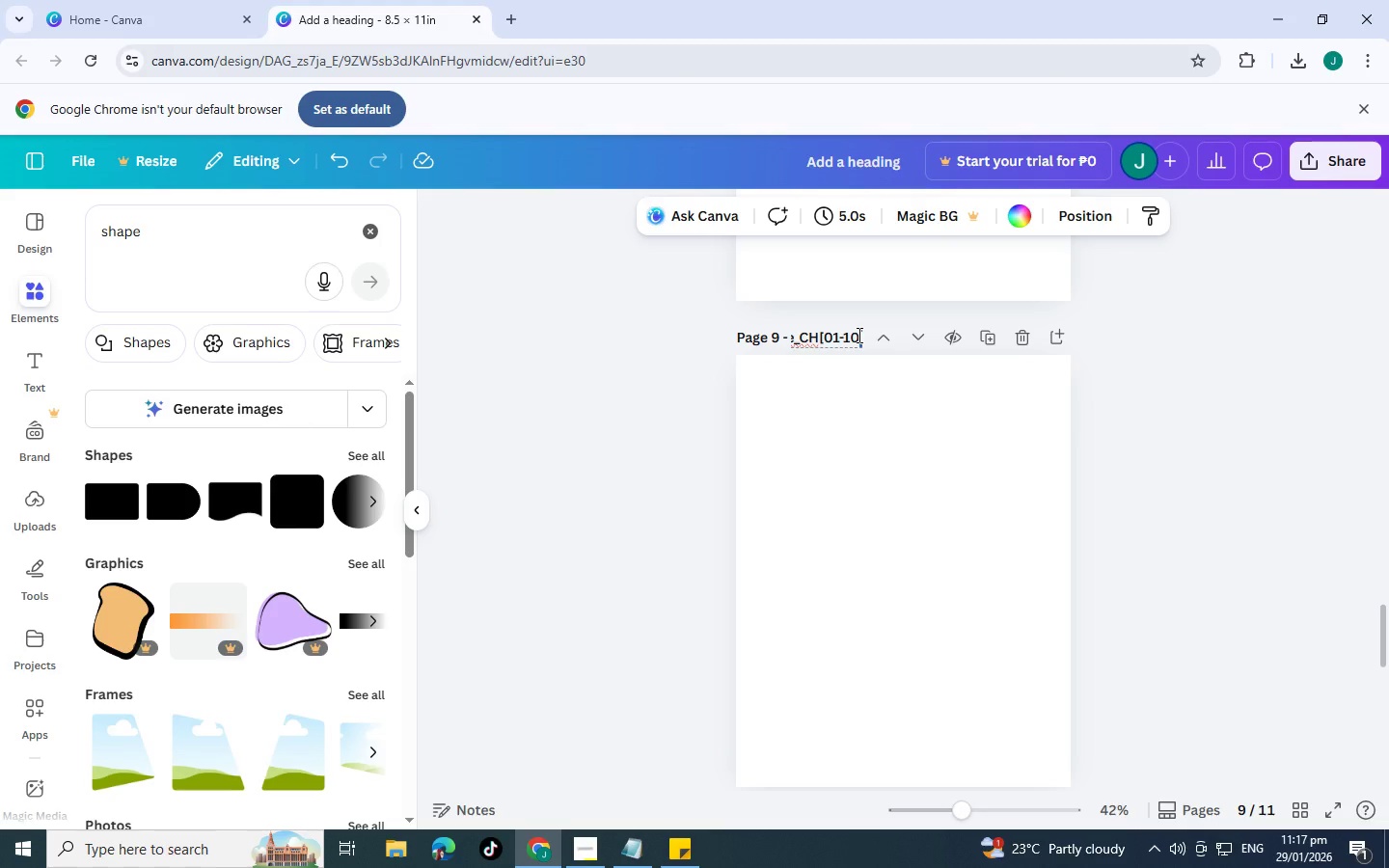 
triple_click([858, 335])
 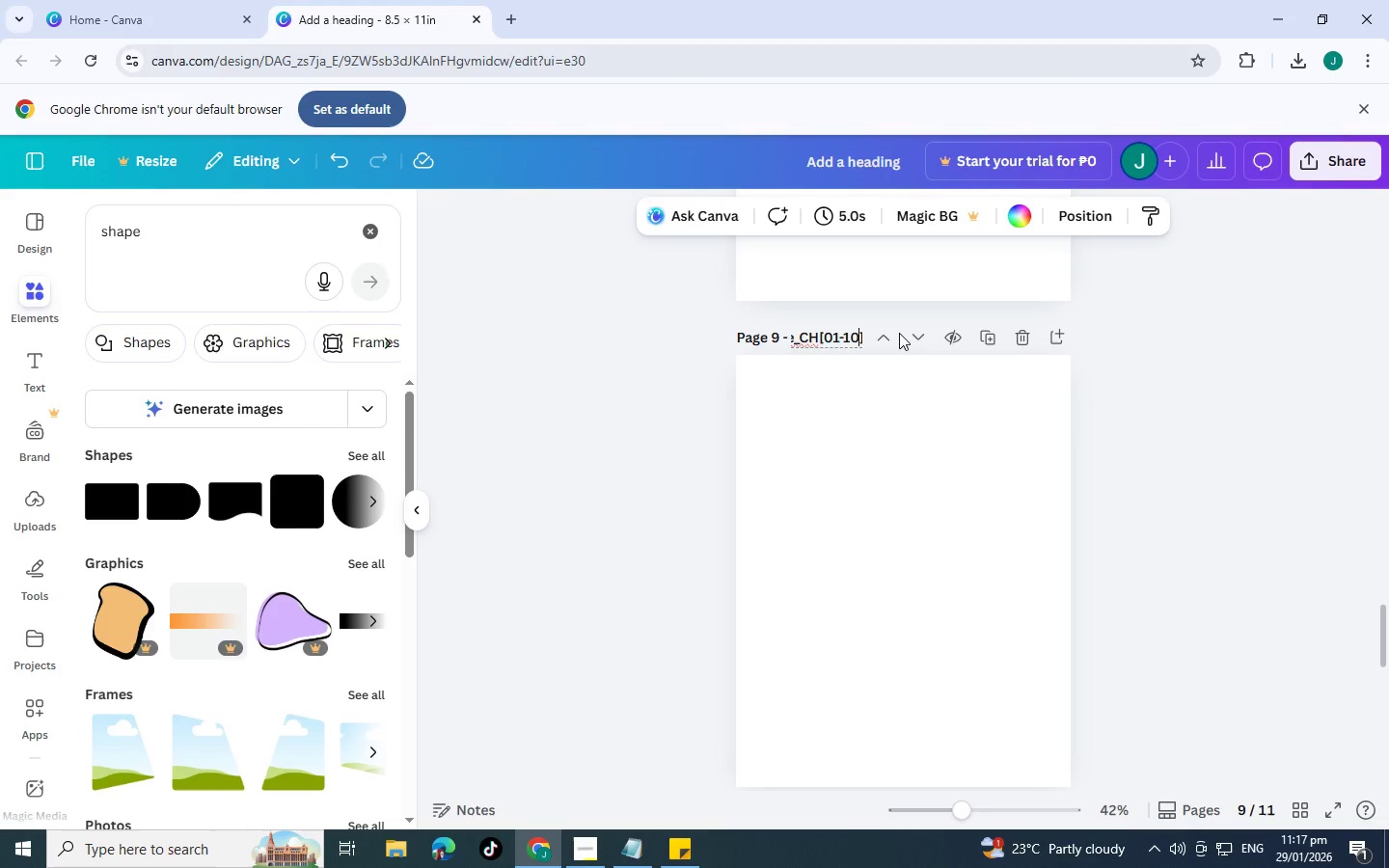 
key(Backspace)
 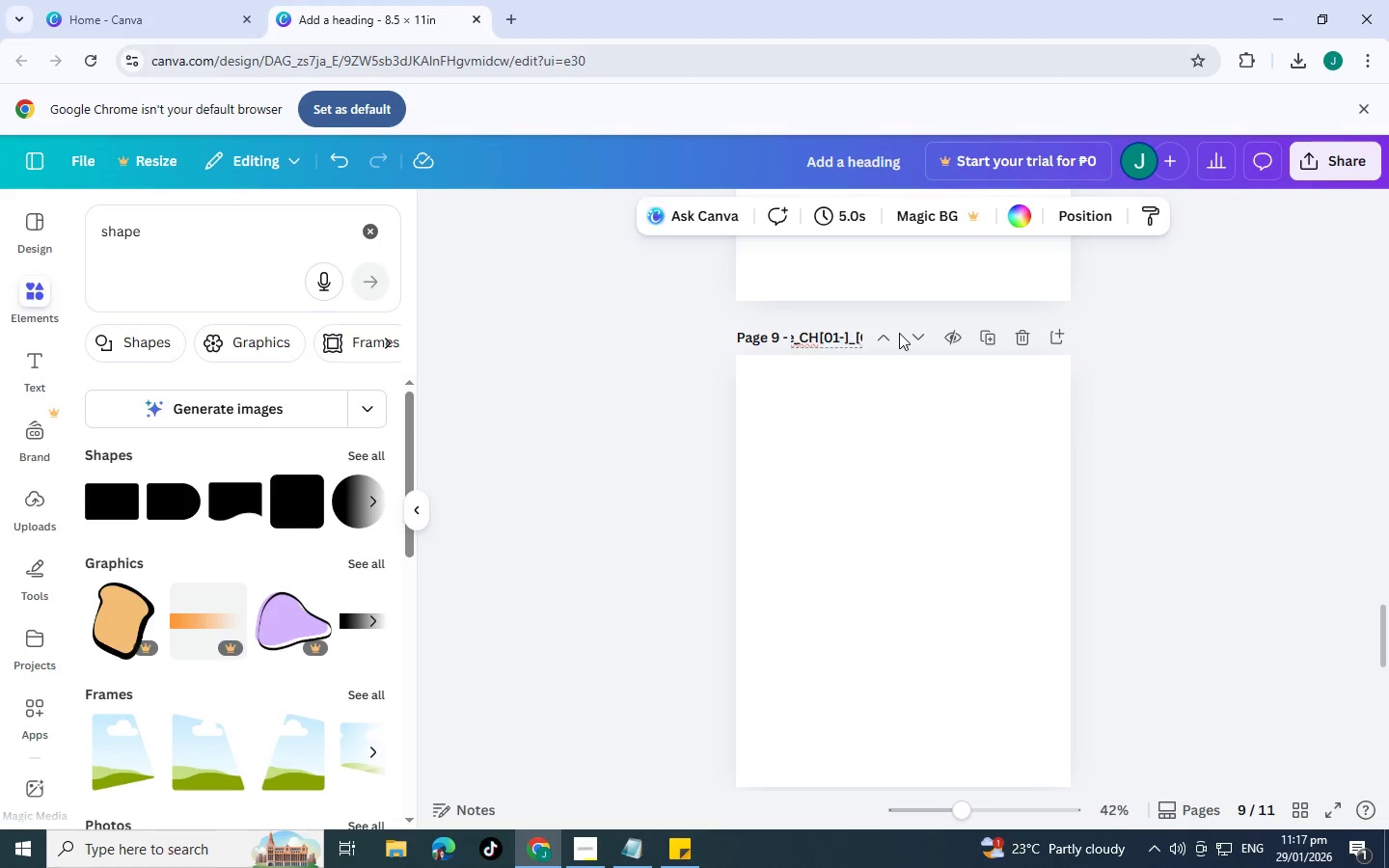 
key(Backspace)
 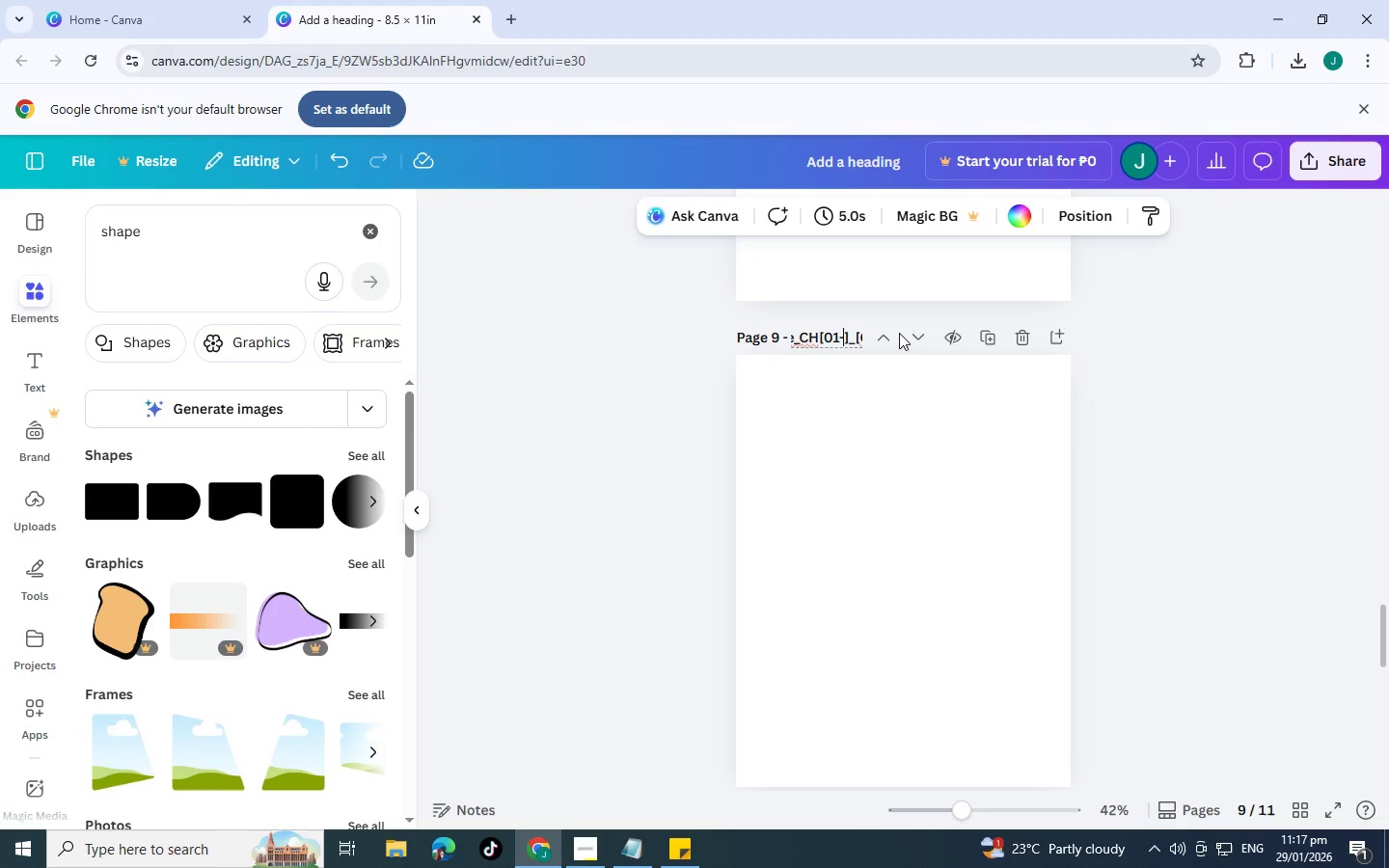 
key(Backspace)
 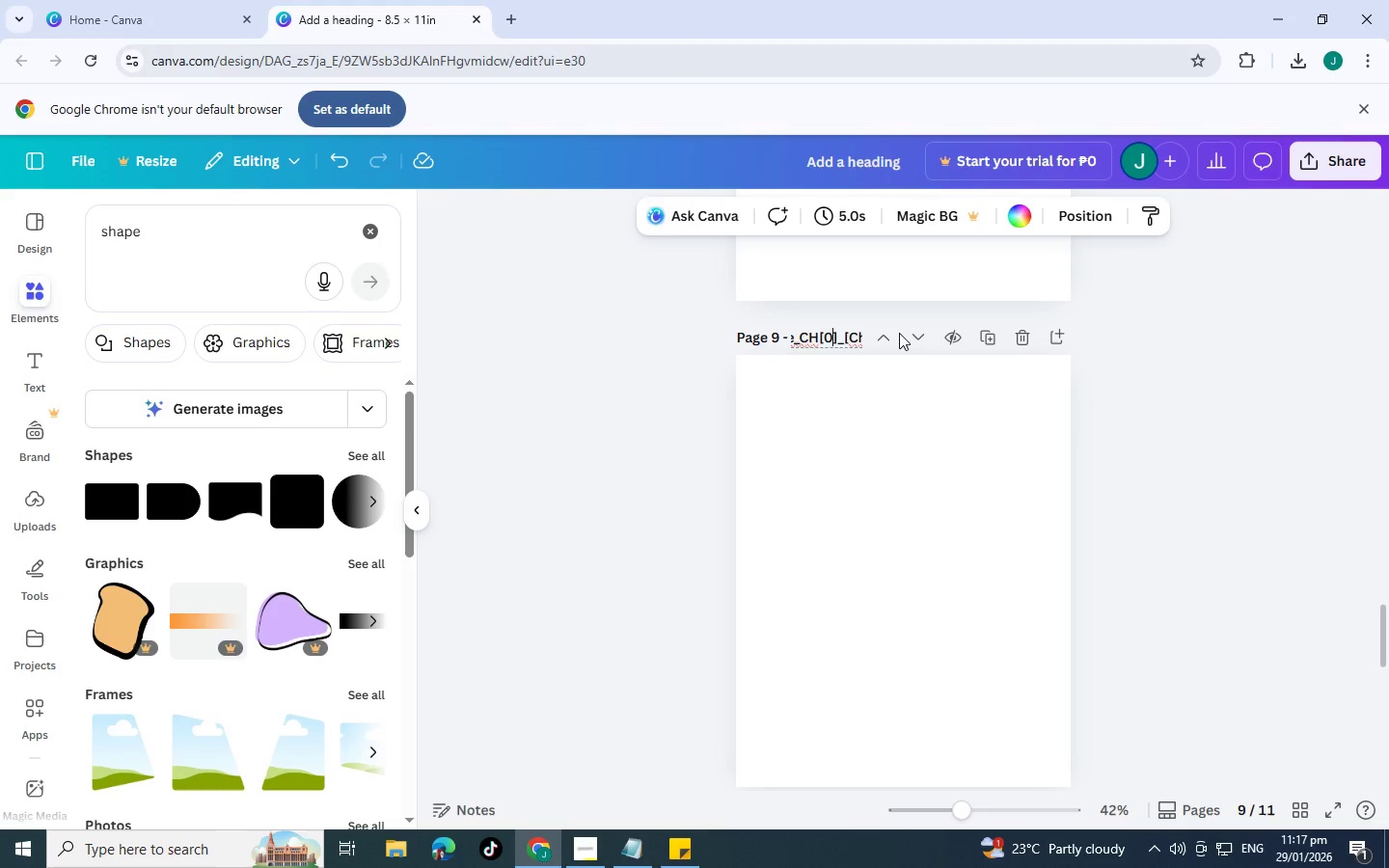 
key(Backspace)
 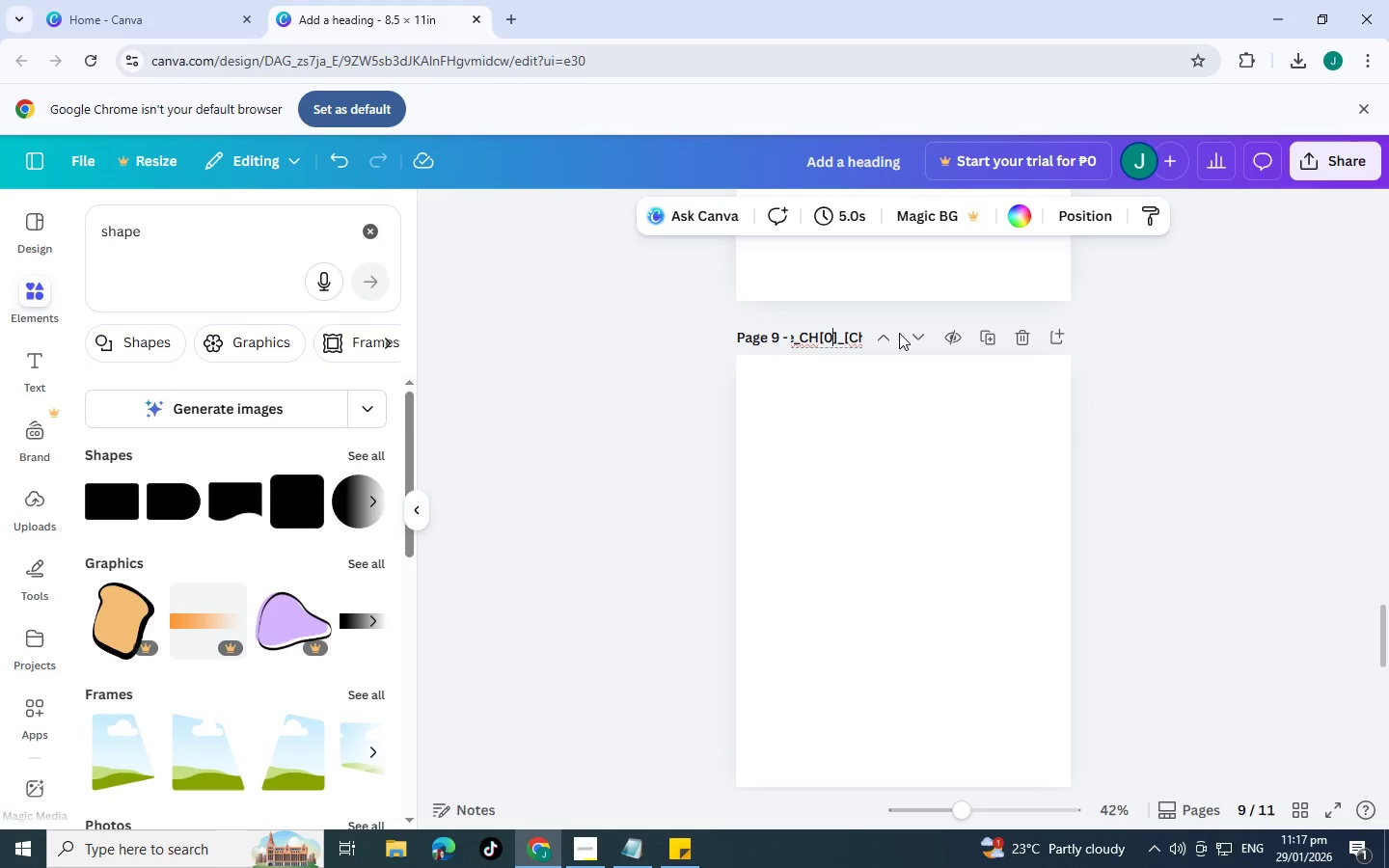 
key(Numpad9)
 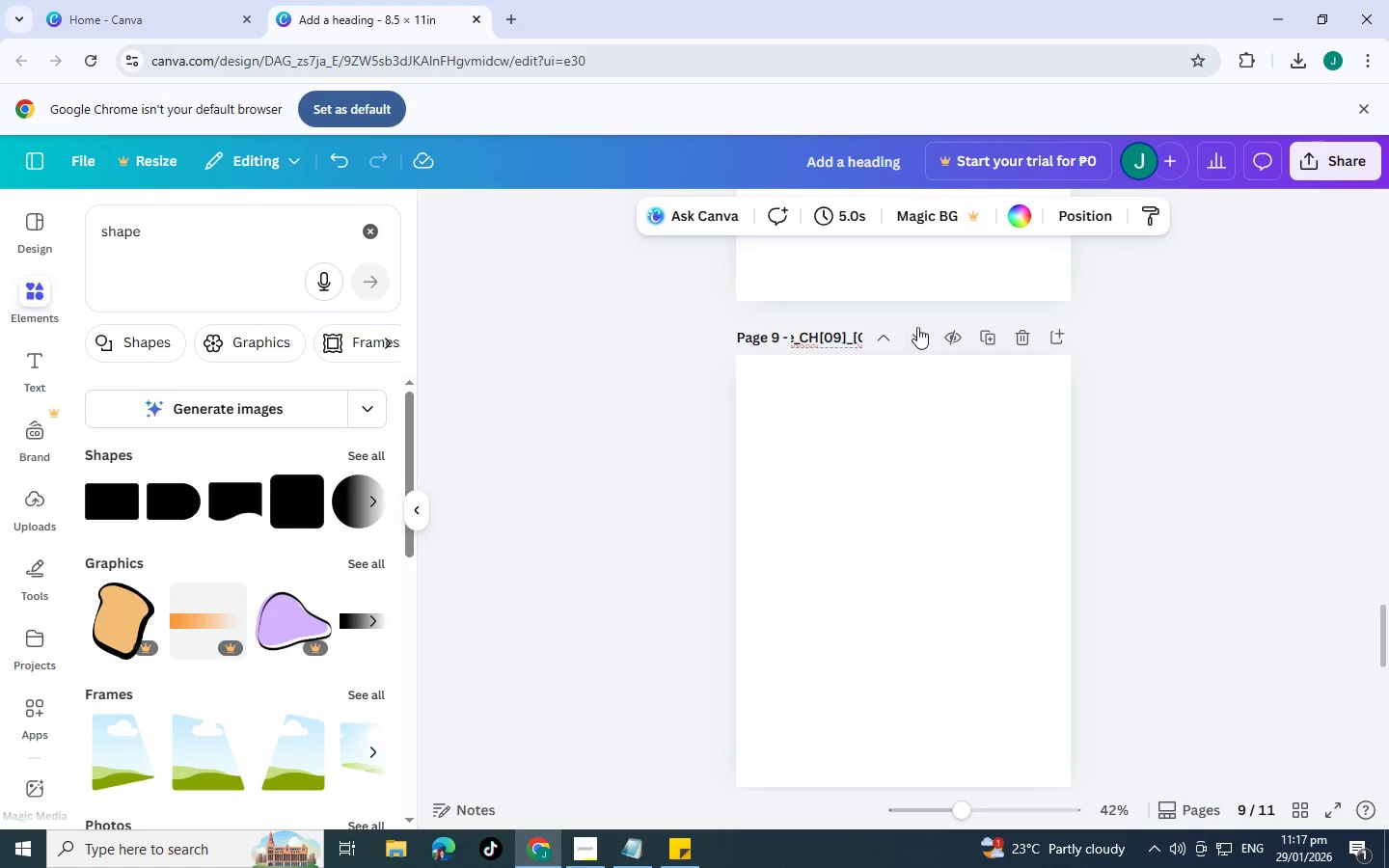 
scroll: coordinate [869, 428], scroll_direction: down, amount: 5.0
 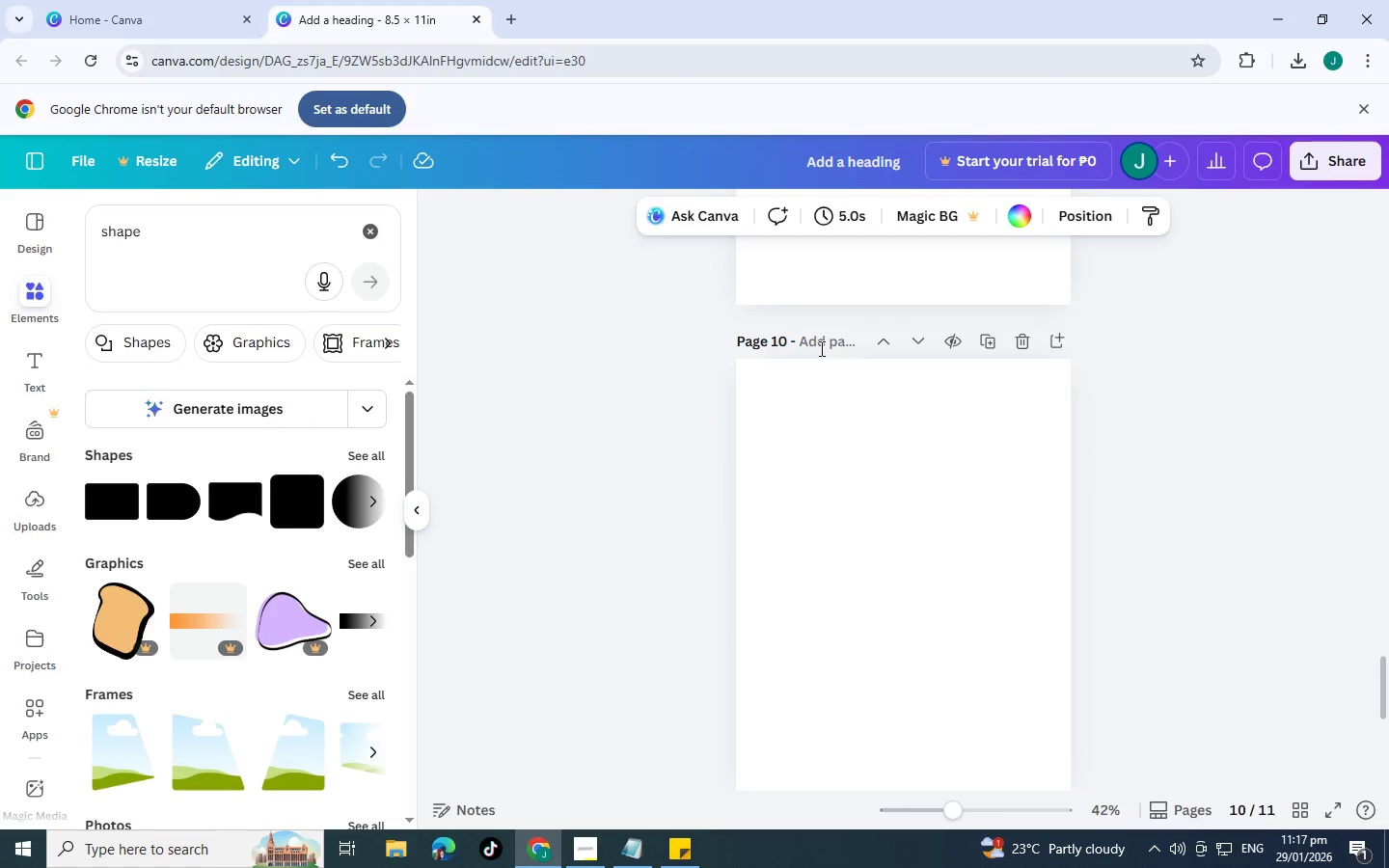 
left_click([821, 344])
 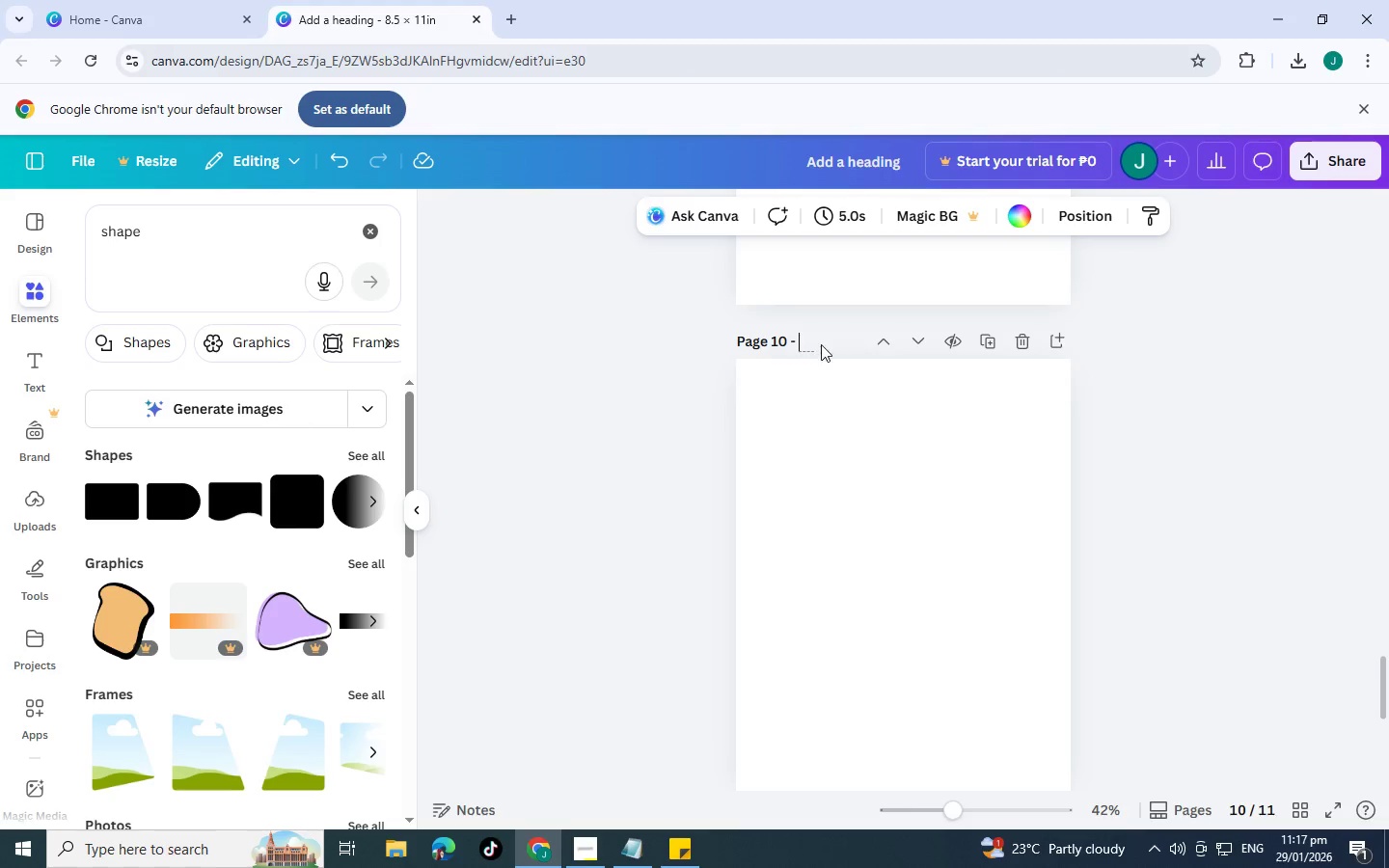 
key(Control+V)
 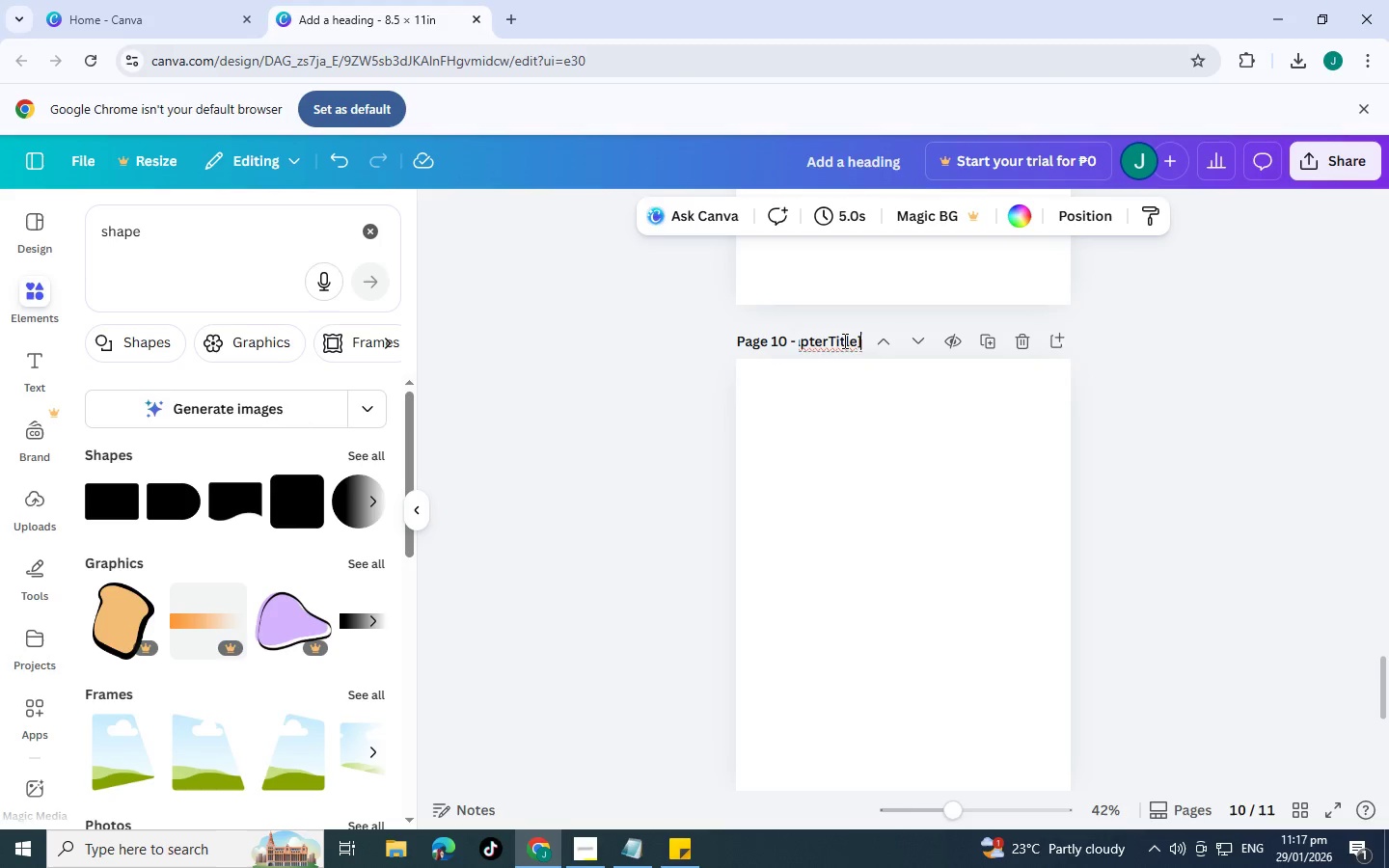 
left_click_drag(start_coordinate=[843, 339], to_coordinate=[833, 339])
 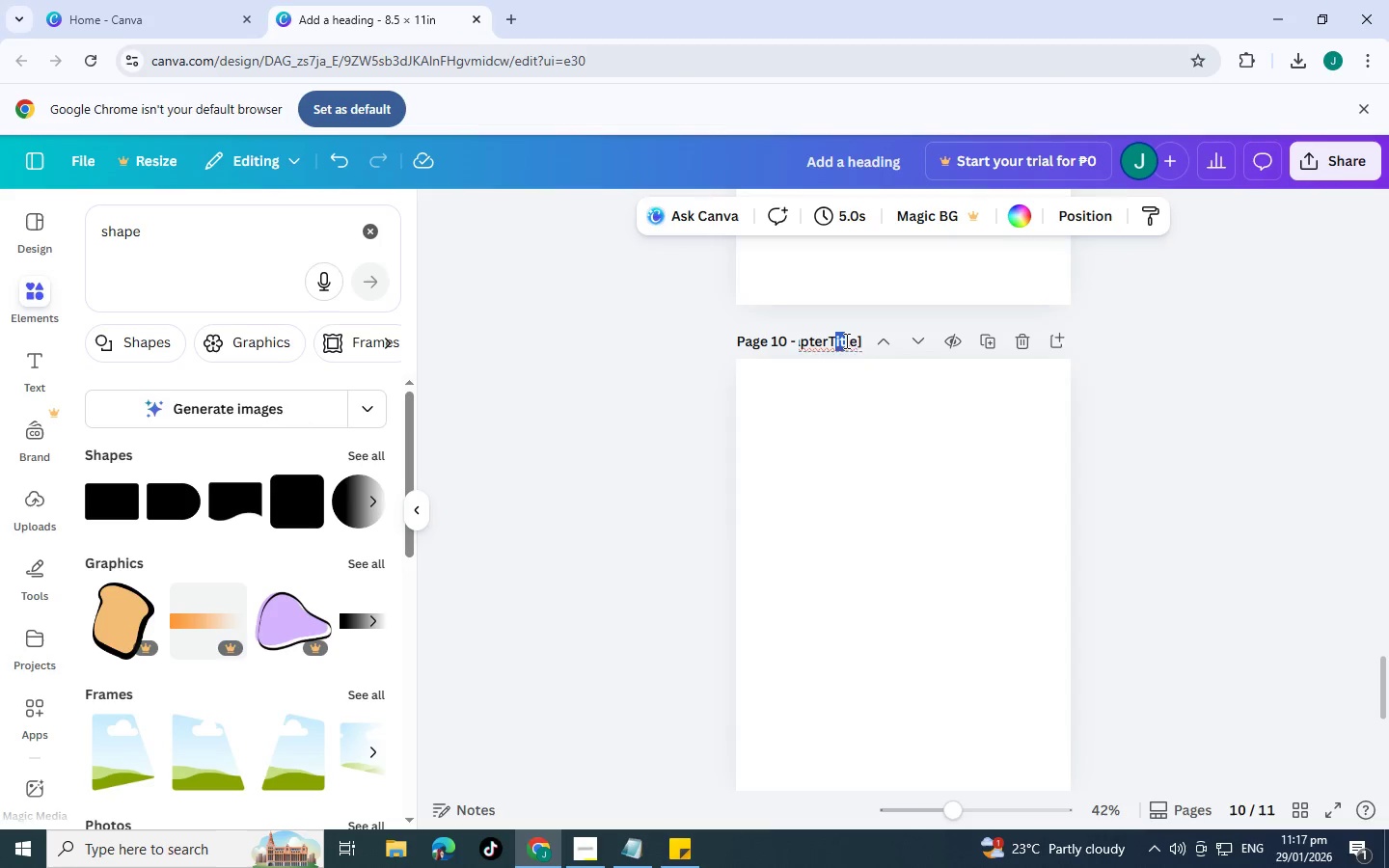 
left_click_drag(start_coordinate=[839, 340], to_coordinate=[919, 335])
 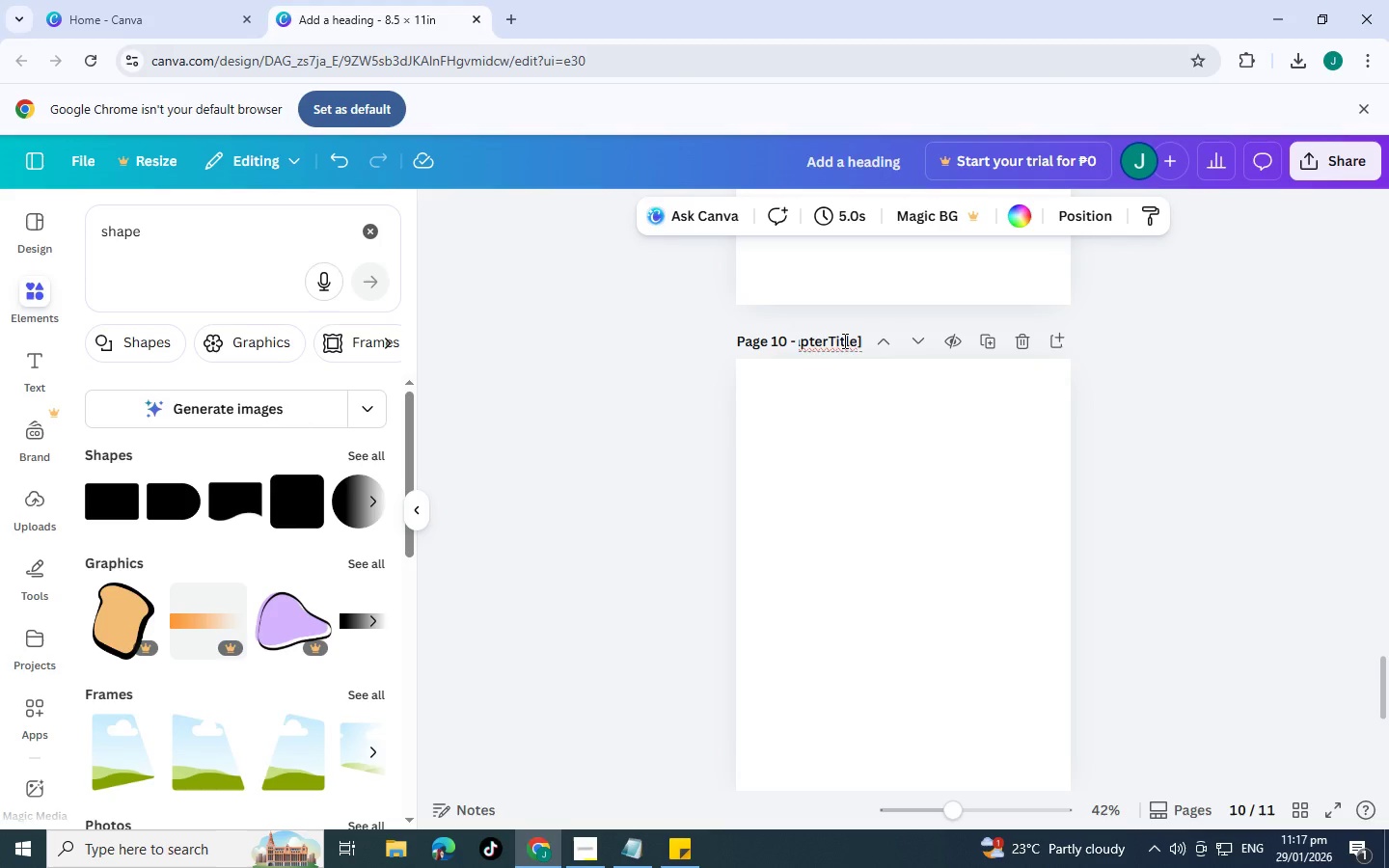 
left_click_drag(start_coordinate=[843, 340], to_coordinate=[797, 340])
 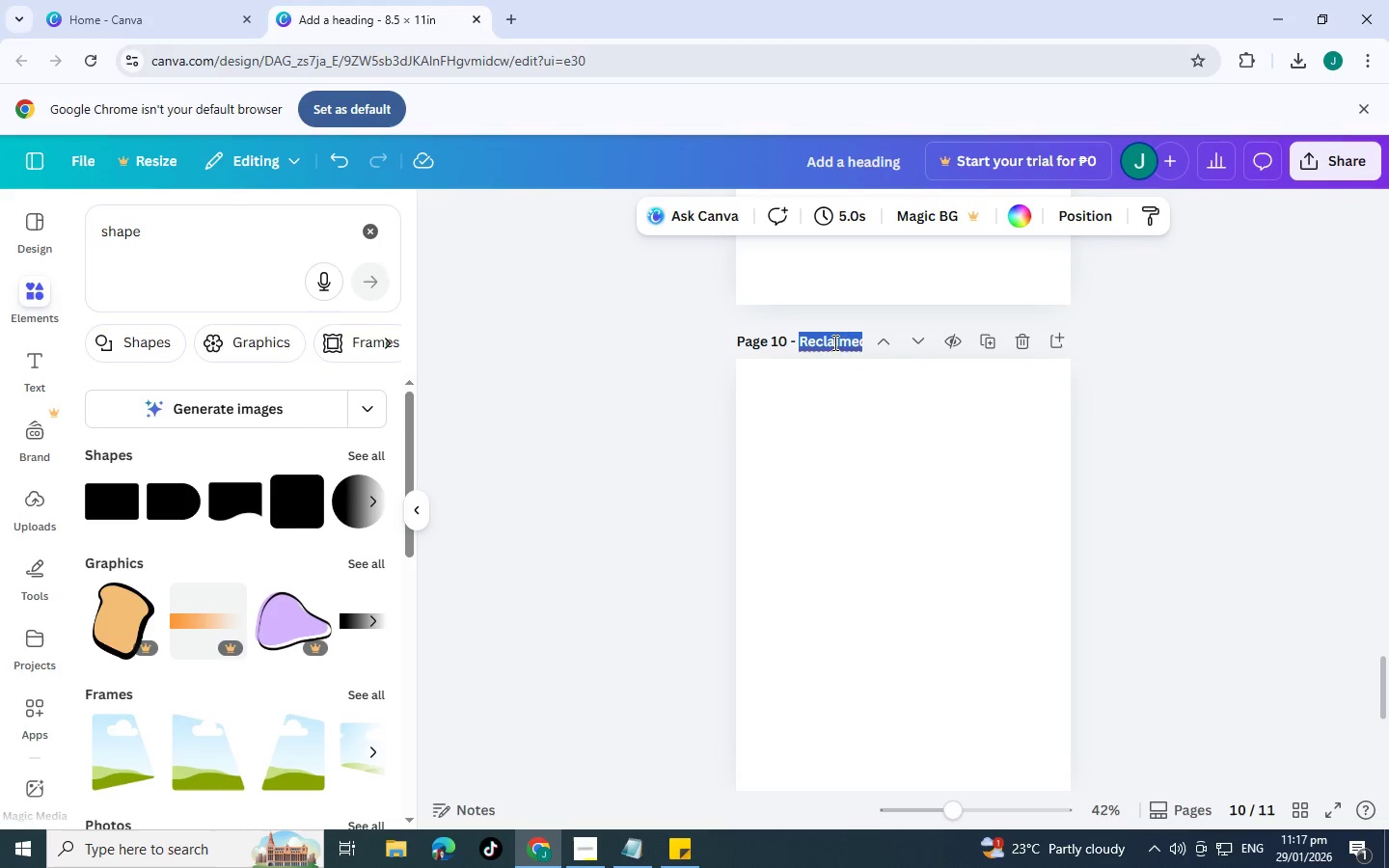 
left_click_drag(start_coordinate=[831, 342], to_coordinate=[868, 340])
 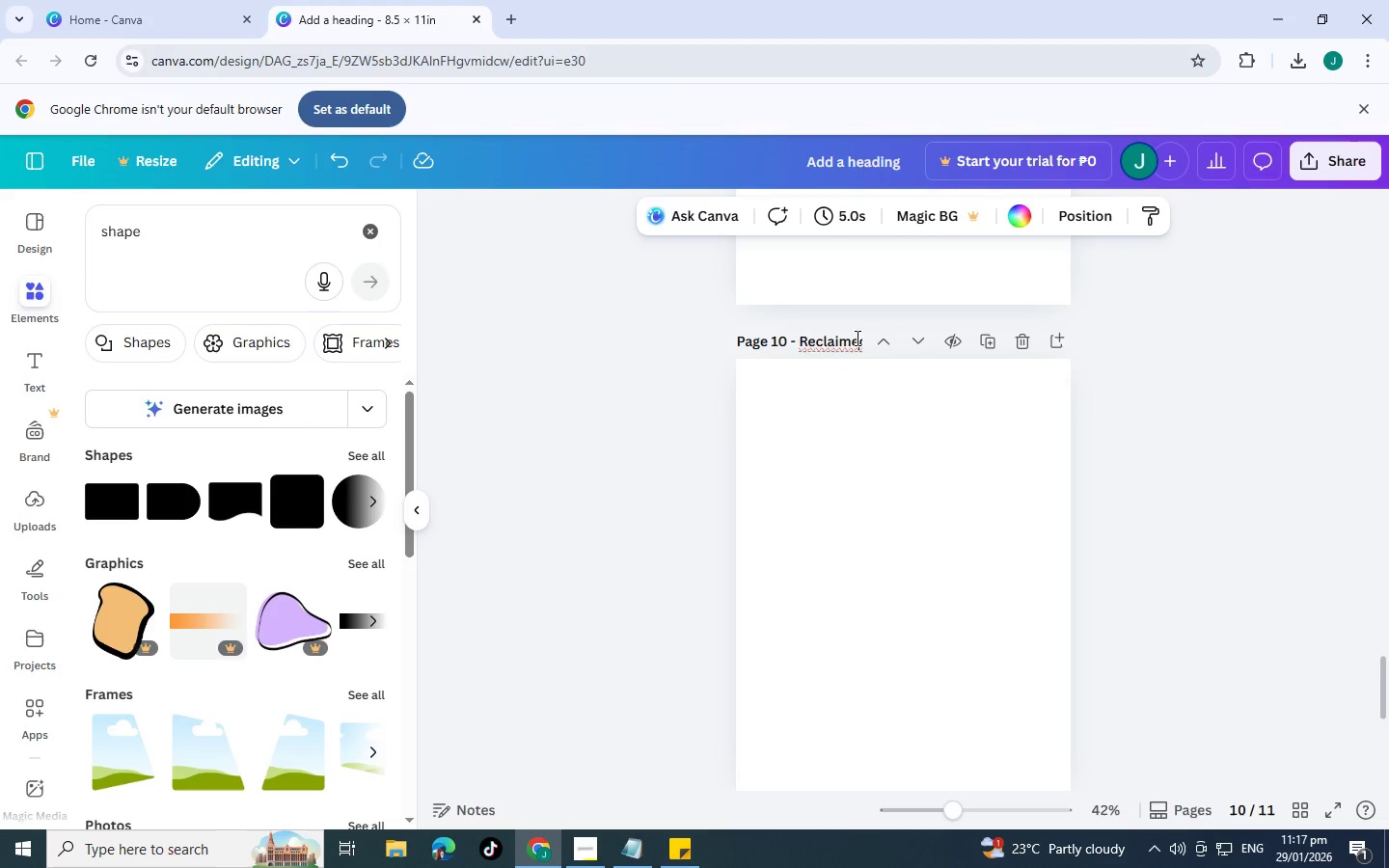 
left_click_drag(start_coordinate=[856, 338], to_coordinate=[978, 336])
 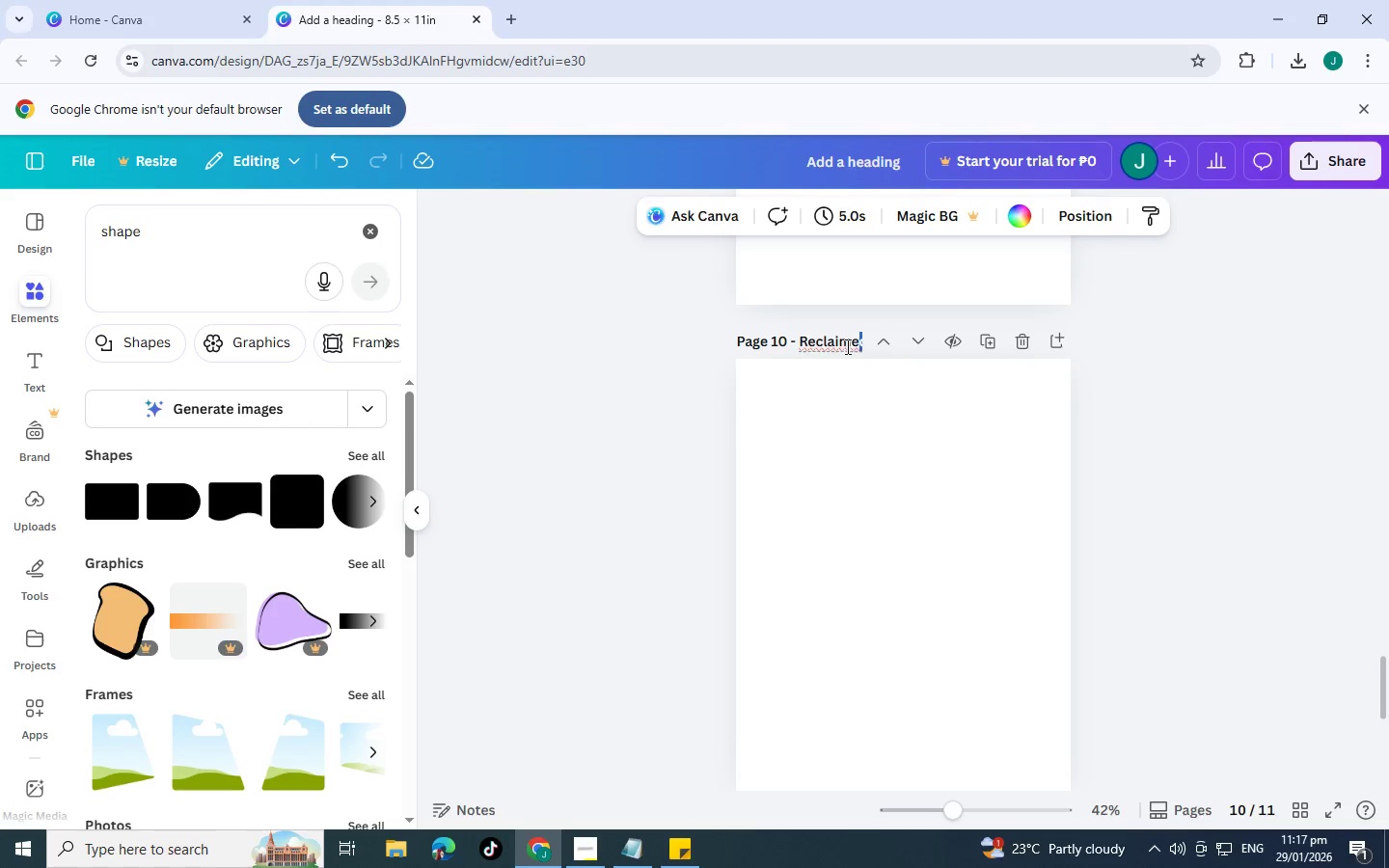 
left_click([846, 346])
 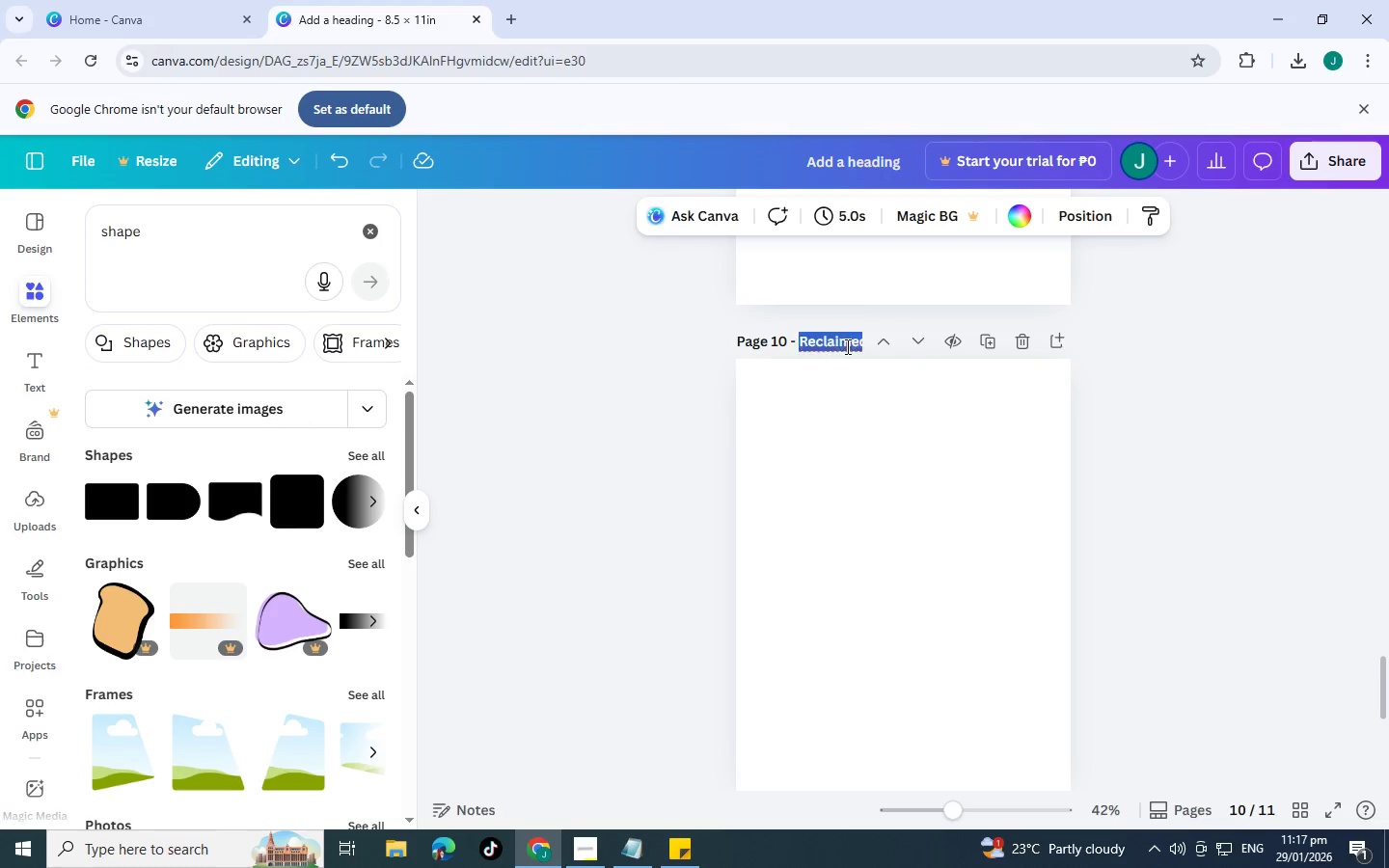 
left_click_drag(start_coordinate=[846, 346], to_coordinate=[857, 346])
 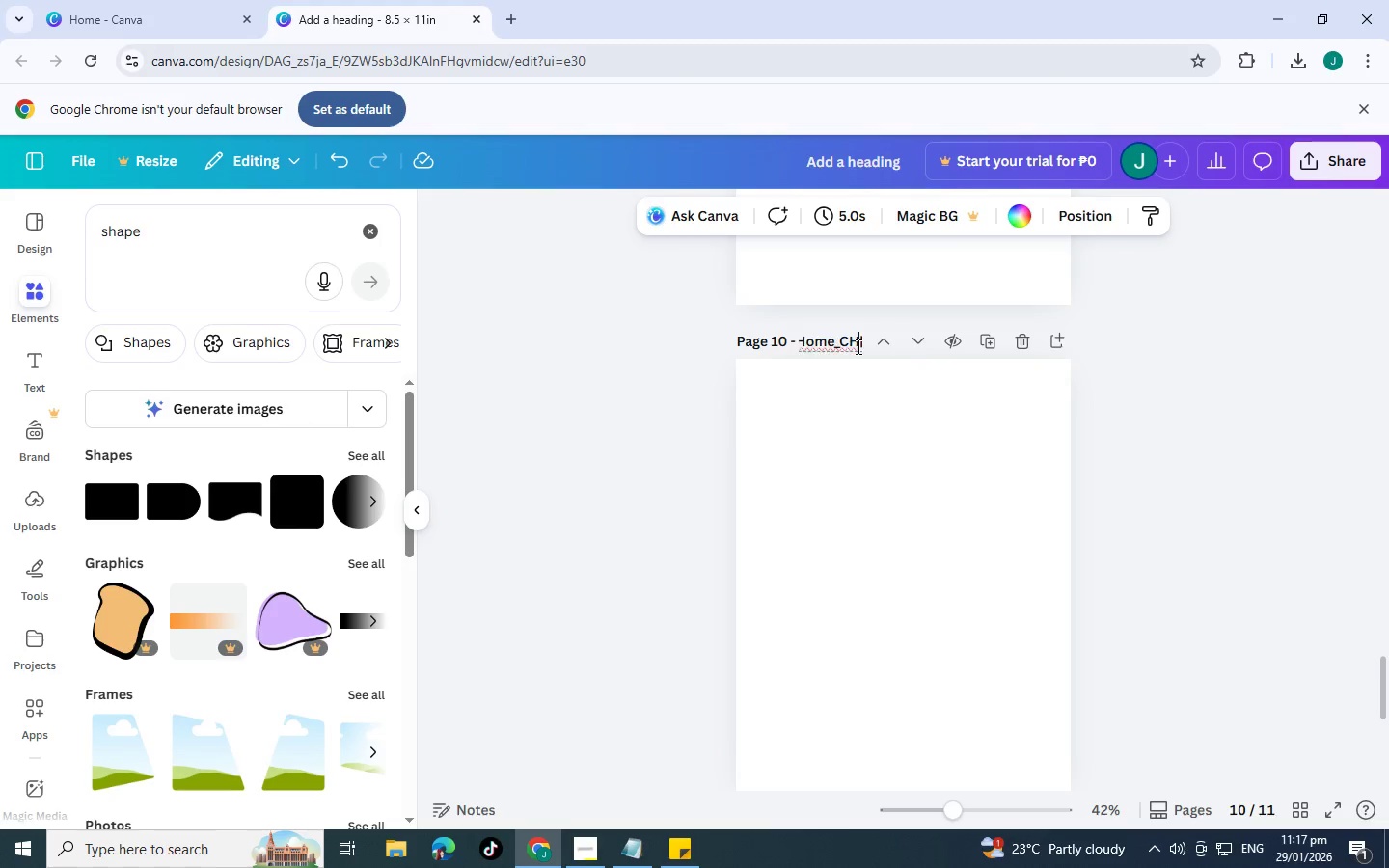 
key(ArrowRight)
 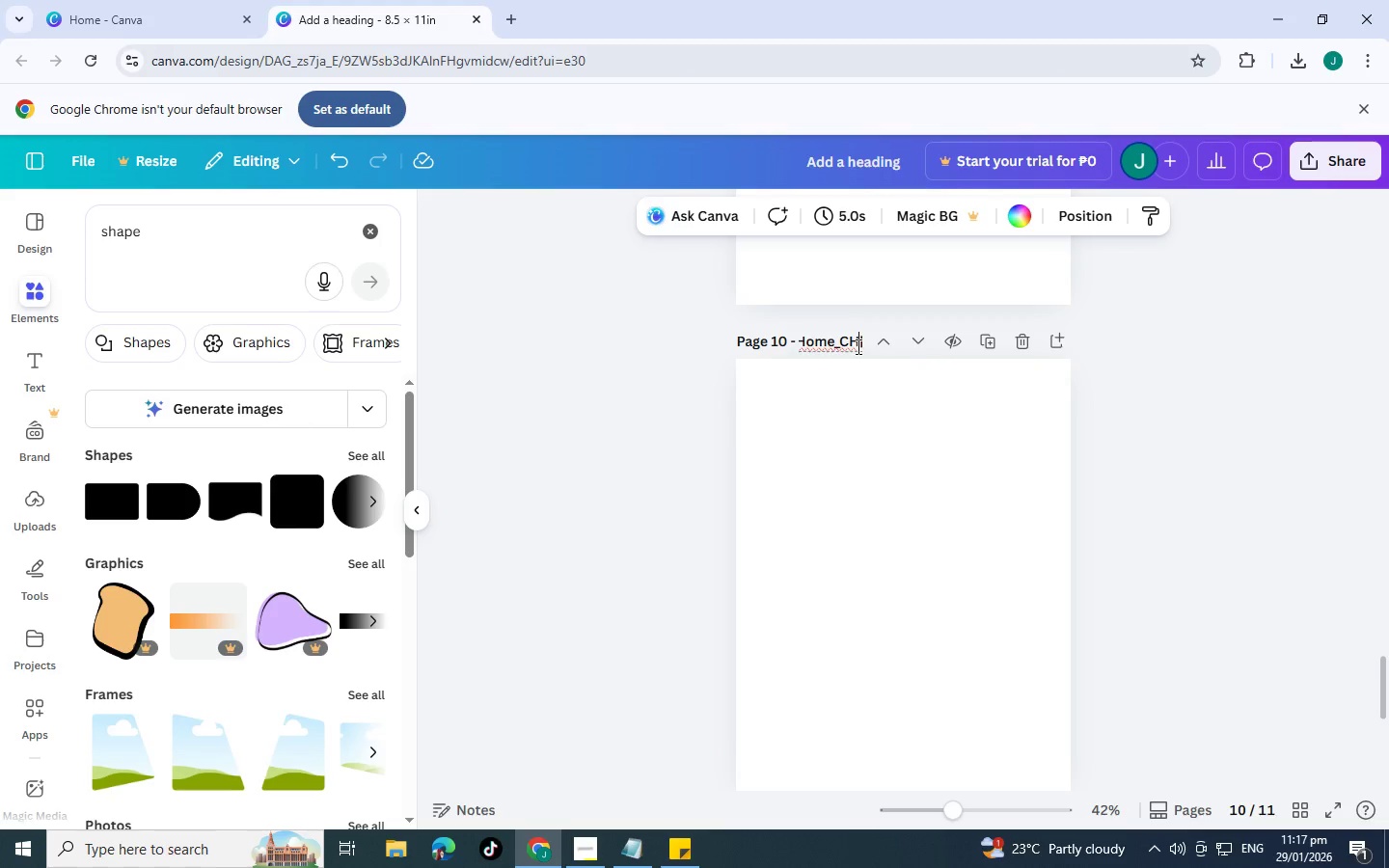 
key(ArrowRight)
 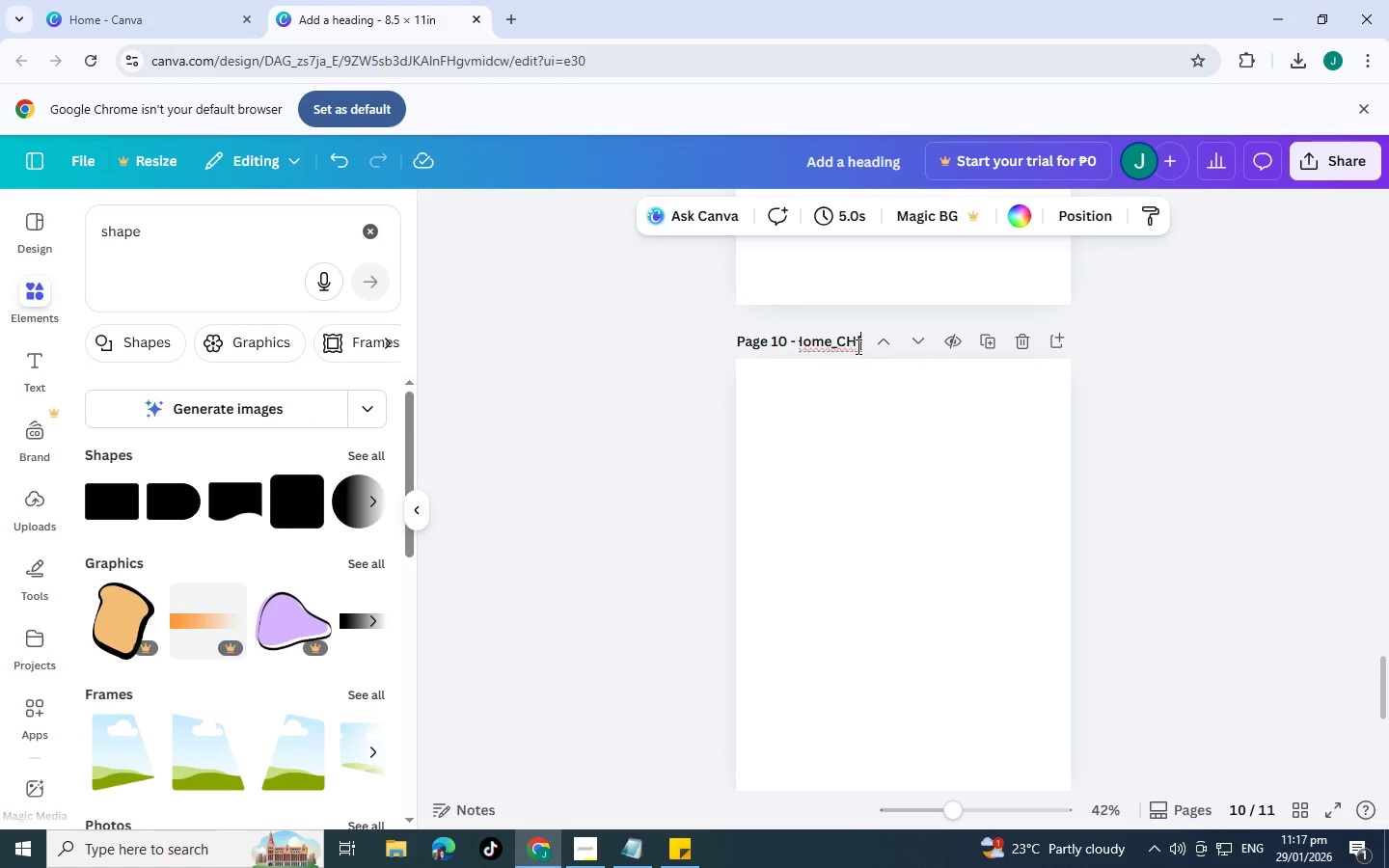 
key(ArrowRight)
 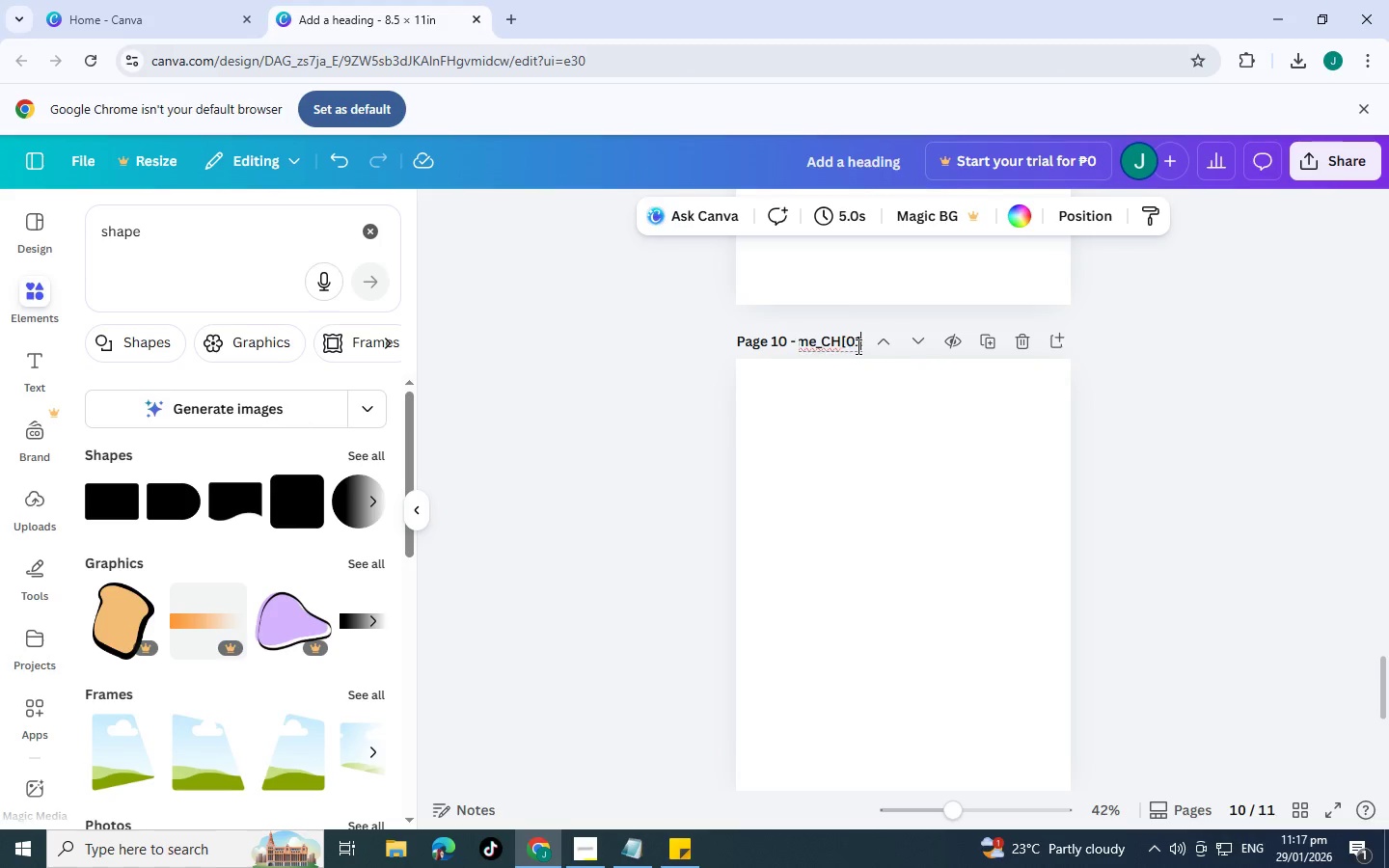 
key(ArrowRight)
 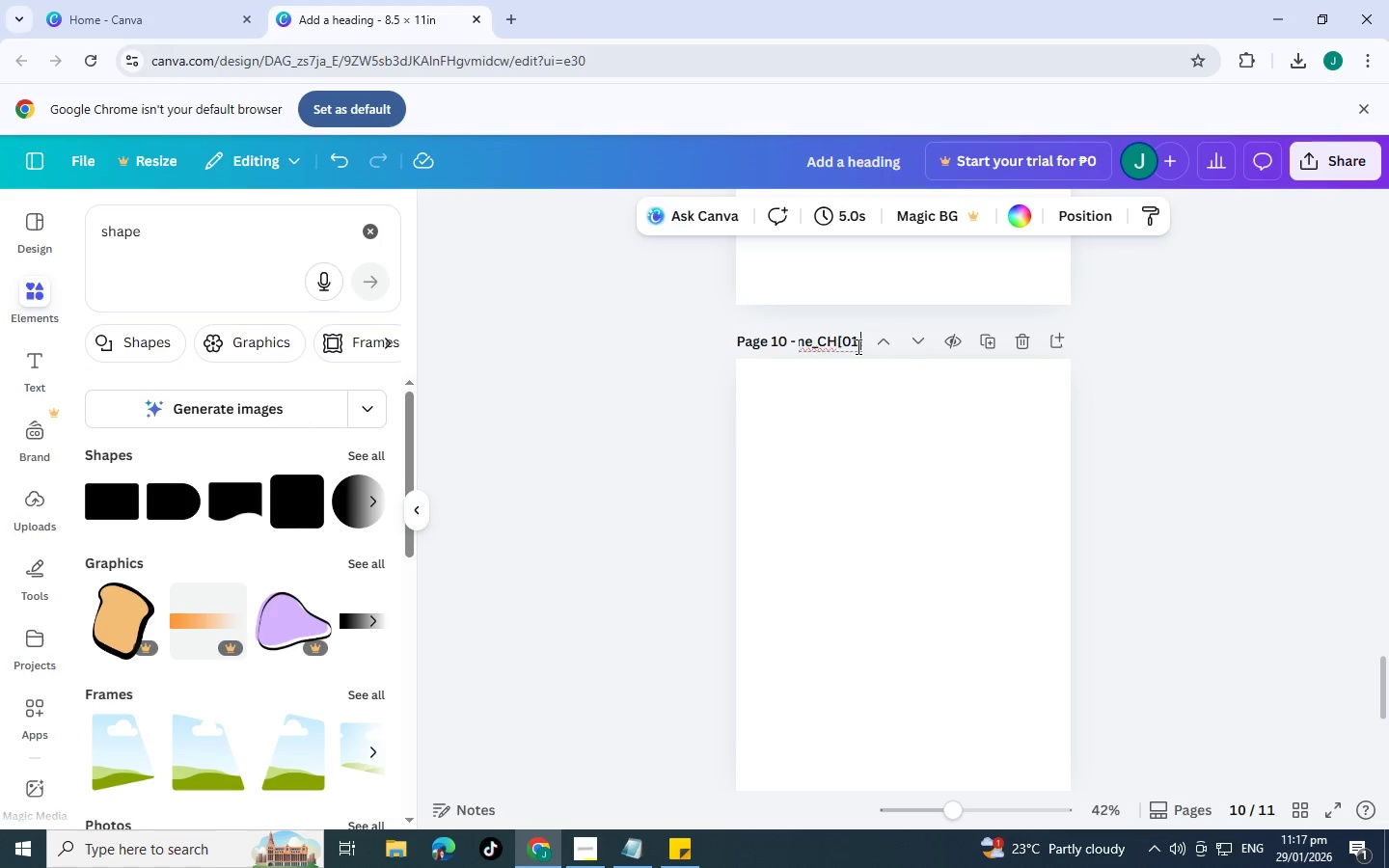 
key(ArrowRight)
 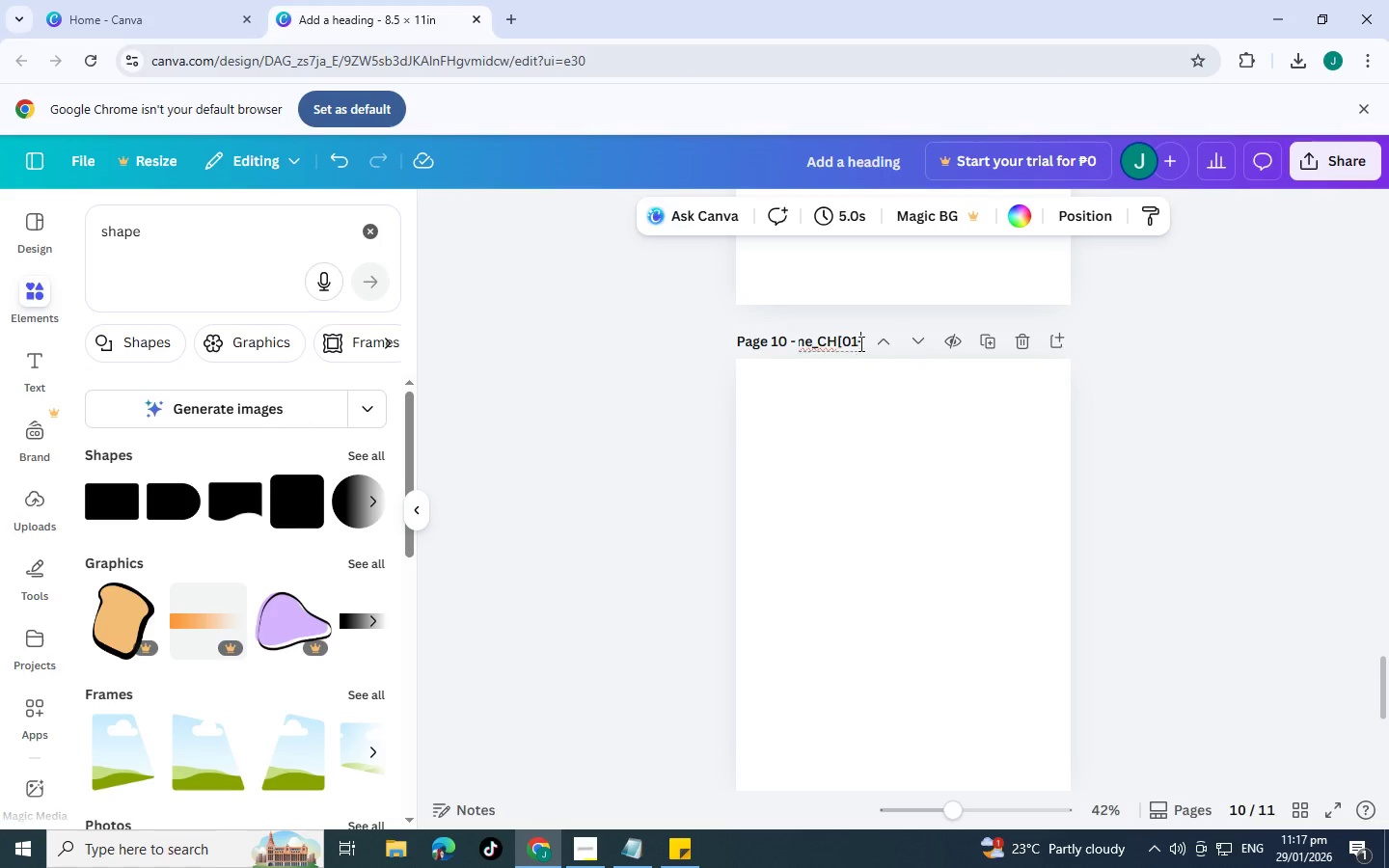 
key(ArrowRight)
 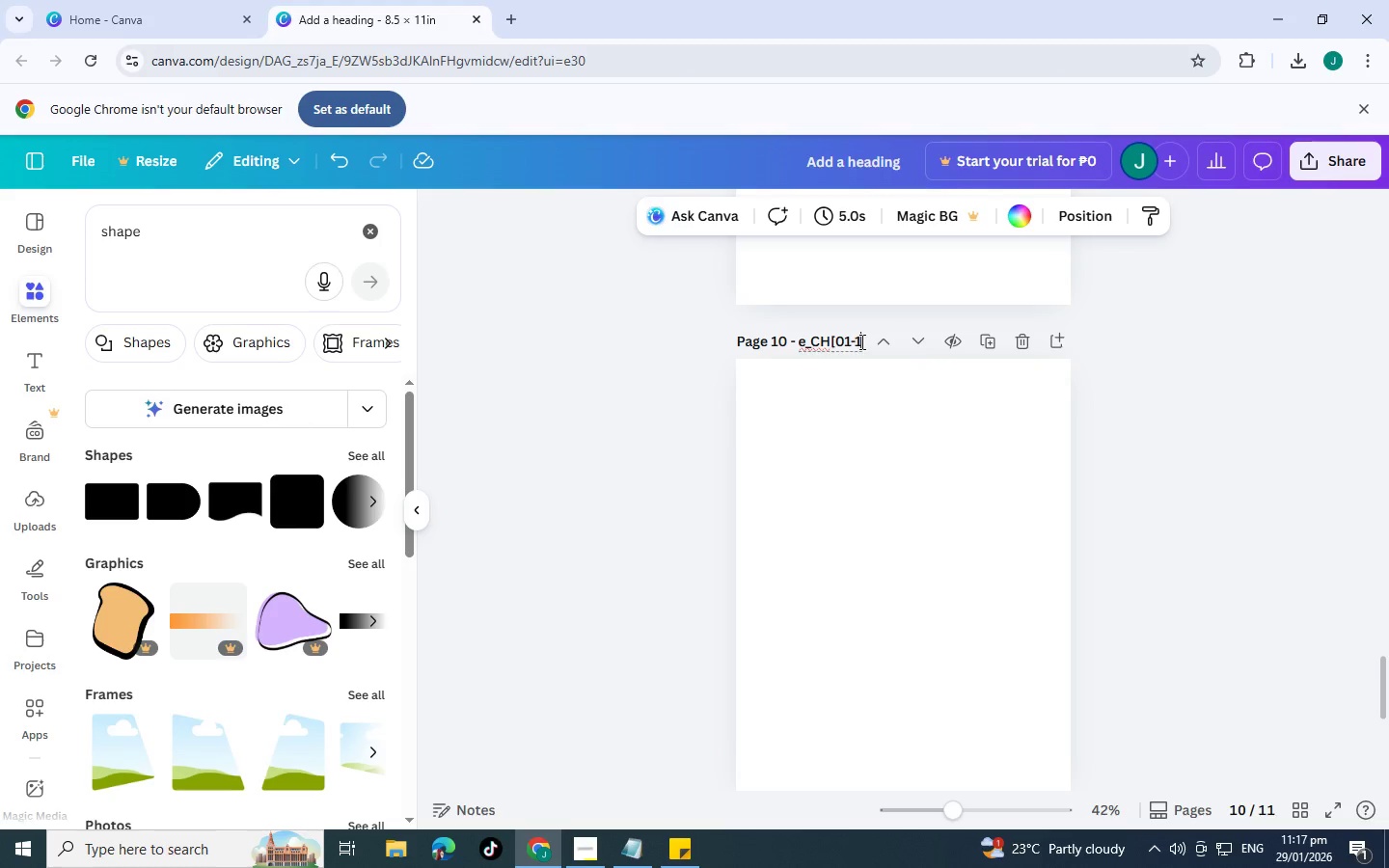 
key(ArrowRight)
 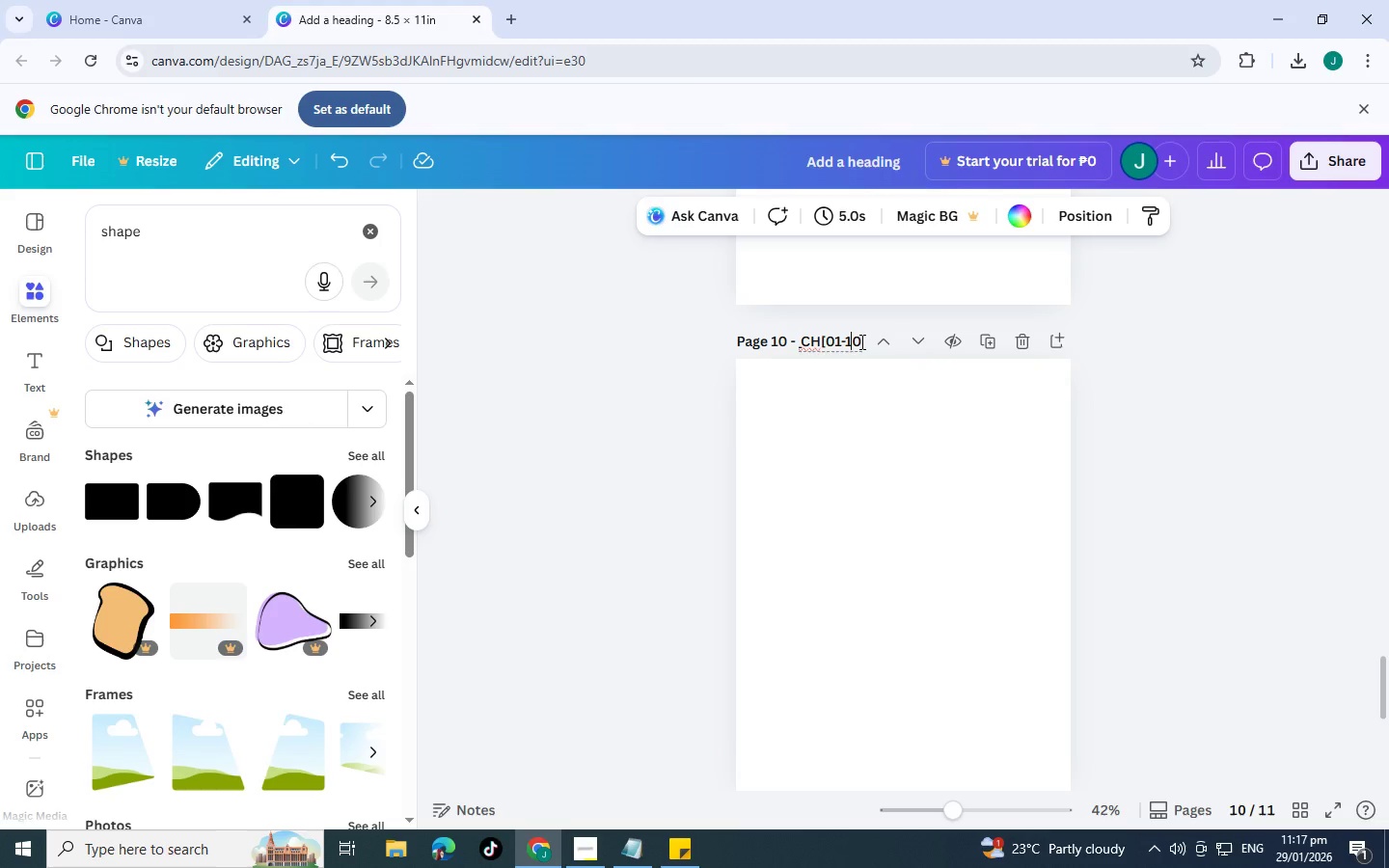 
key(ArrowLeft)
 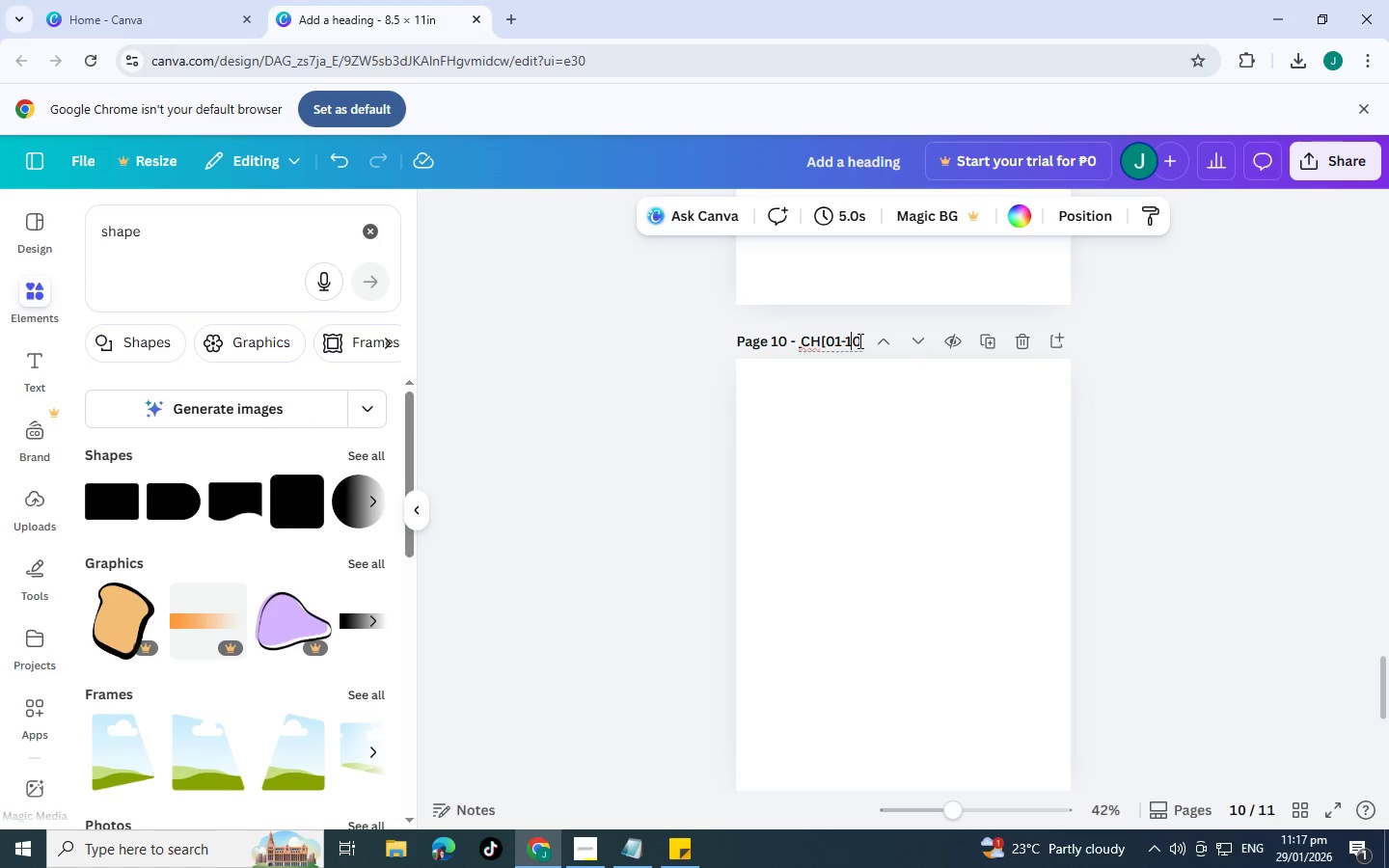 
key(ArrowLeft)
 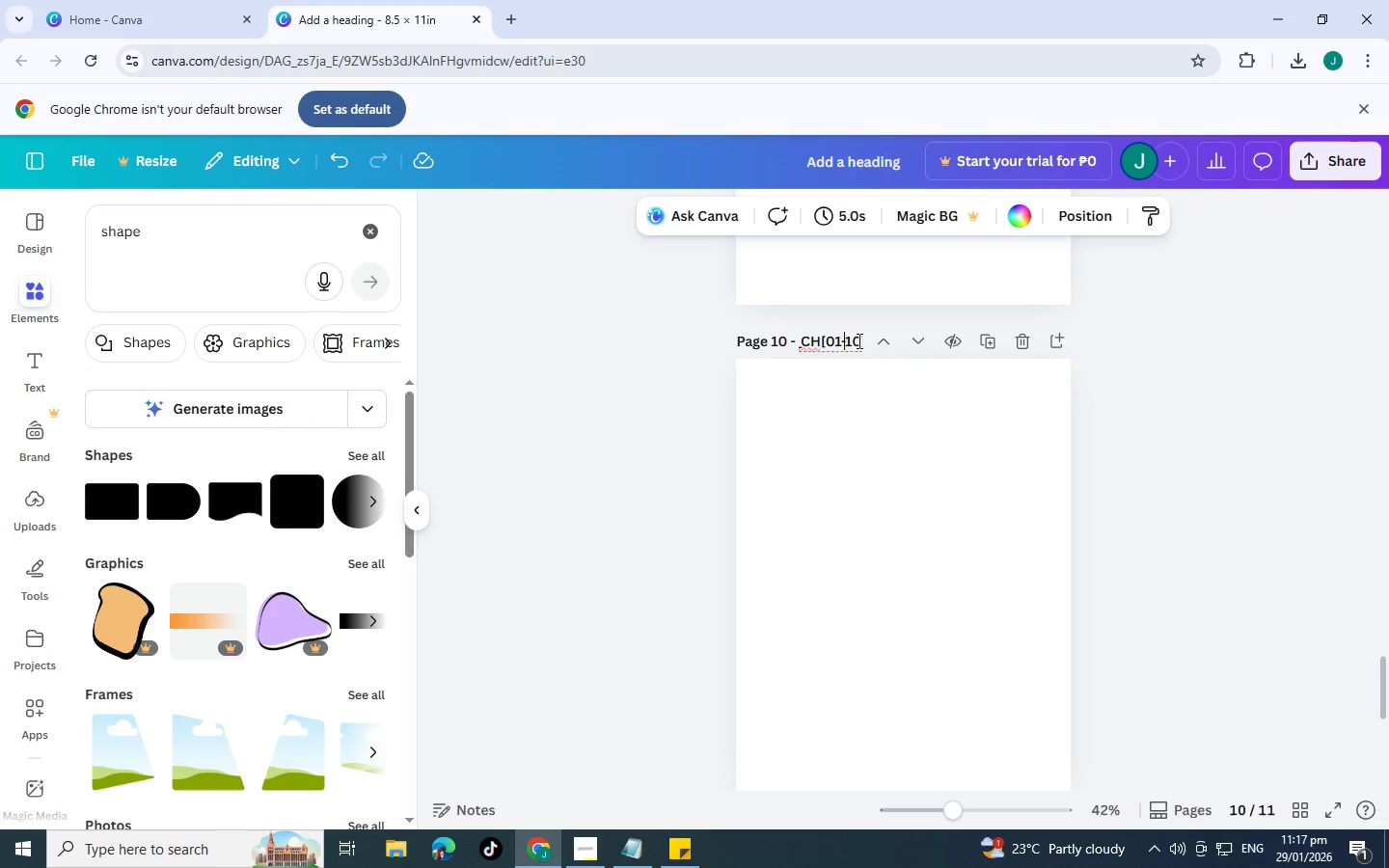 
key(Backspace)
 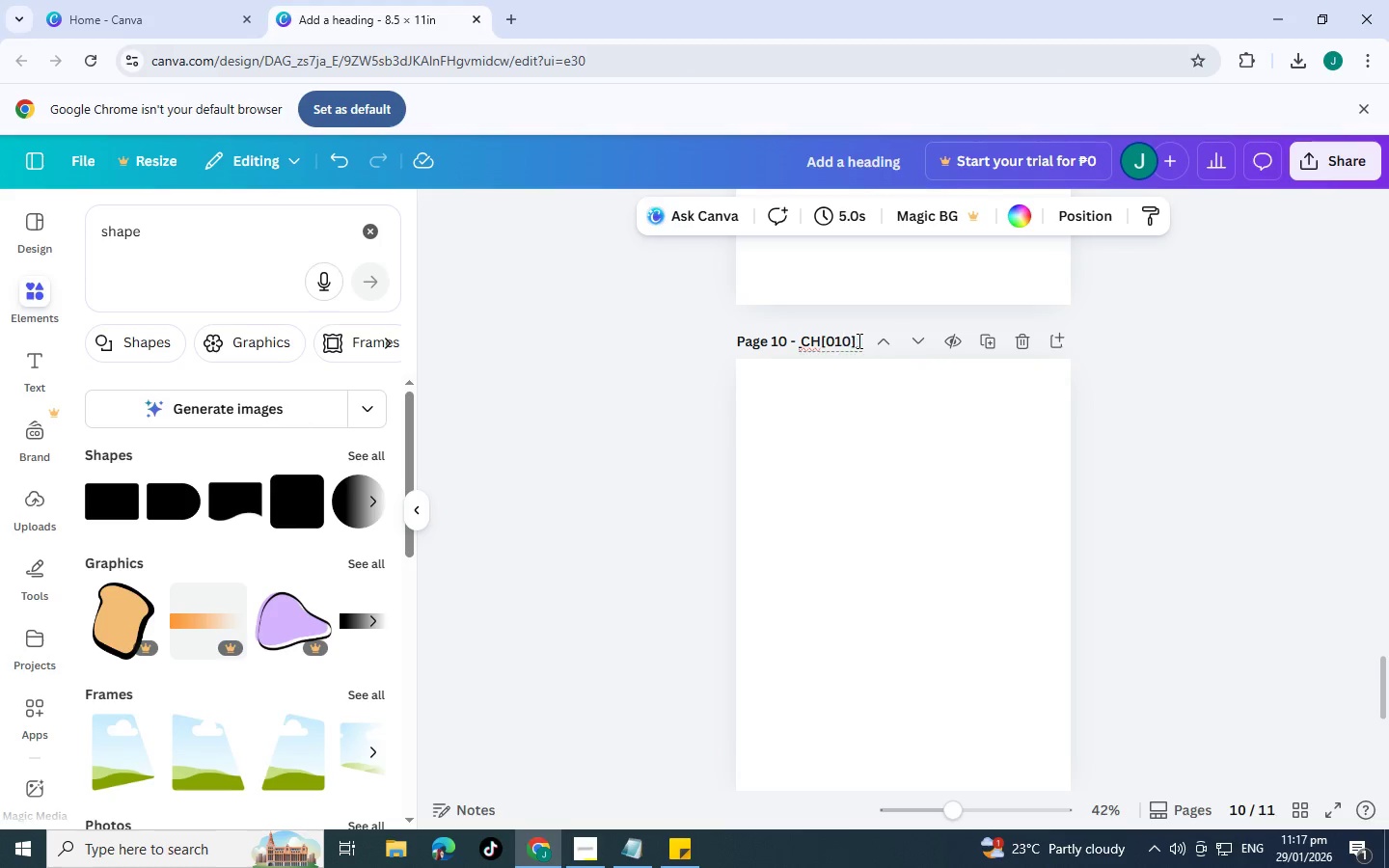 
key(Backspace)
 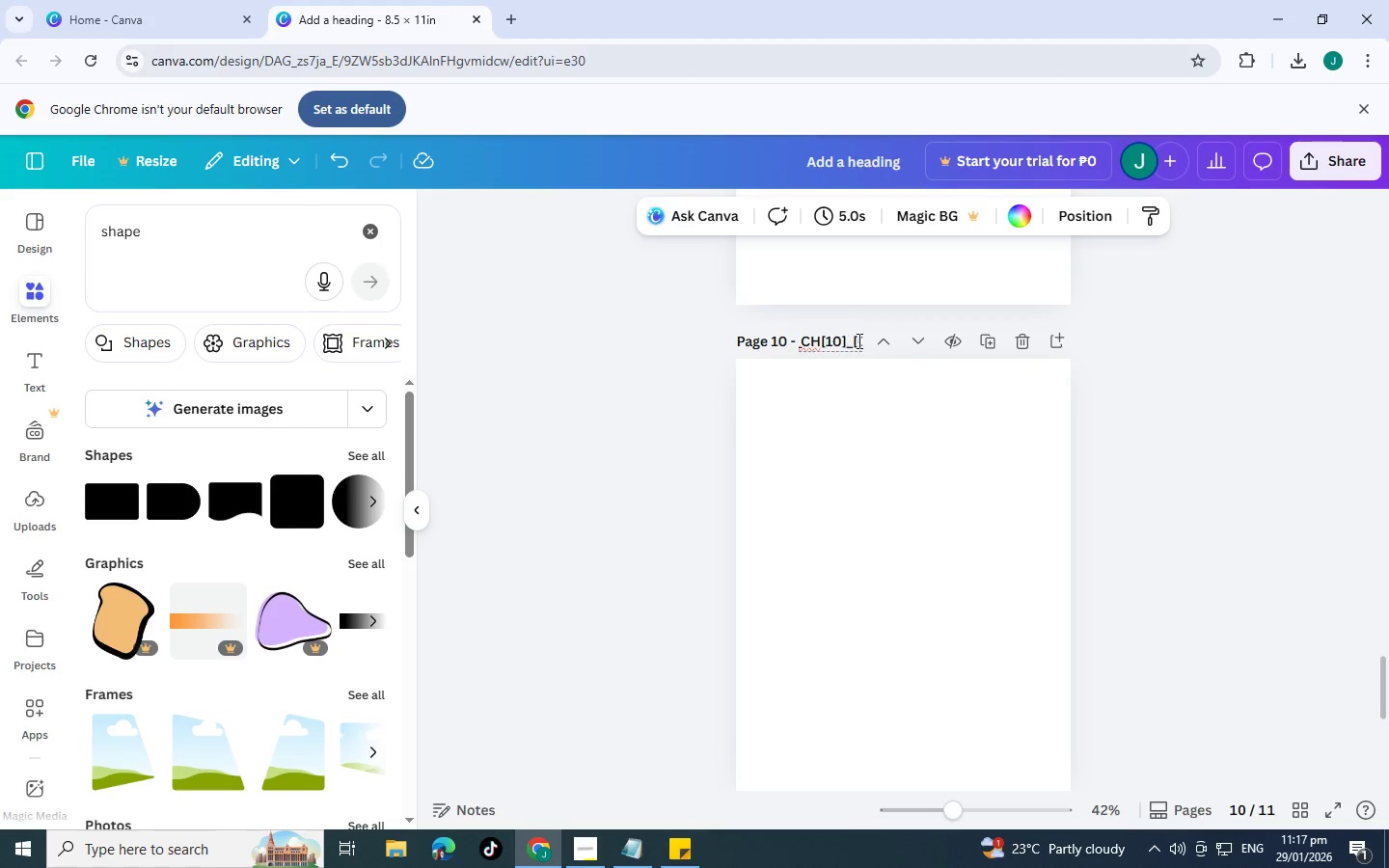 
key(Backspace)
 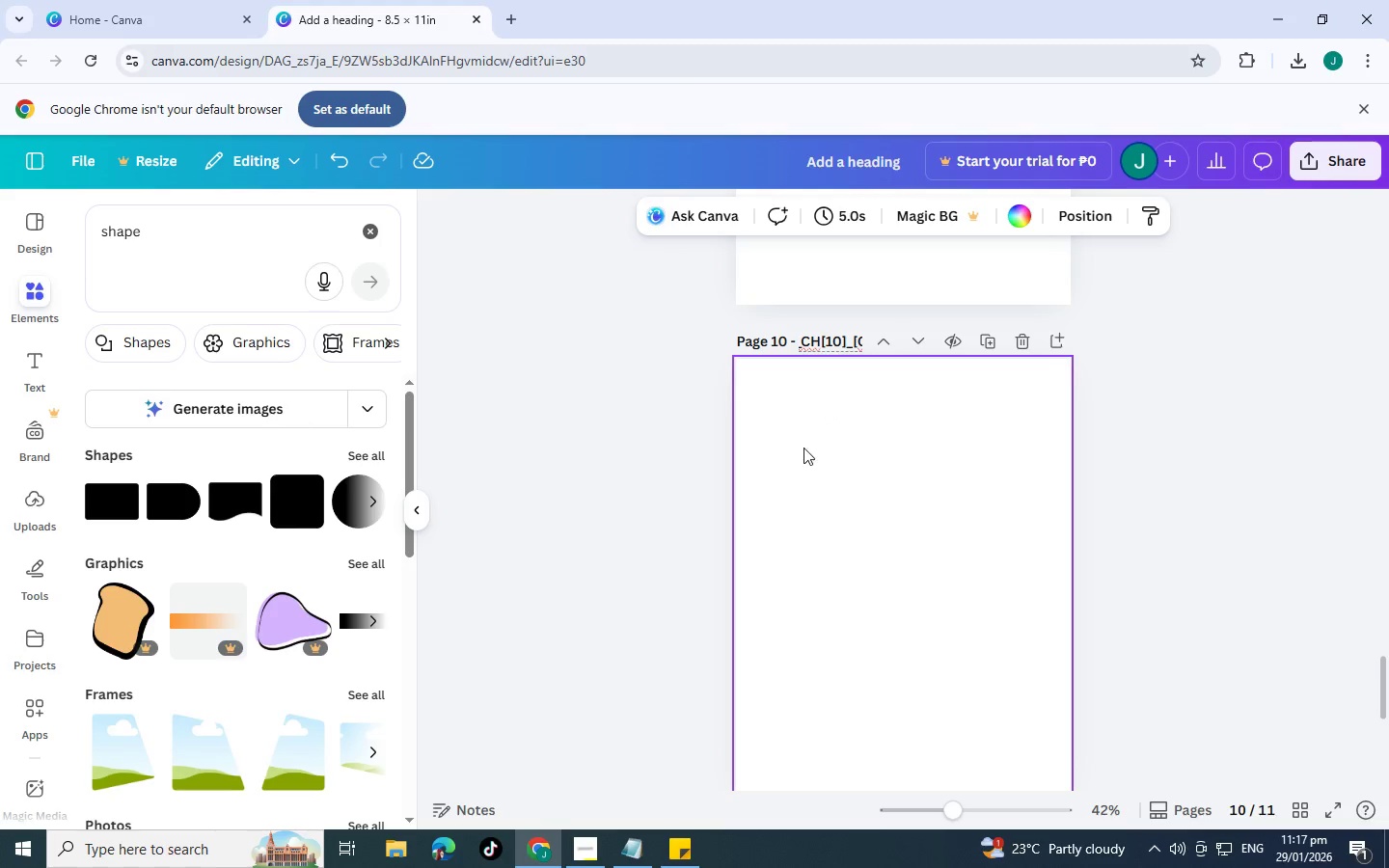 
left_click([803, 448])
 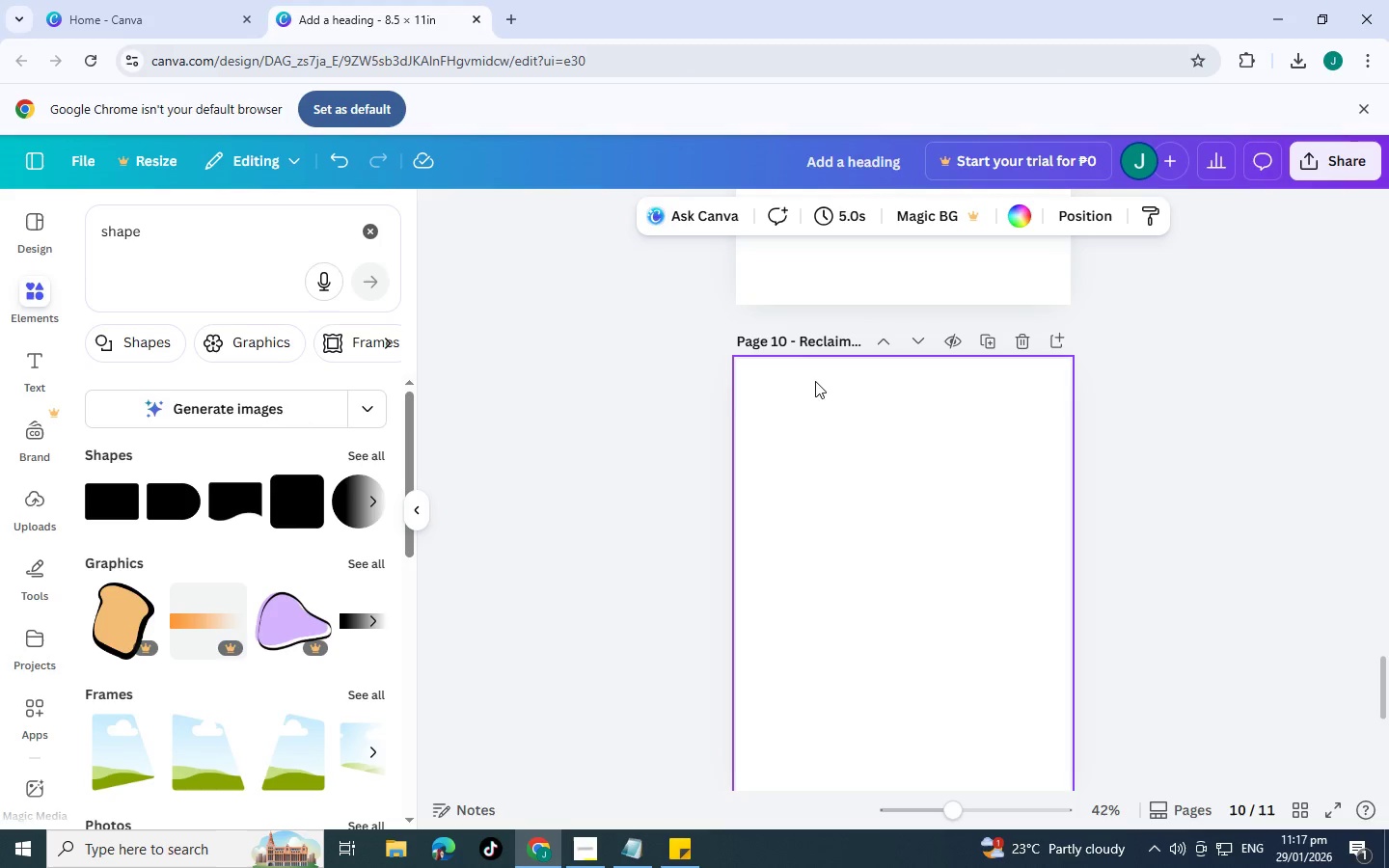 
wait(6.14)
 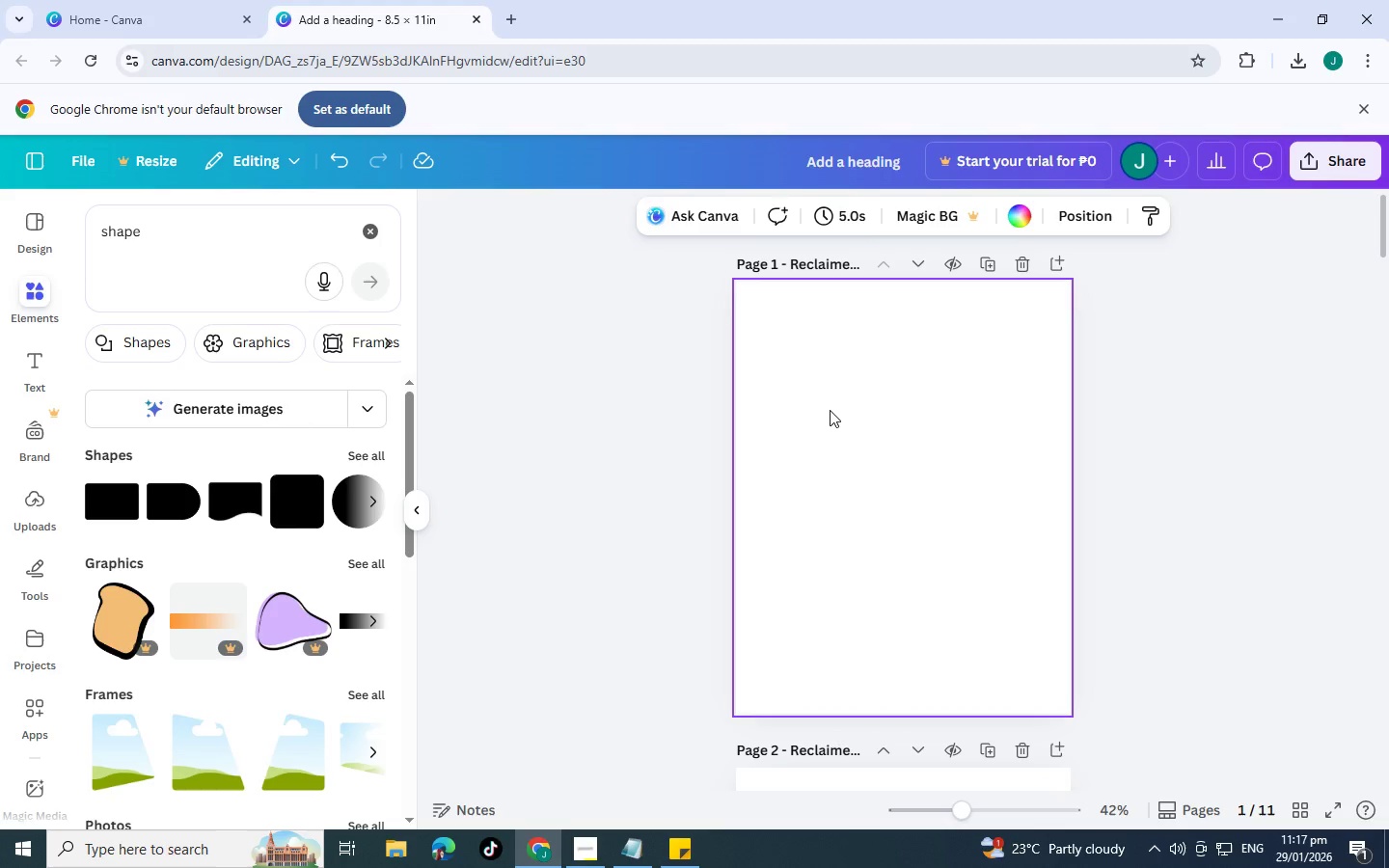 
left_click([830, 410])
 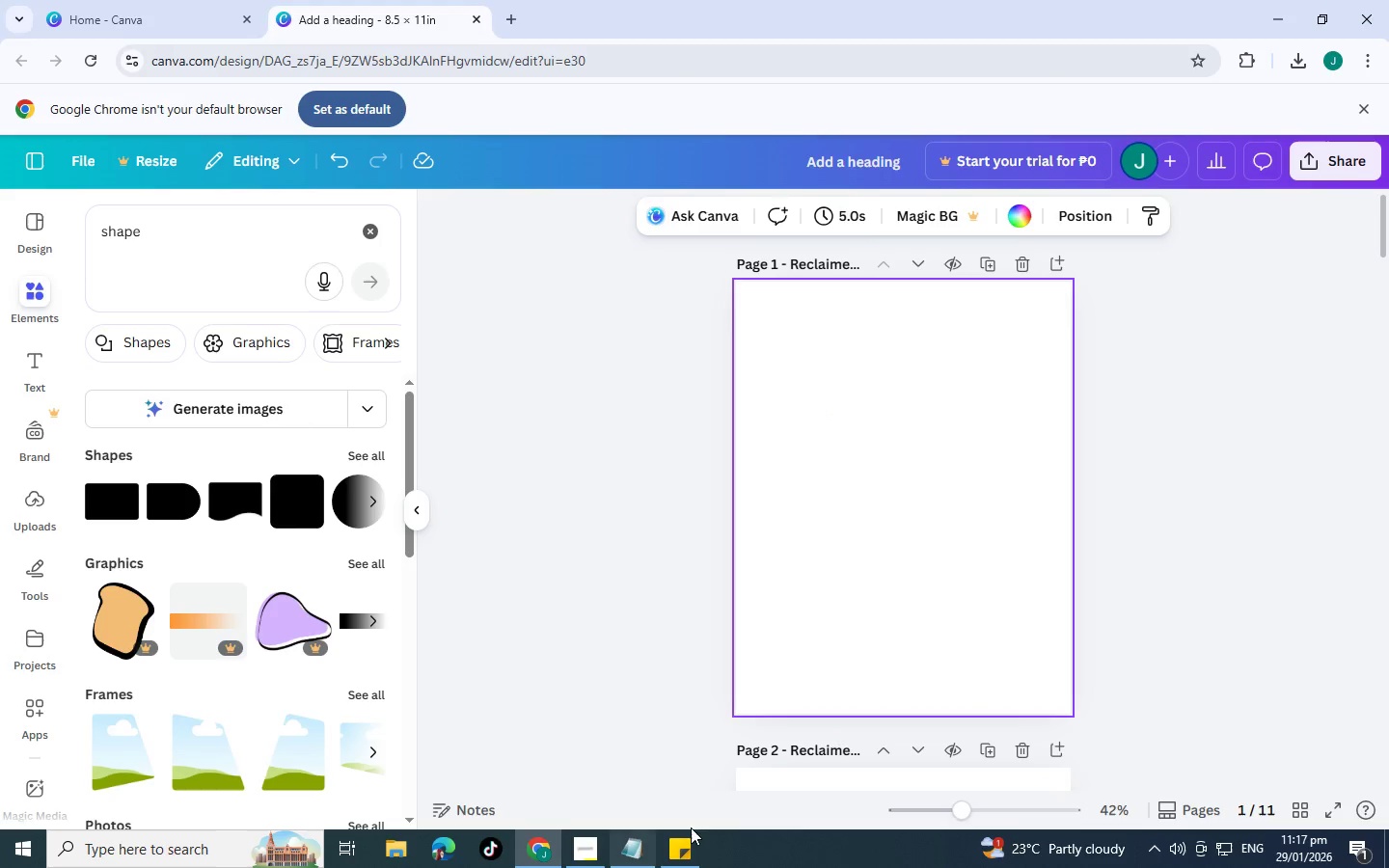 
scroll: coordinate [830, 421], scroll_direction: up, amount: 55.0
 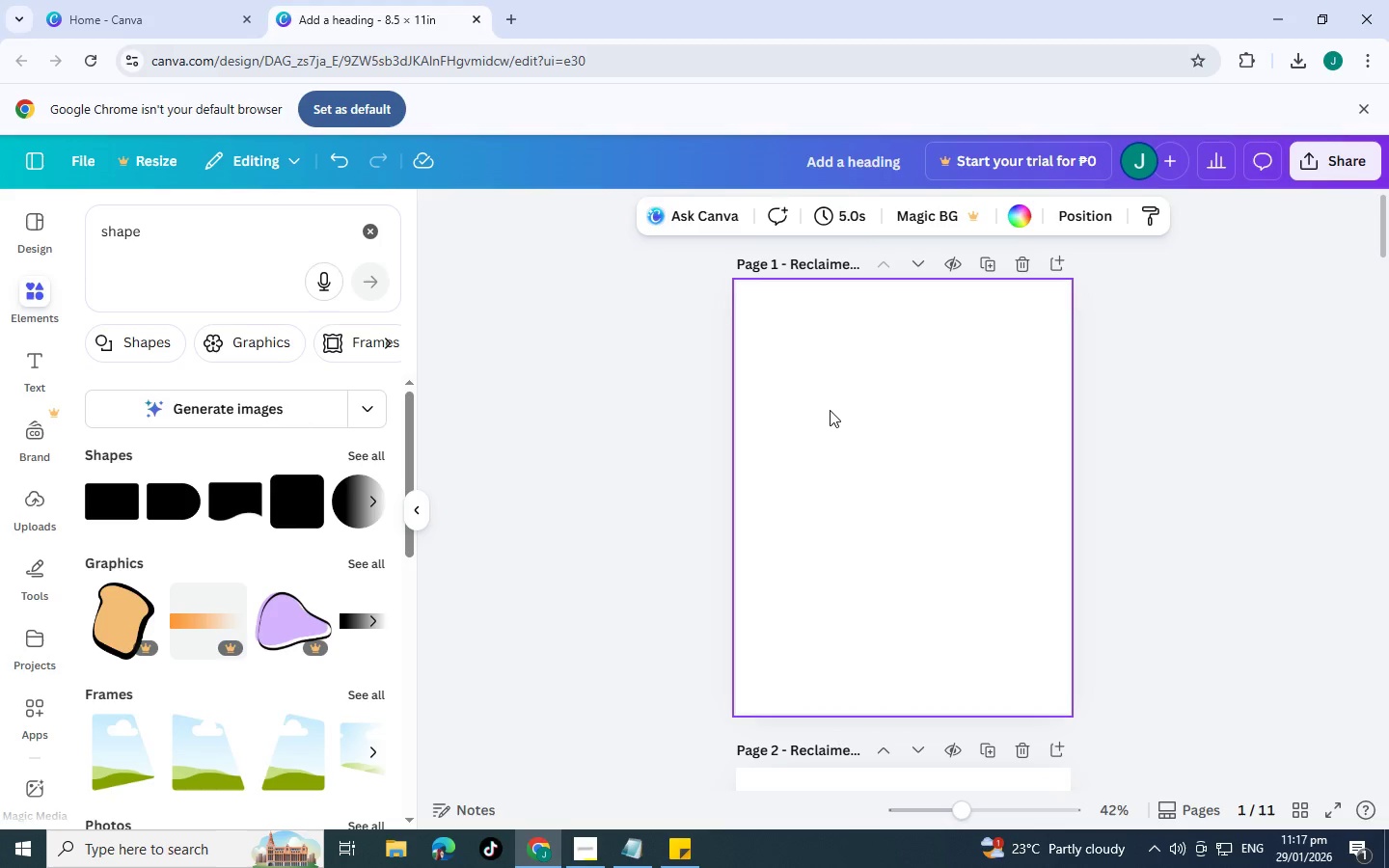 
left_click([694, 848])
 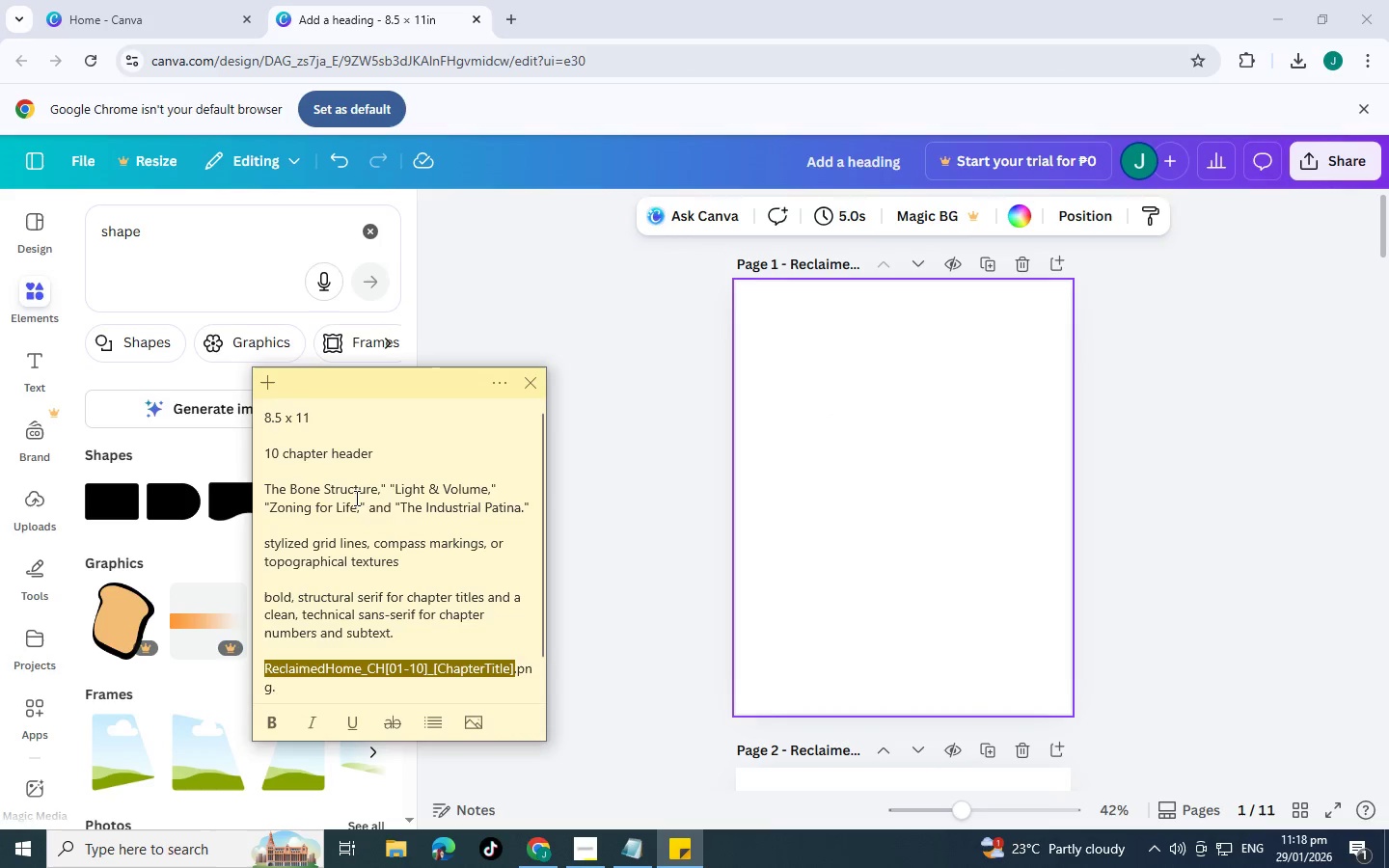 
left_click_drag(start_coordinate=[268, 494], to_coordinate=[379, 489])
 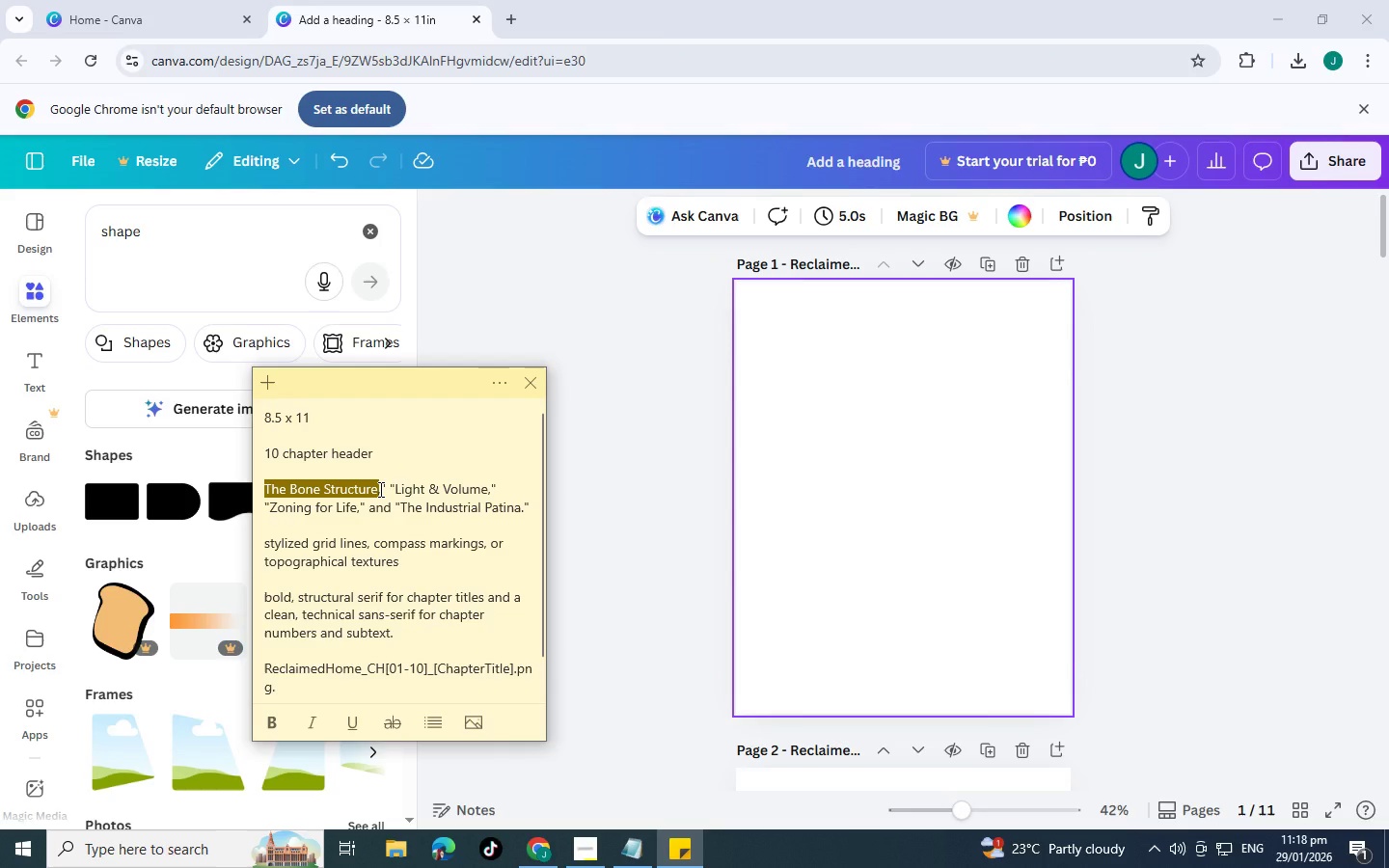 
key(Control+C)
 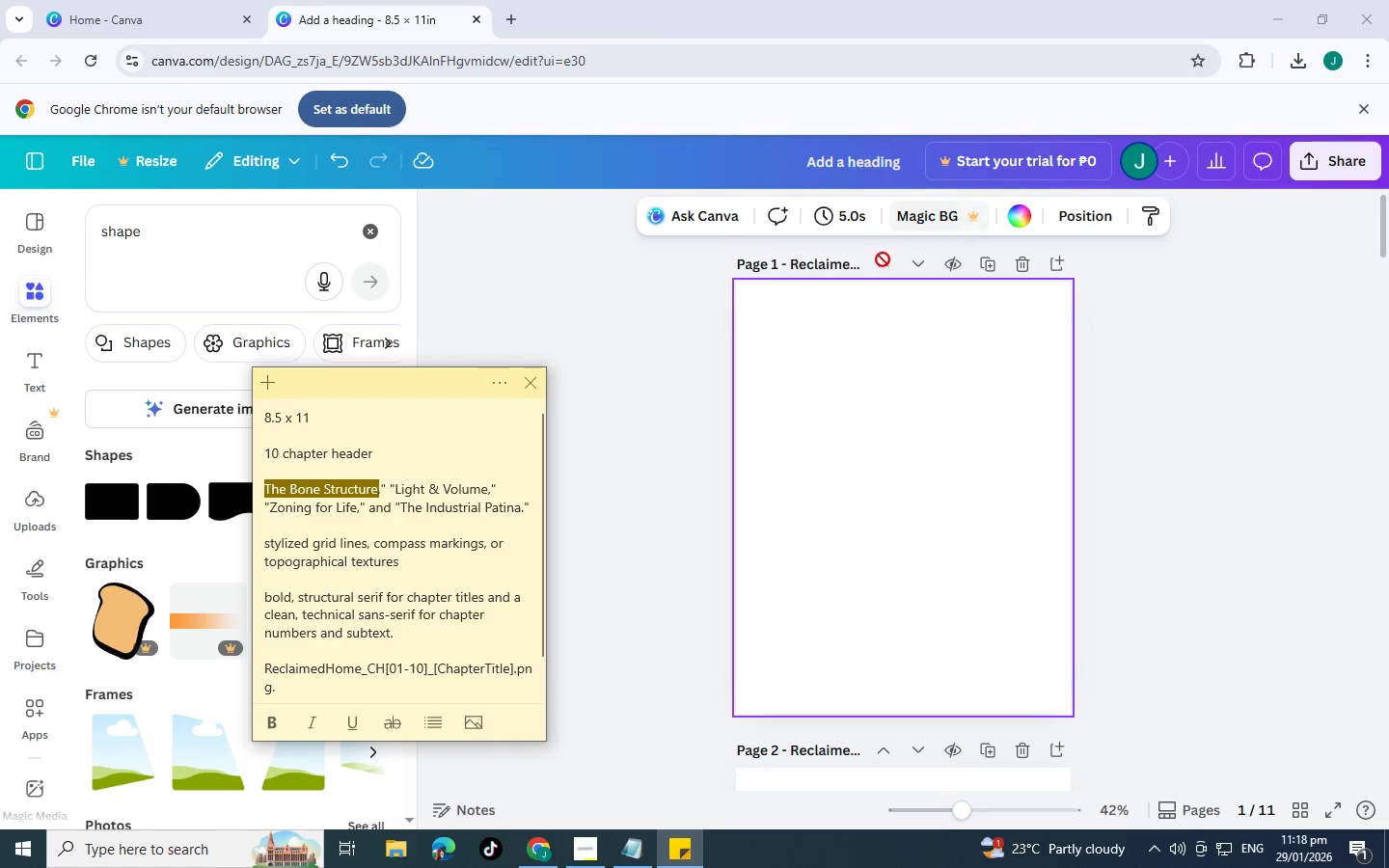 
left_click([825, 259])
 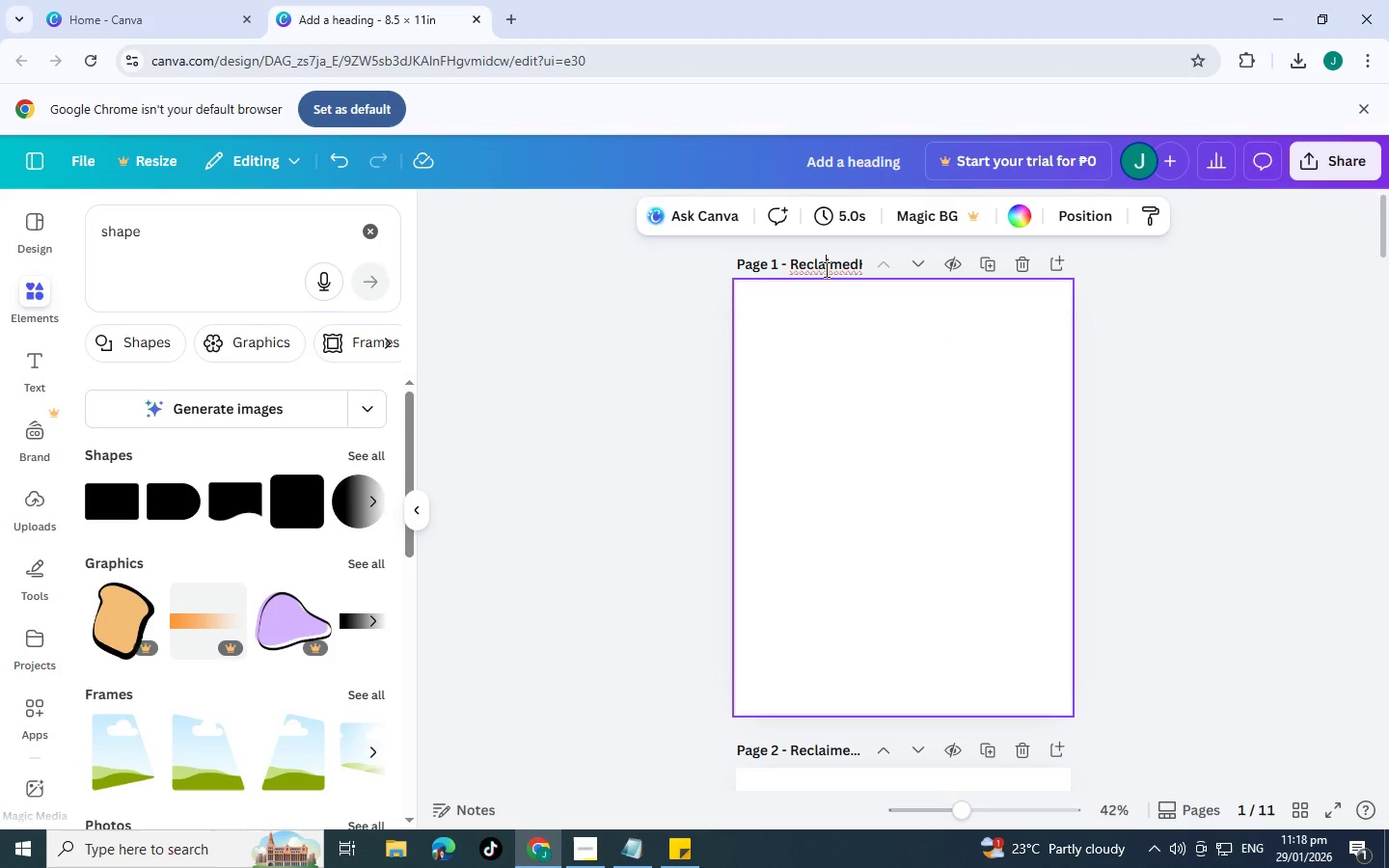 
left_click([825, 269])
 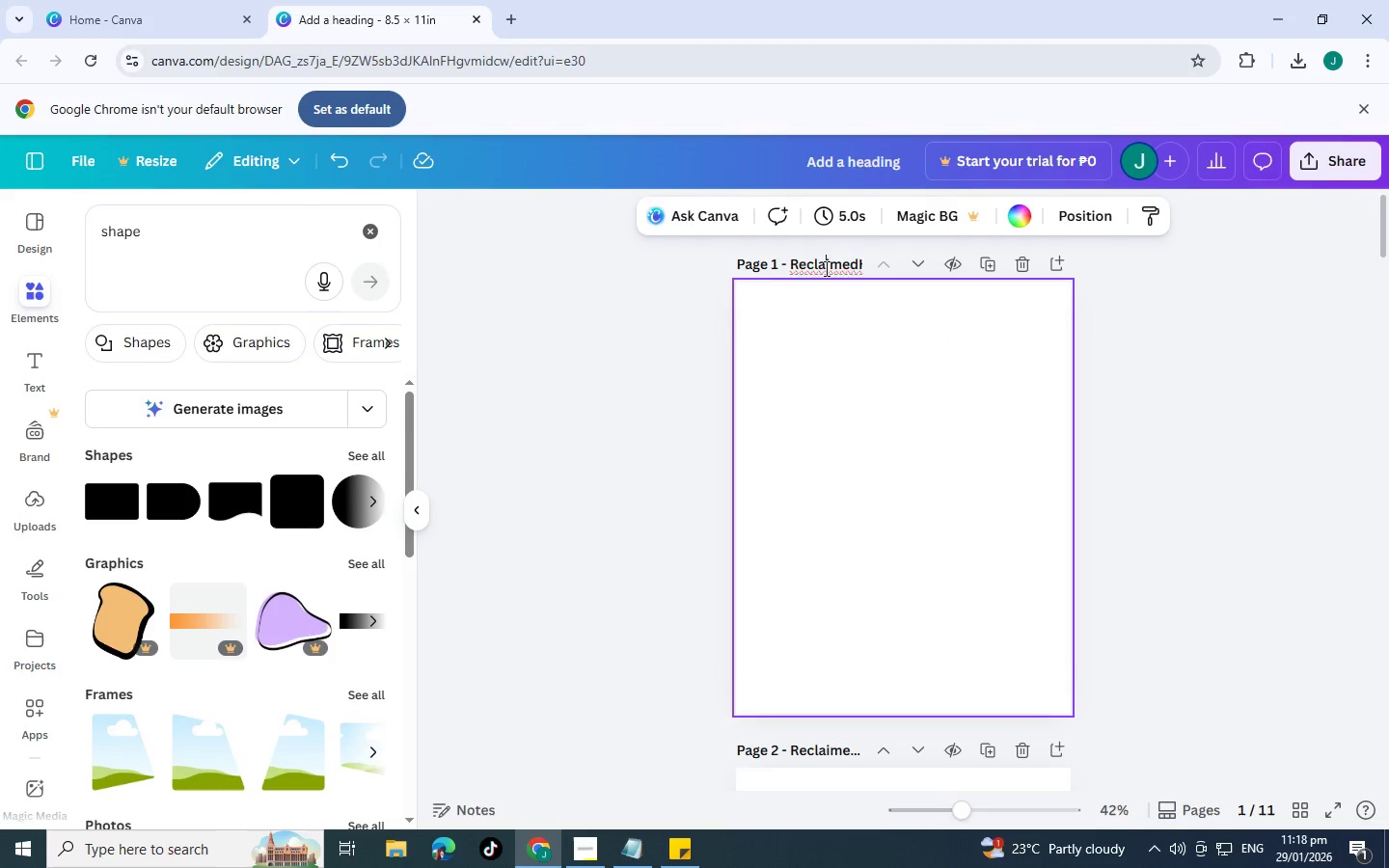 
double_click([825, 268])
 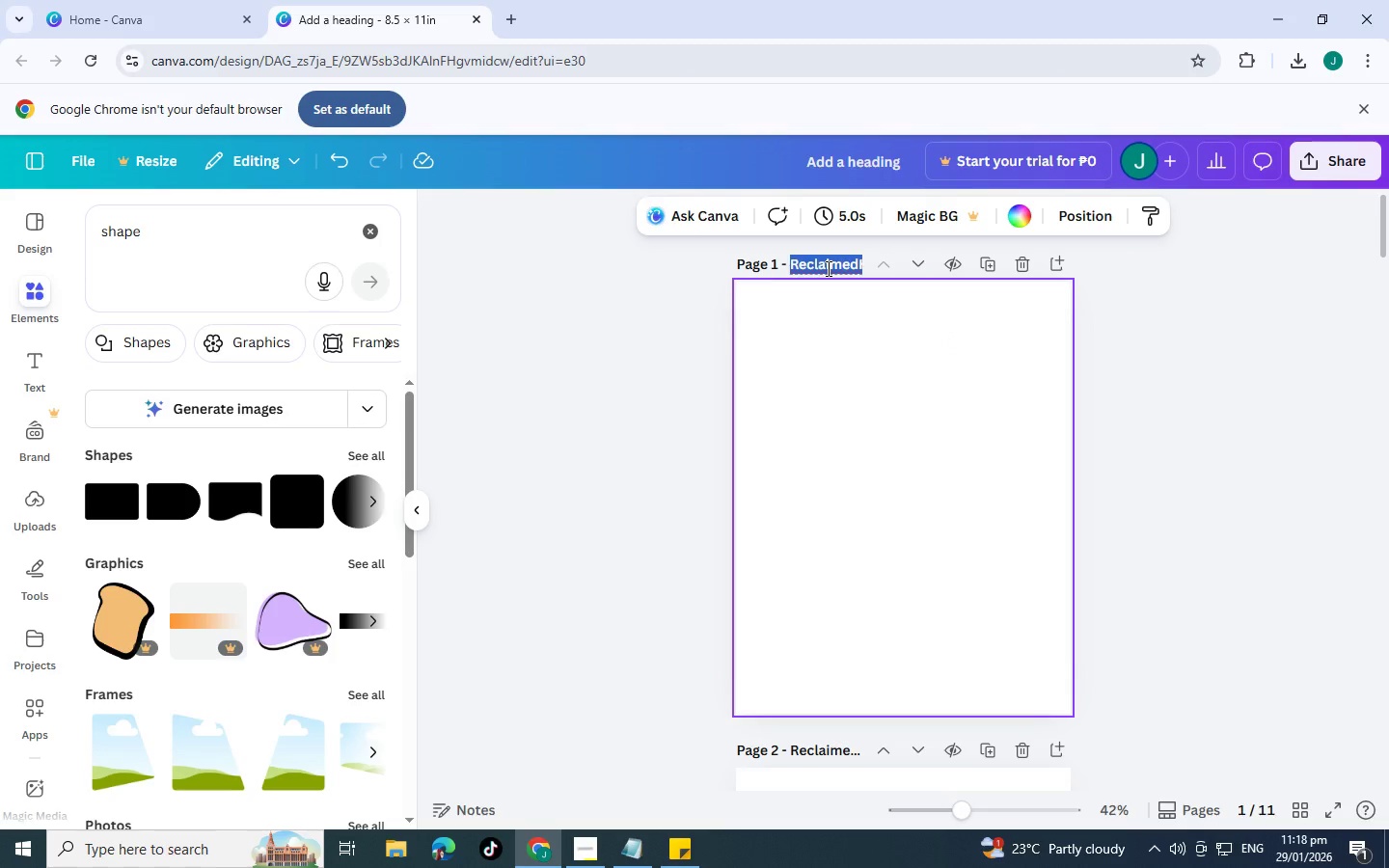 
left_click([827, 268])
 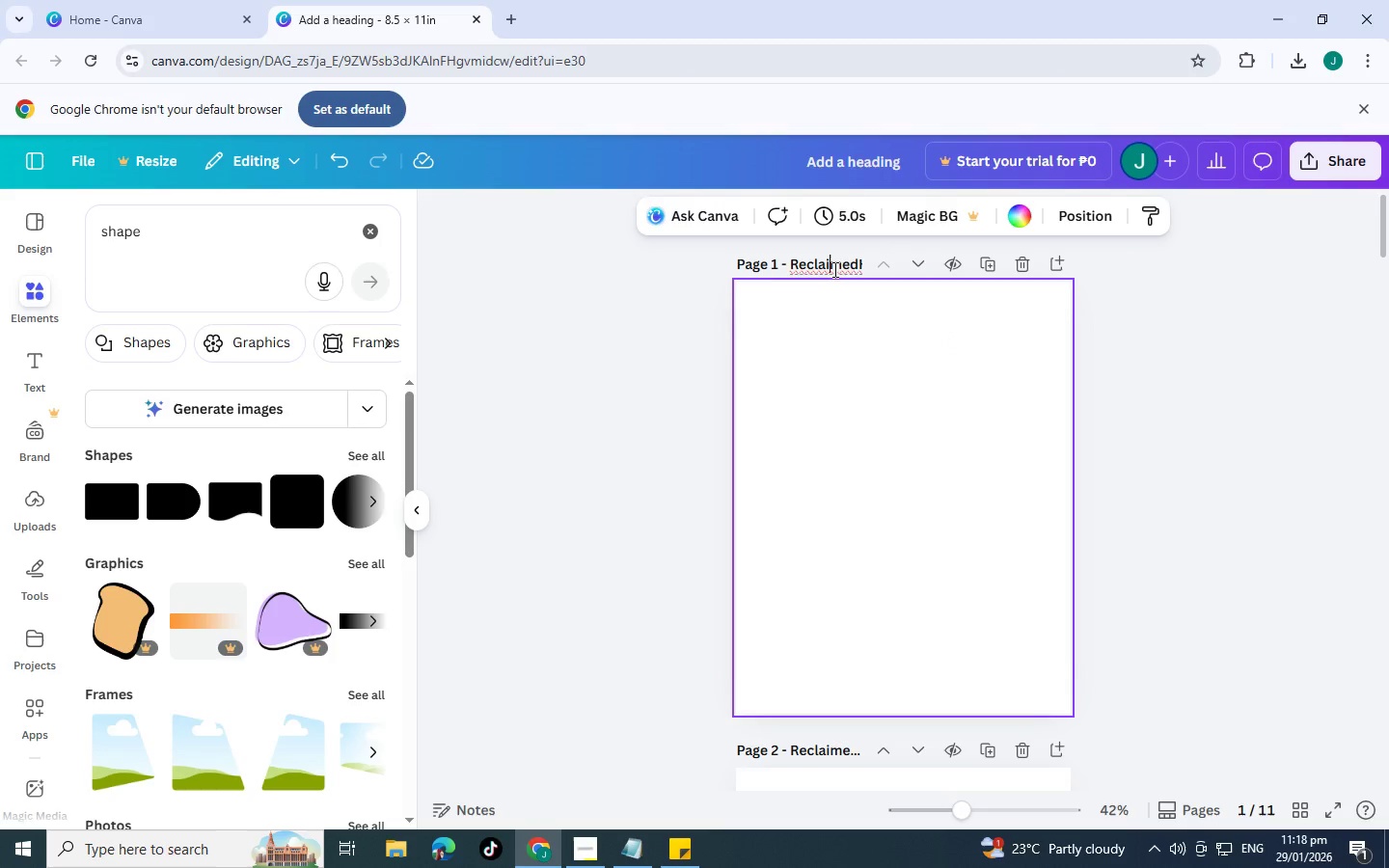 
left_click_drag(start_coordinate=[833, 269], to_coordinate=[889, 267])
 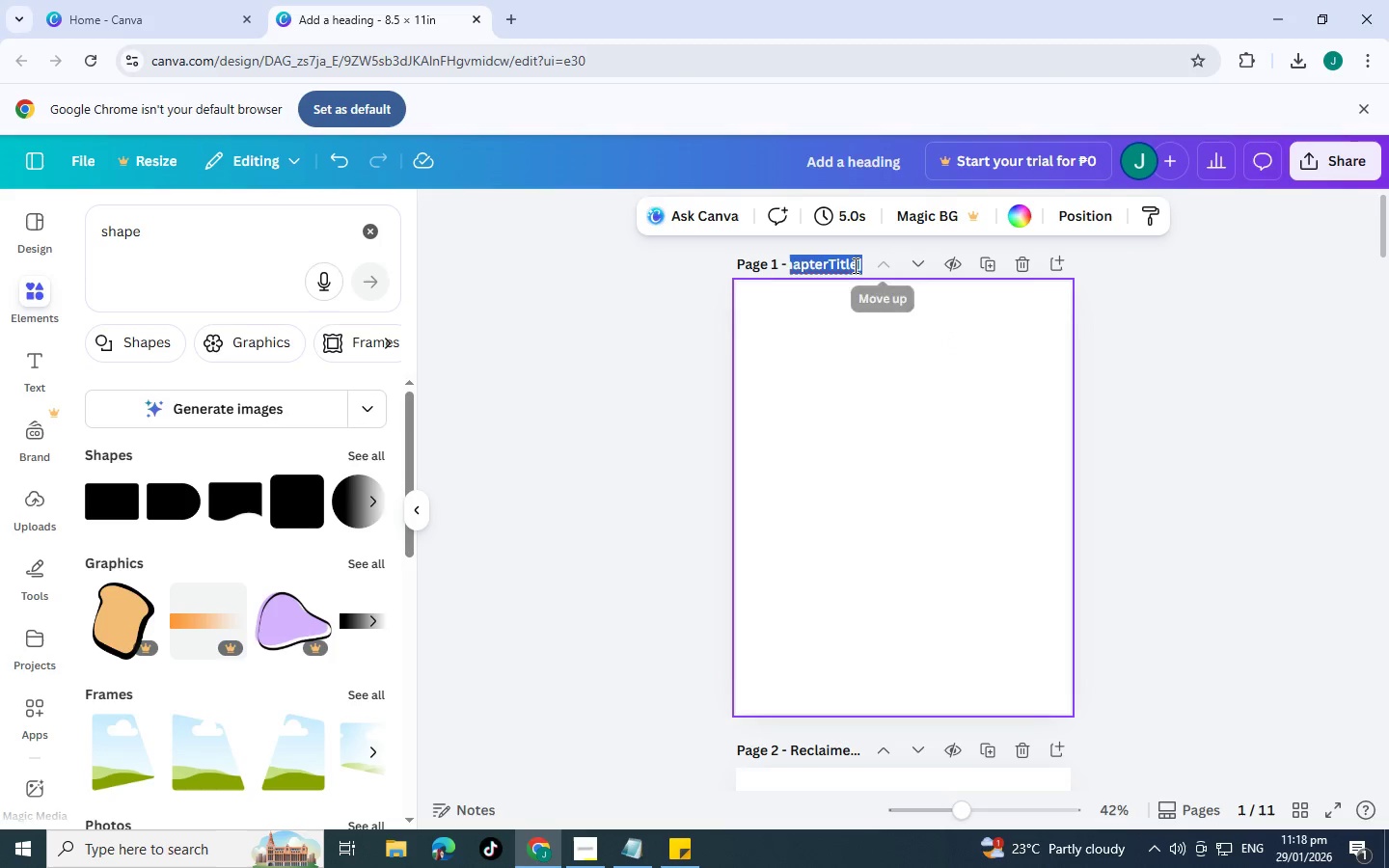 
left_click([854, 264])
 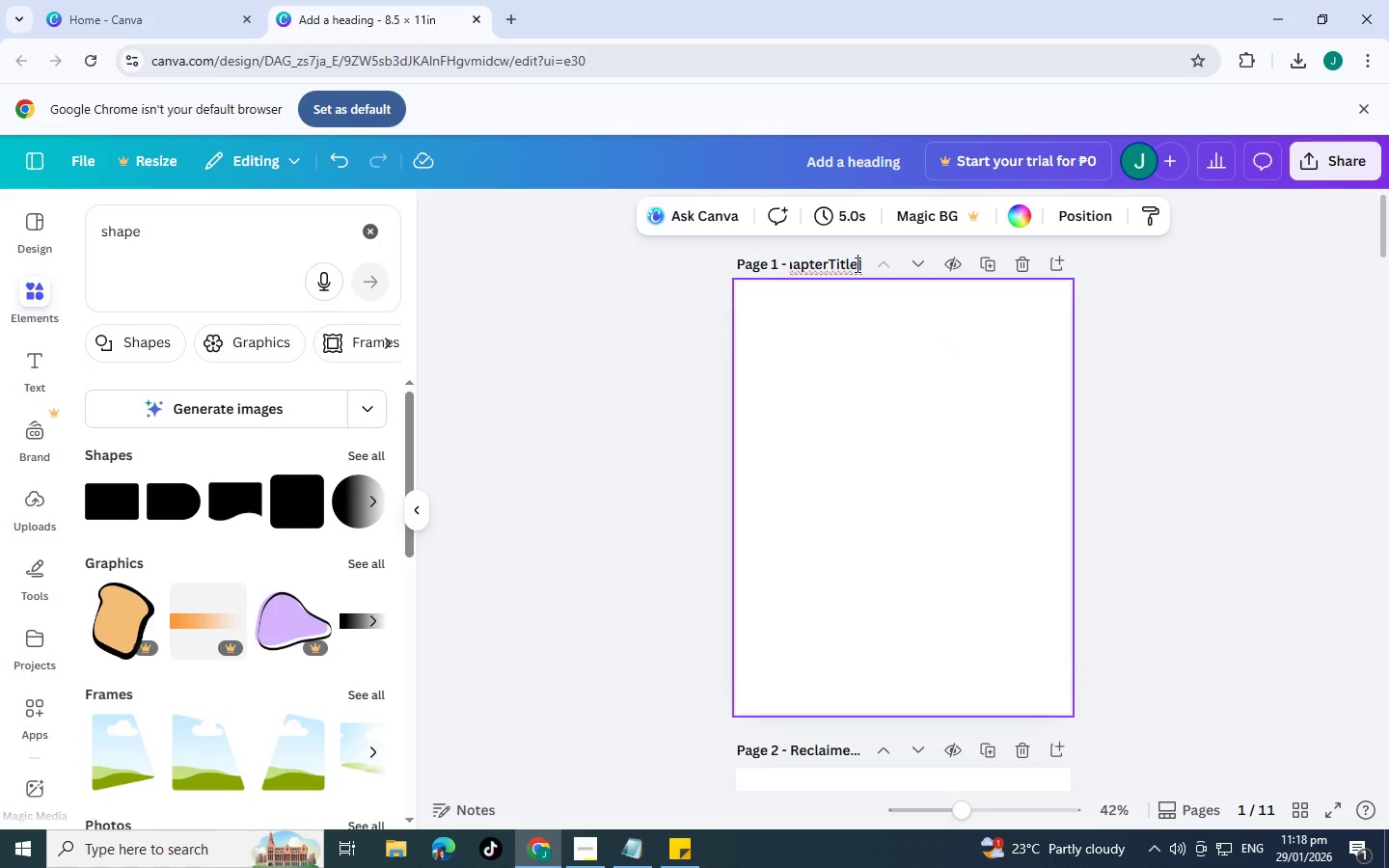 
left_click_drag(start_coordinate=[856, 264], to_coordinate=[816, 269])
 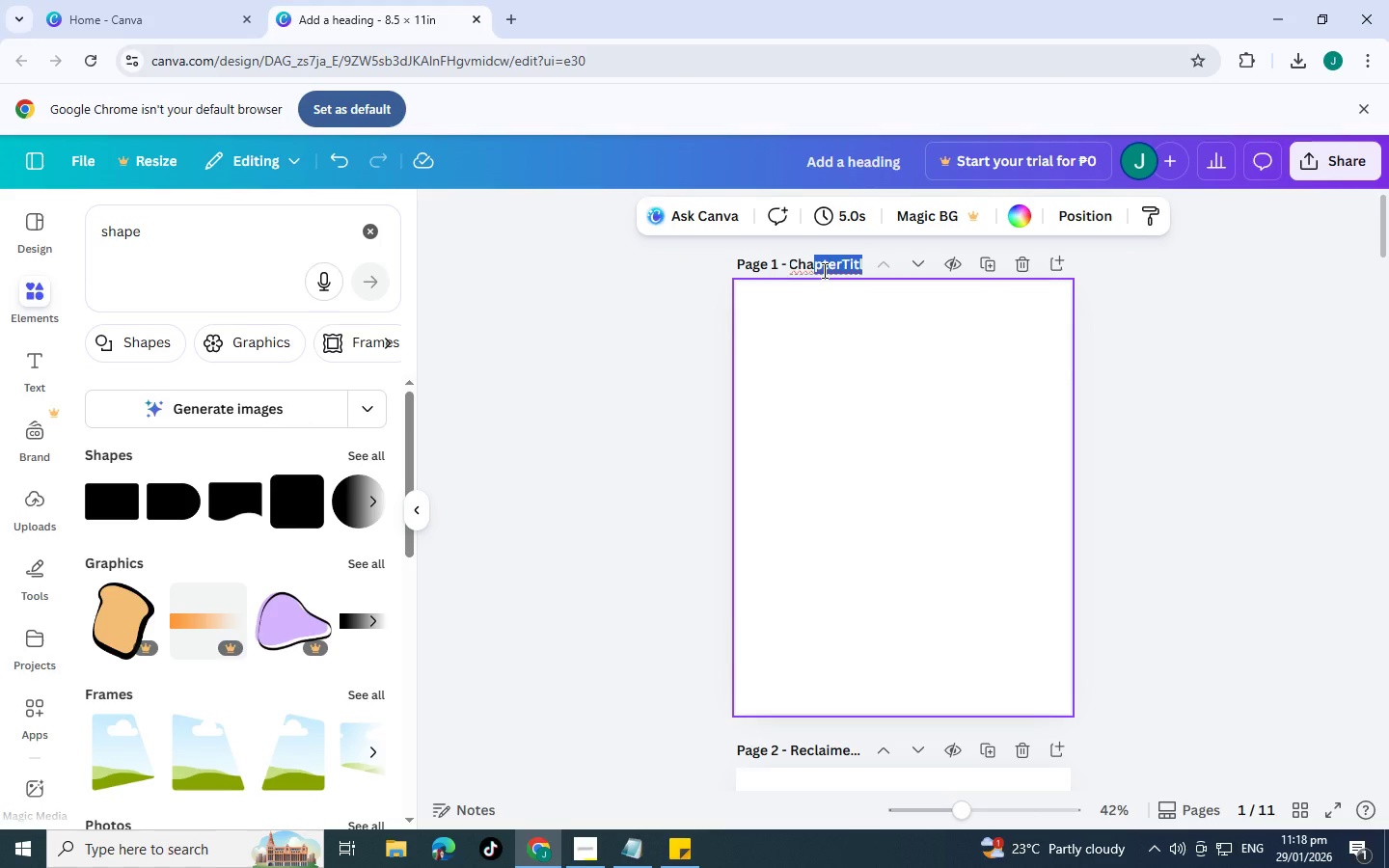 
key(Backspace)
 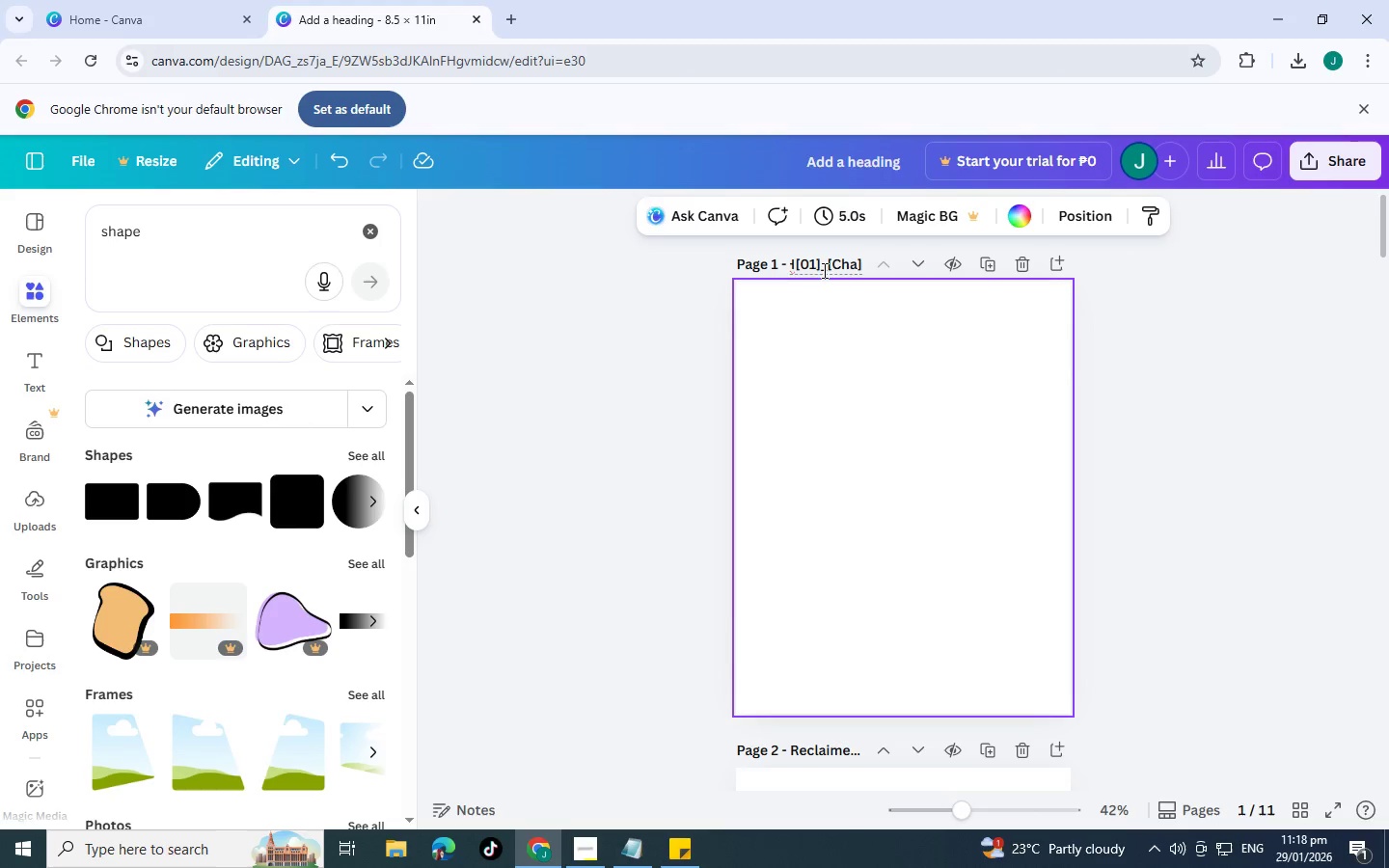 
key(Backspace)
 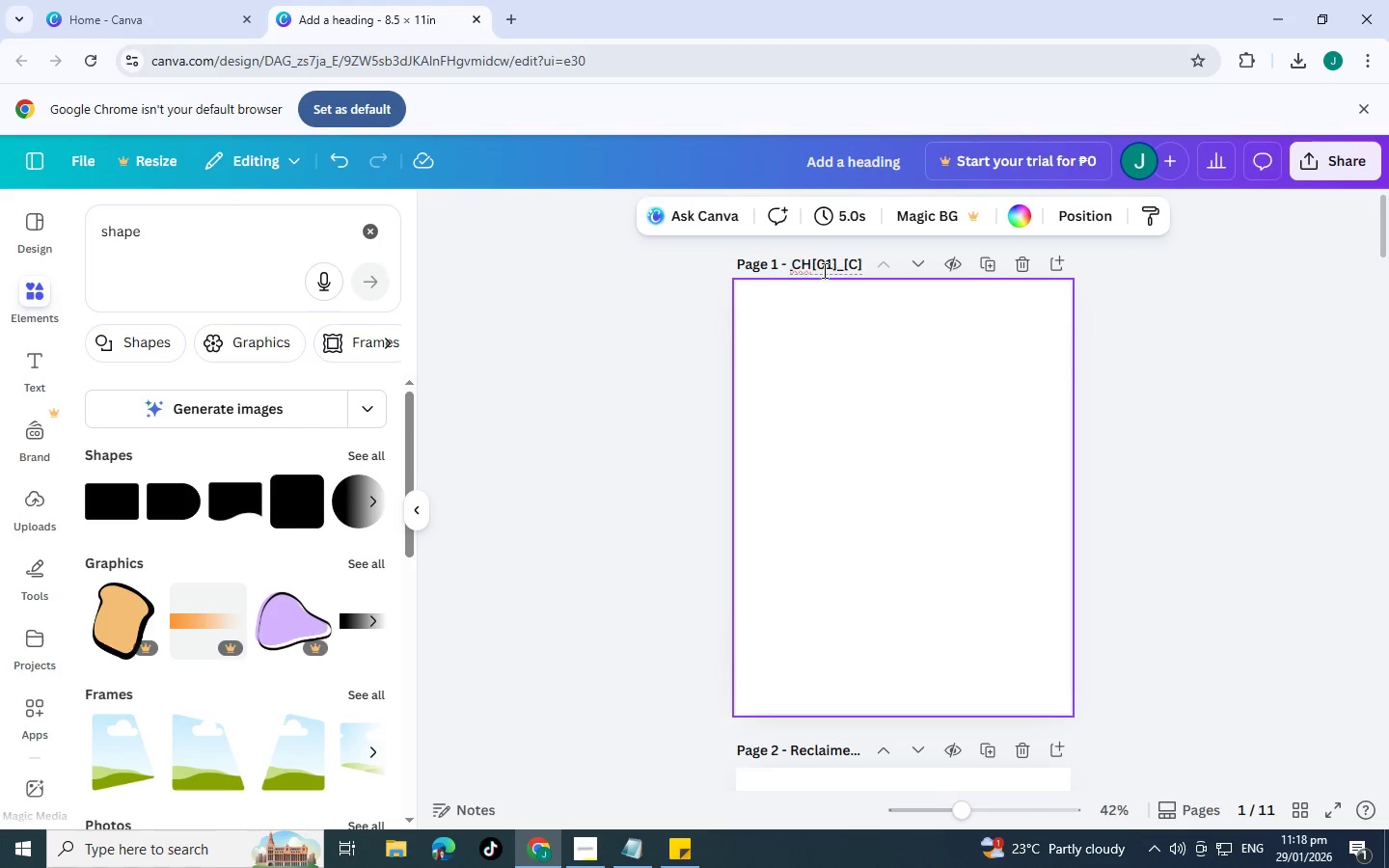 
key(Backspace)
 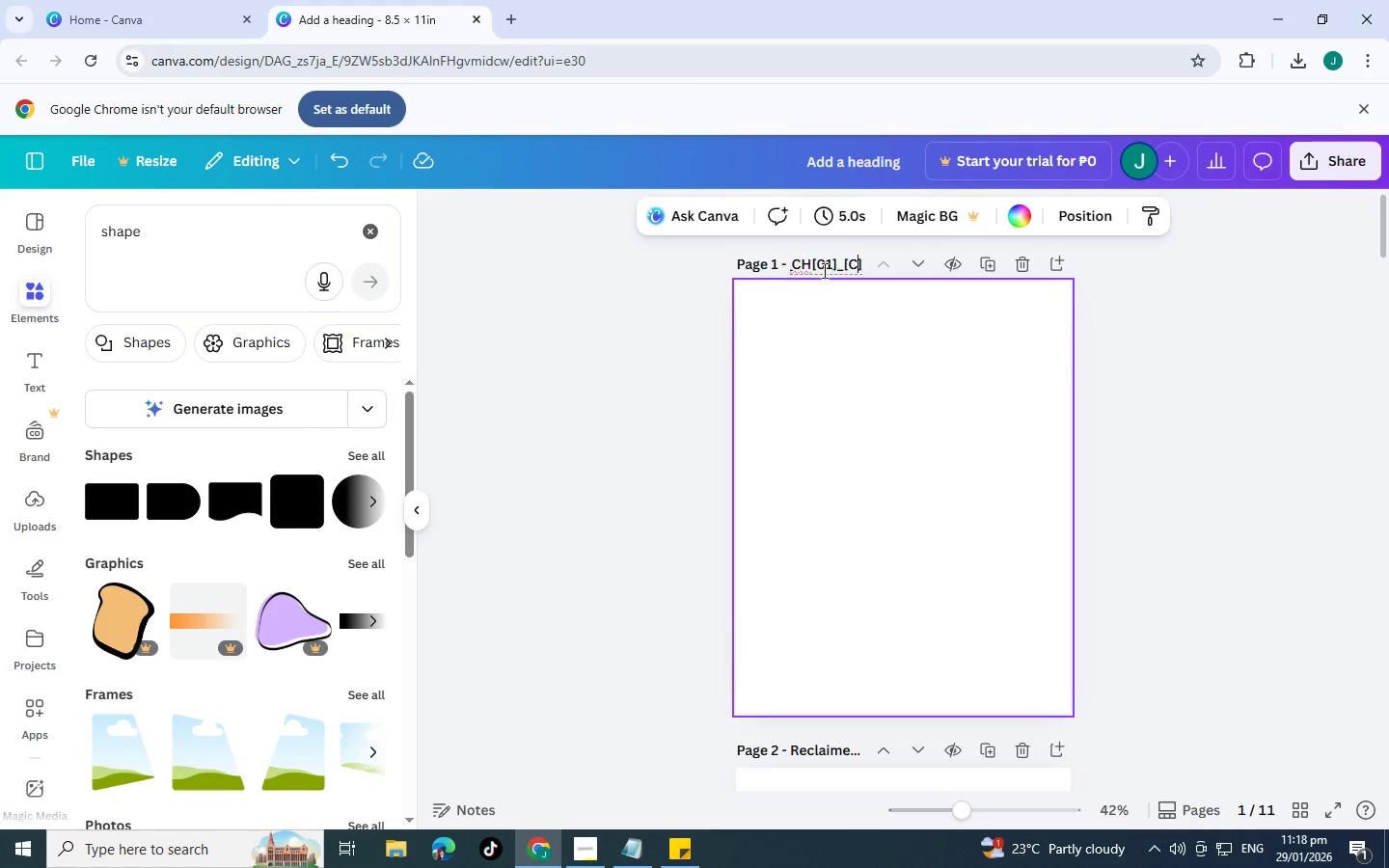 
key(Backspace)
 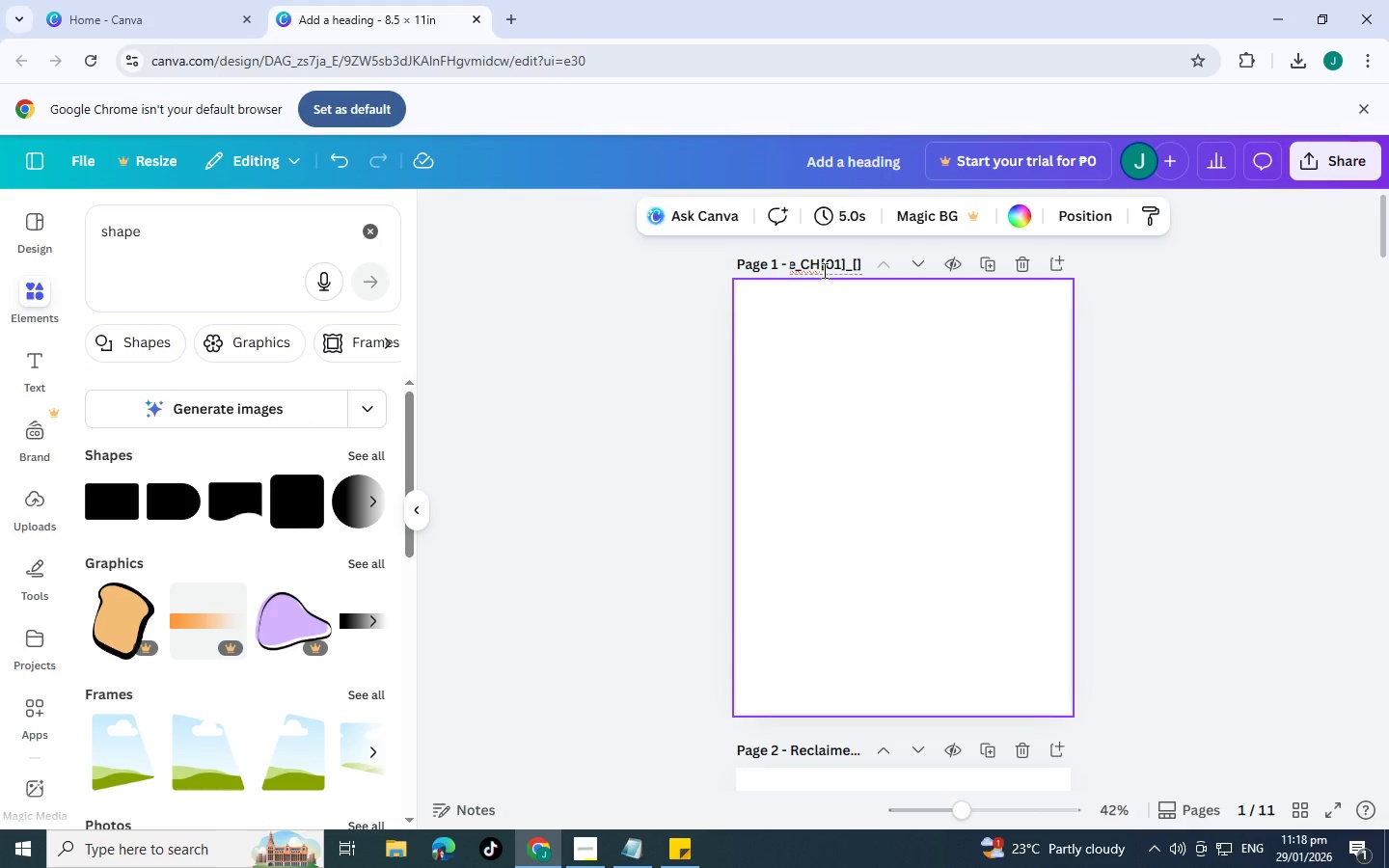 
key(Control+V)
 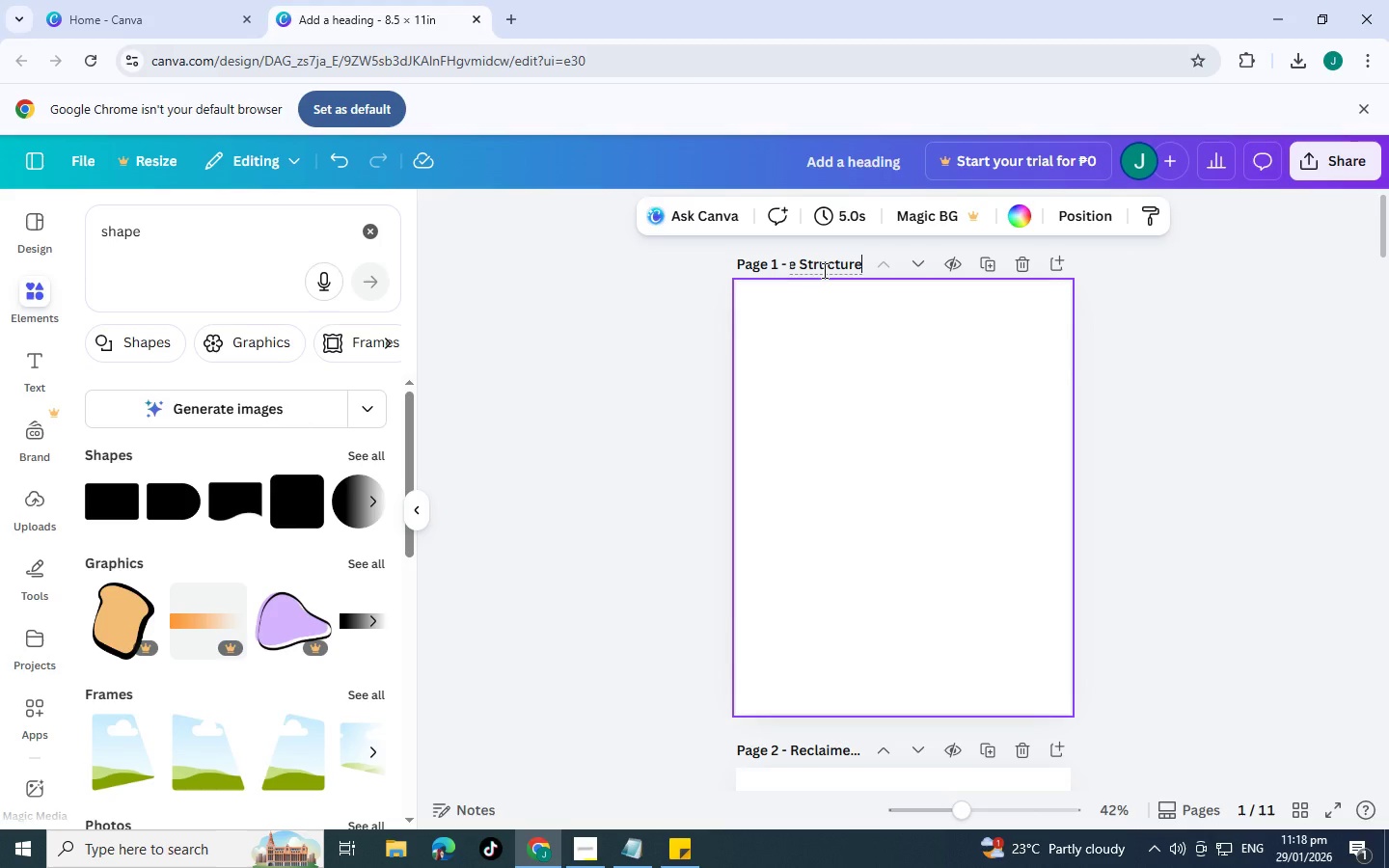 
left_click_drag(start_coordinate=[823, 270], to_coordinate=[802, 274])
 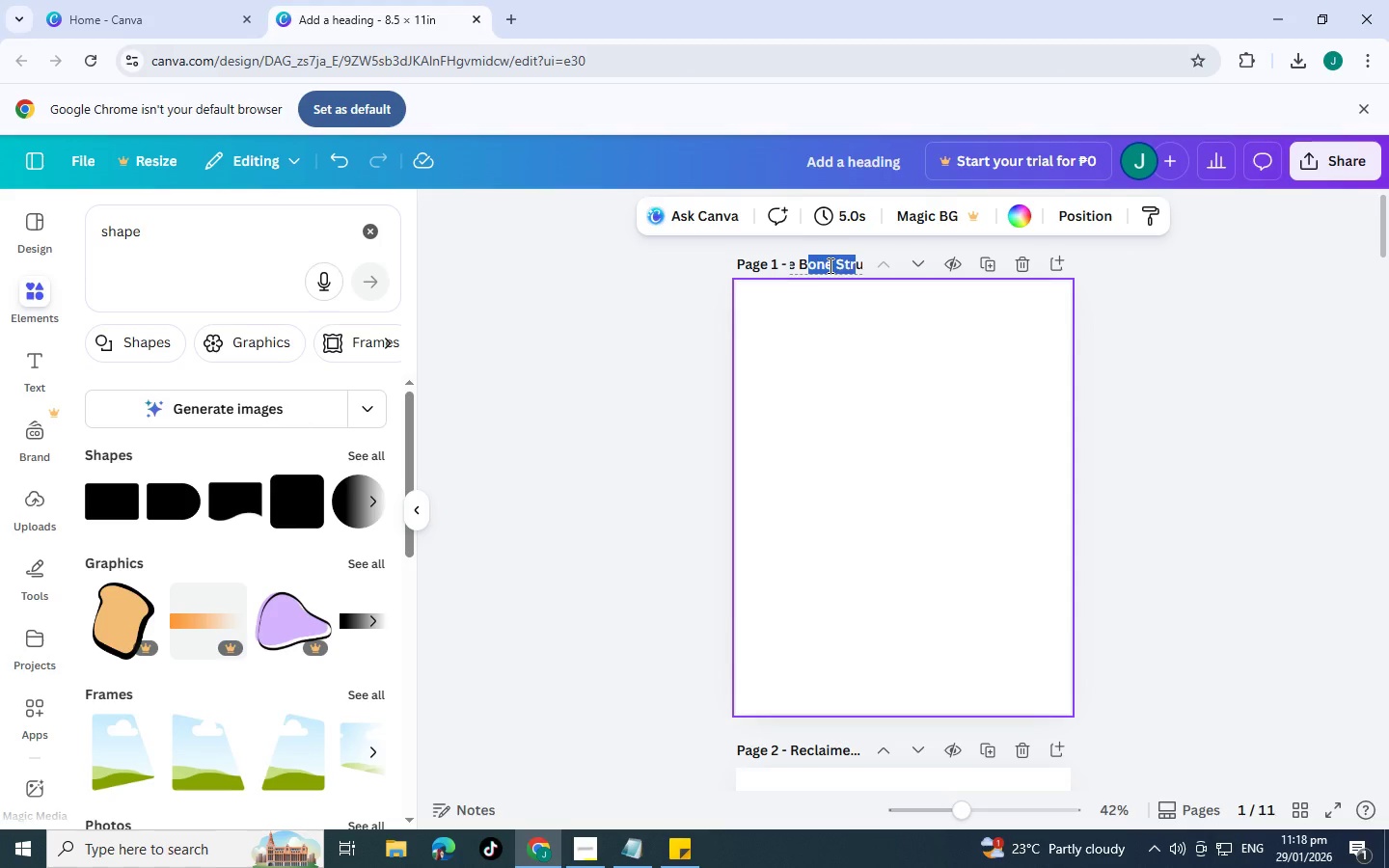 
left_click([829, 265])
 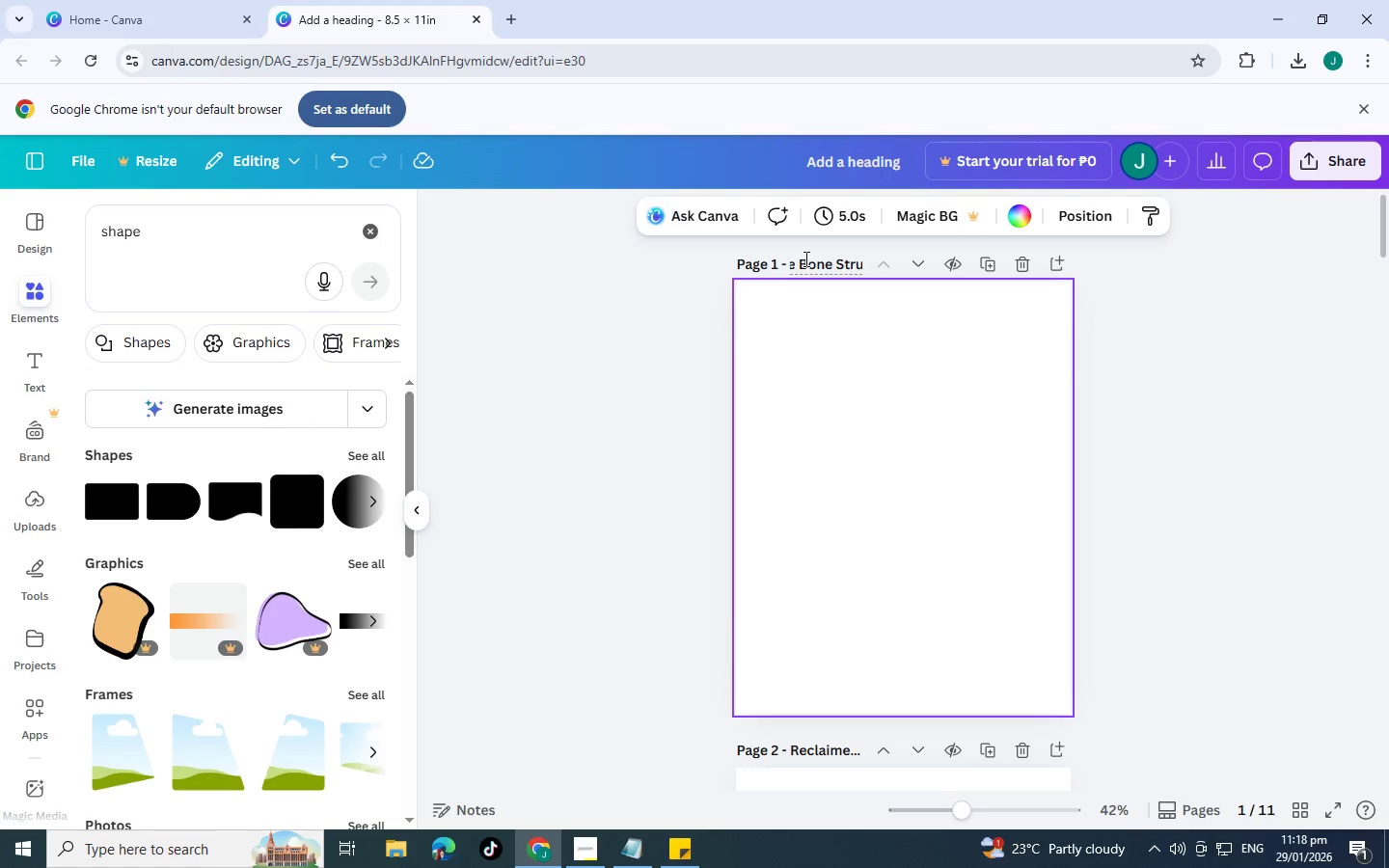 
left_click([803, 258])
 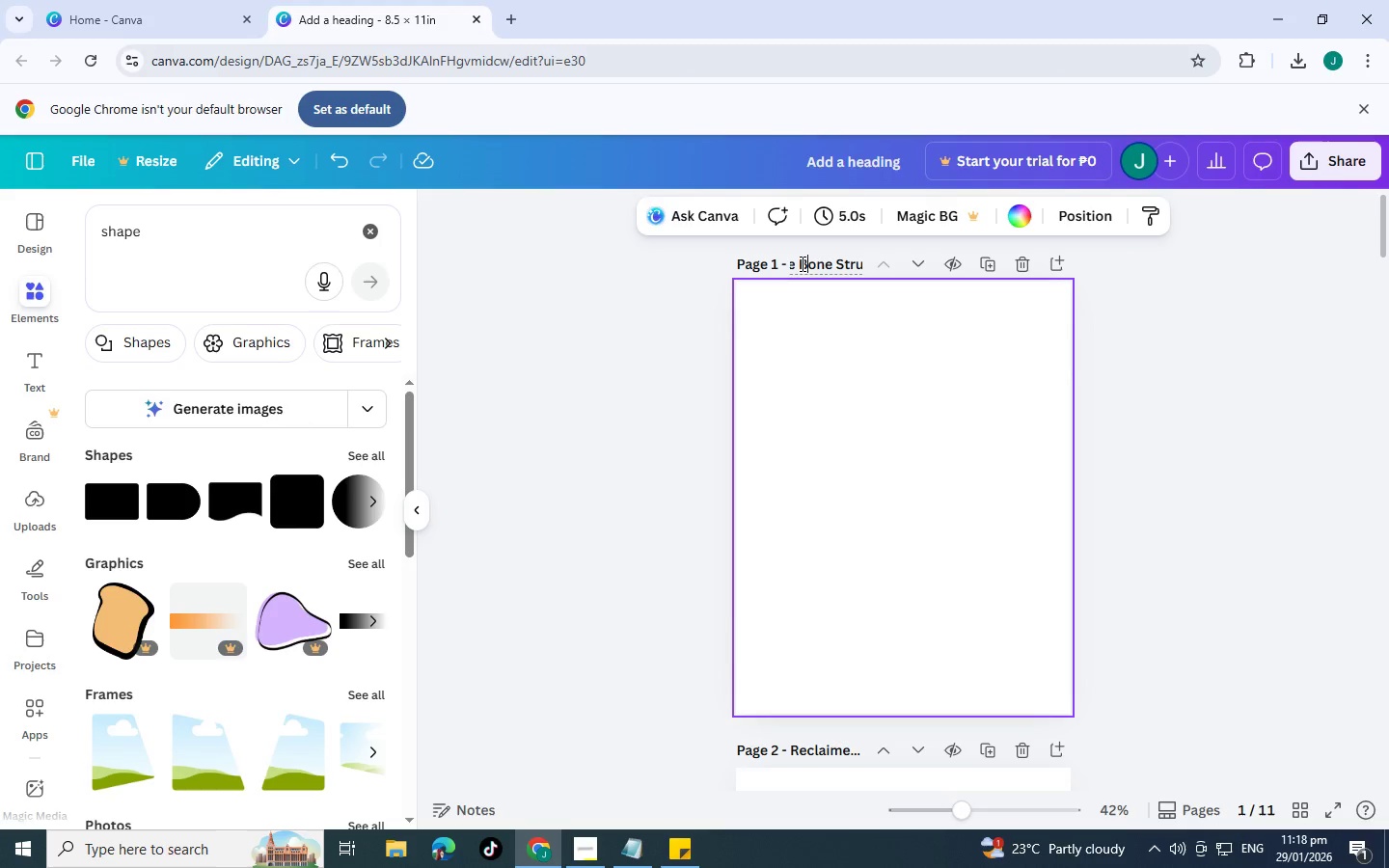 
left_click_drag(start_coordinate=[801, 263], to_coordinate=[773, 262])
 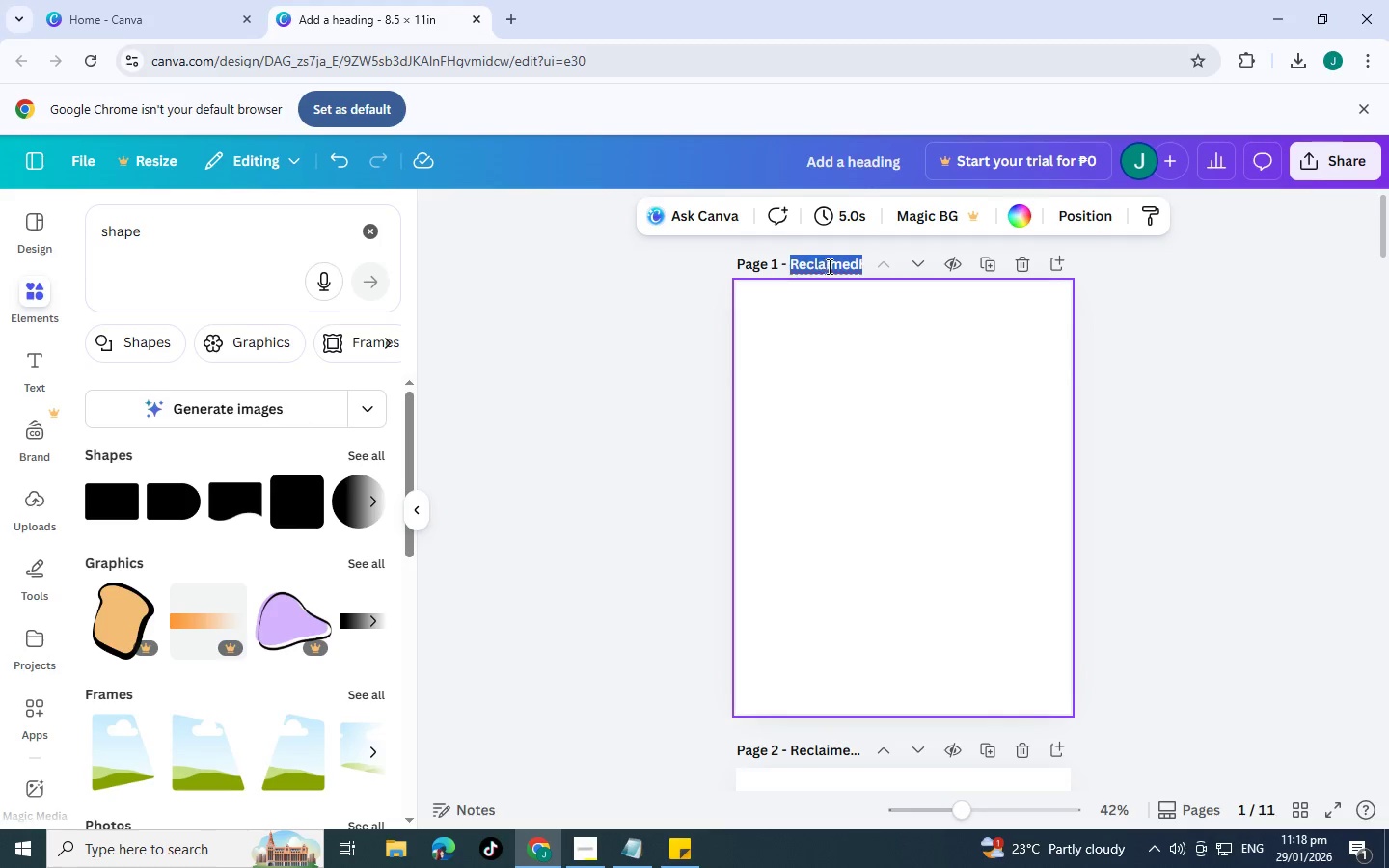 
left_click([833, 259])
 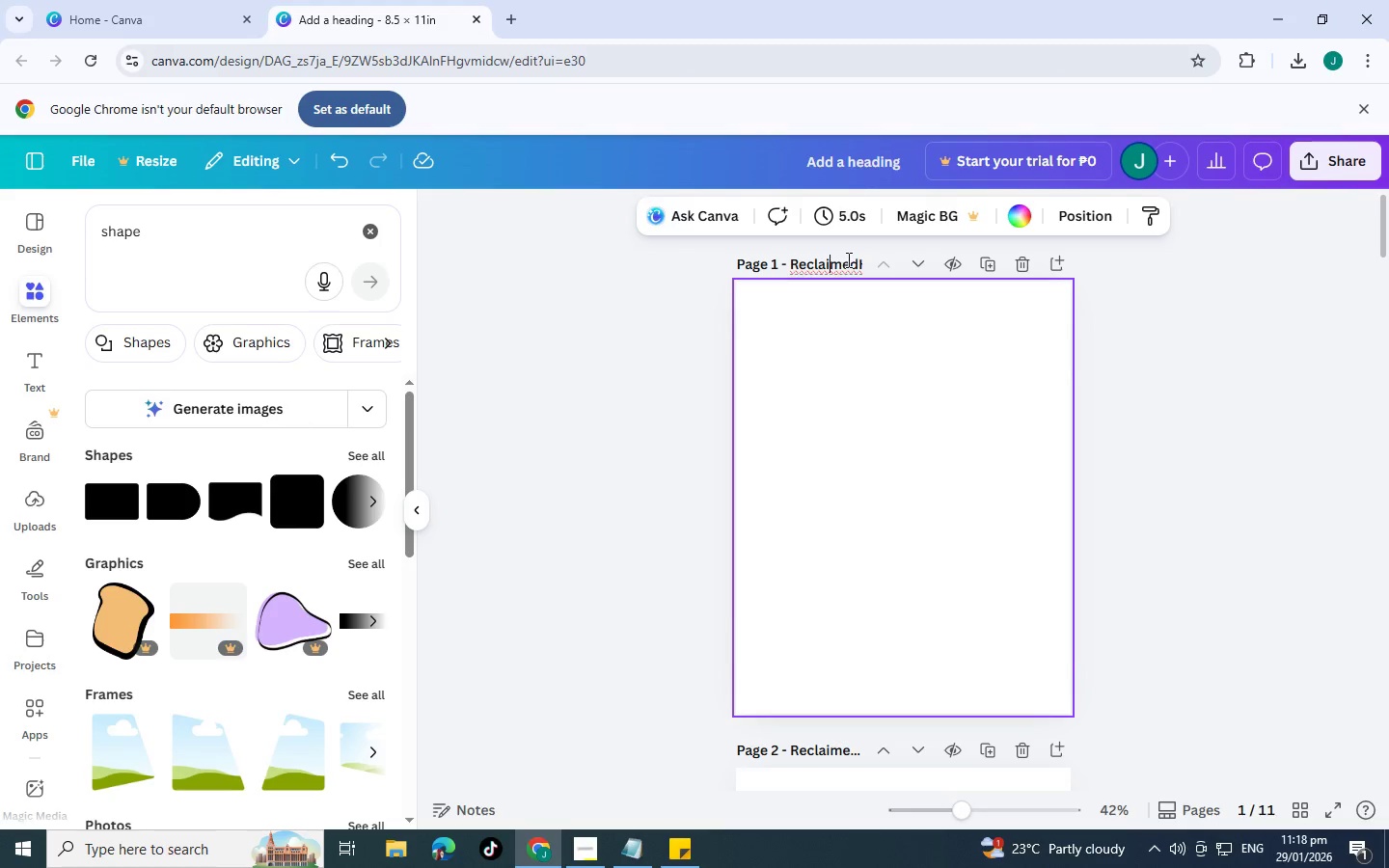 
left_click_drag(start_coordinate=[847, 259], to_coordinate=[858, 259])
 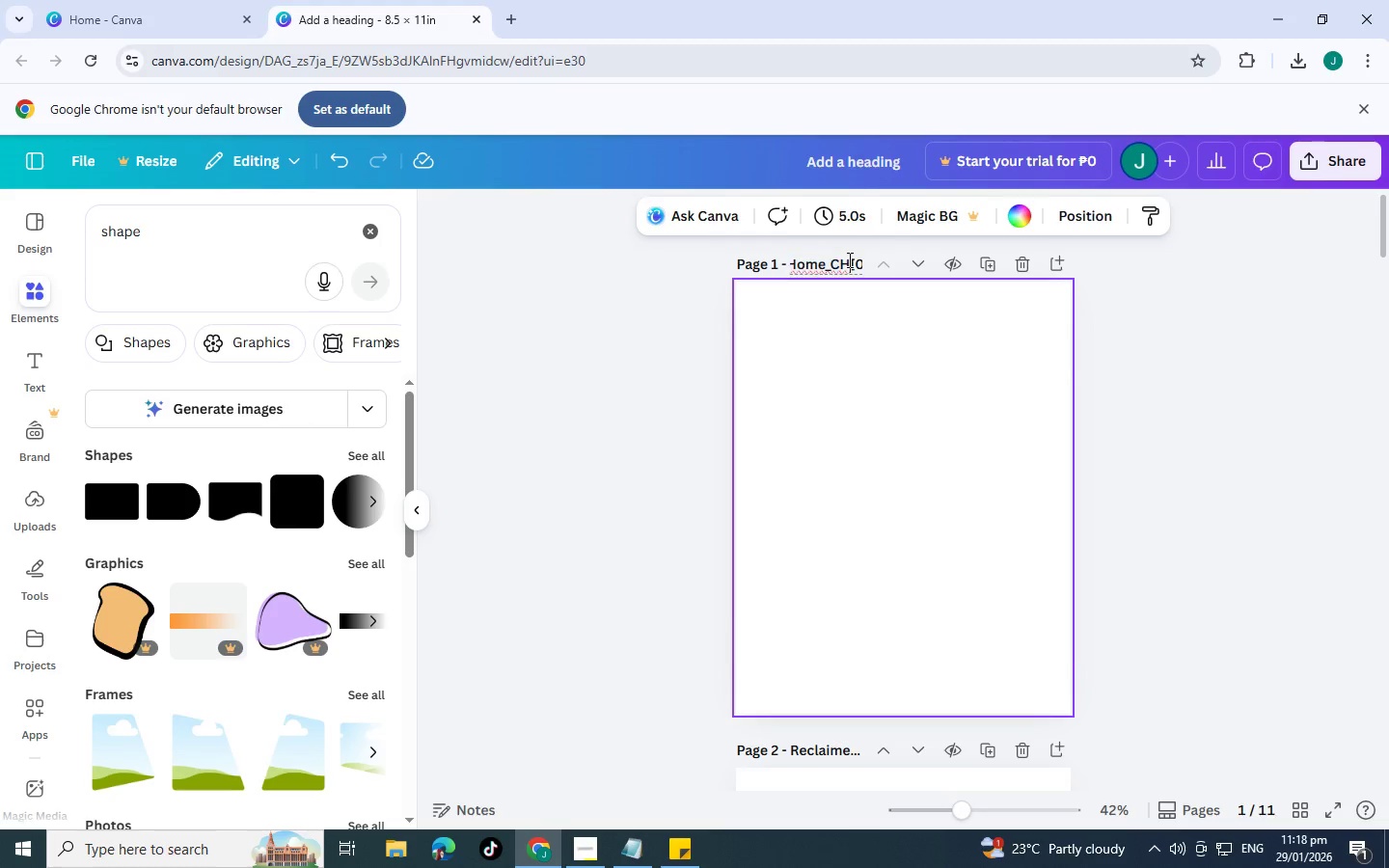 
left_click([848, 259])
 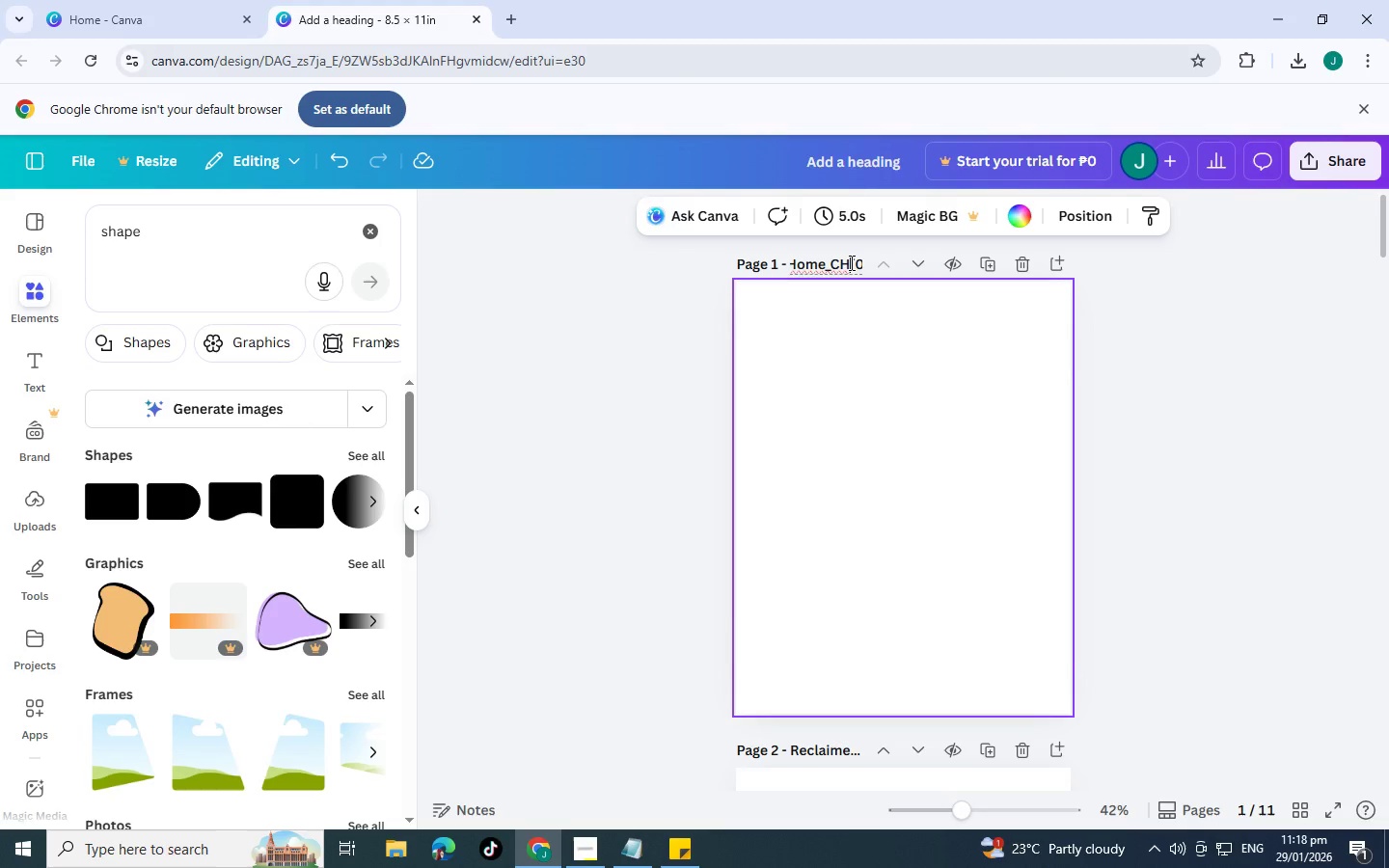 
left_click_drag(start_coordinate=[848, 262], to_coordinate=[865, 264])
 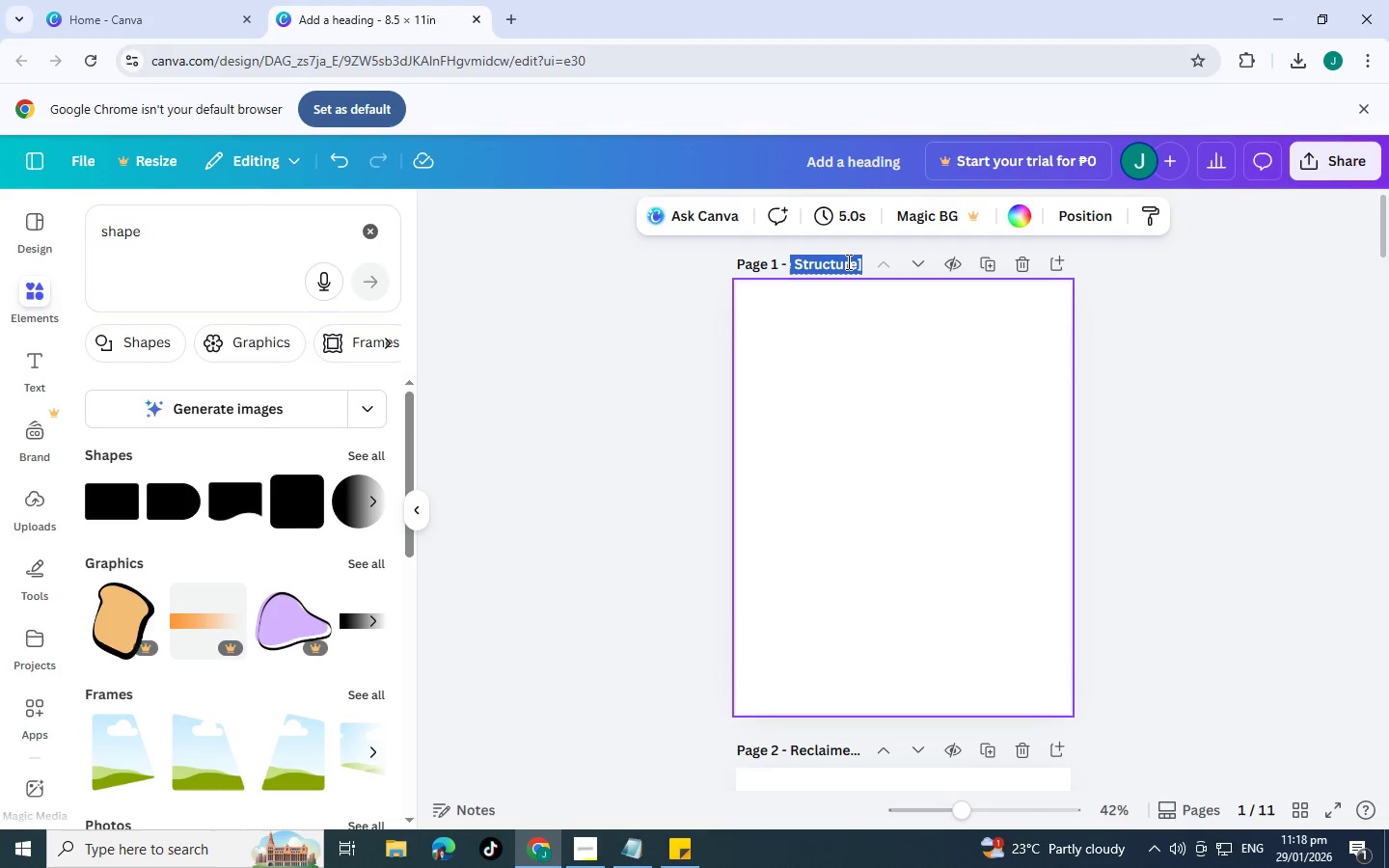 
left_click([847, 261])
 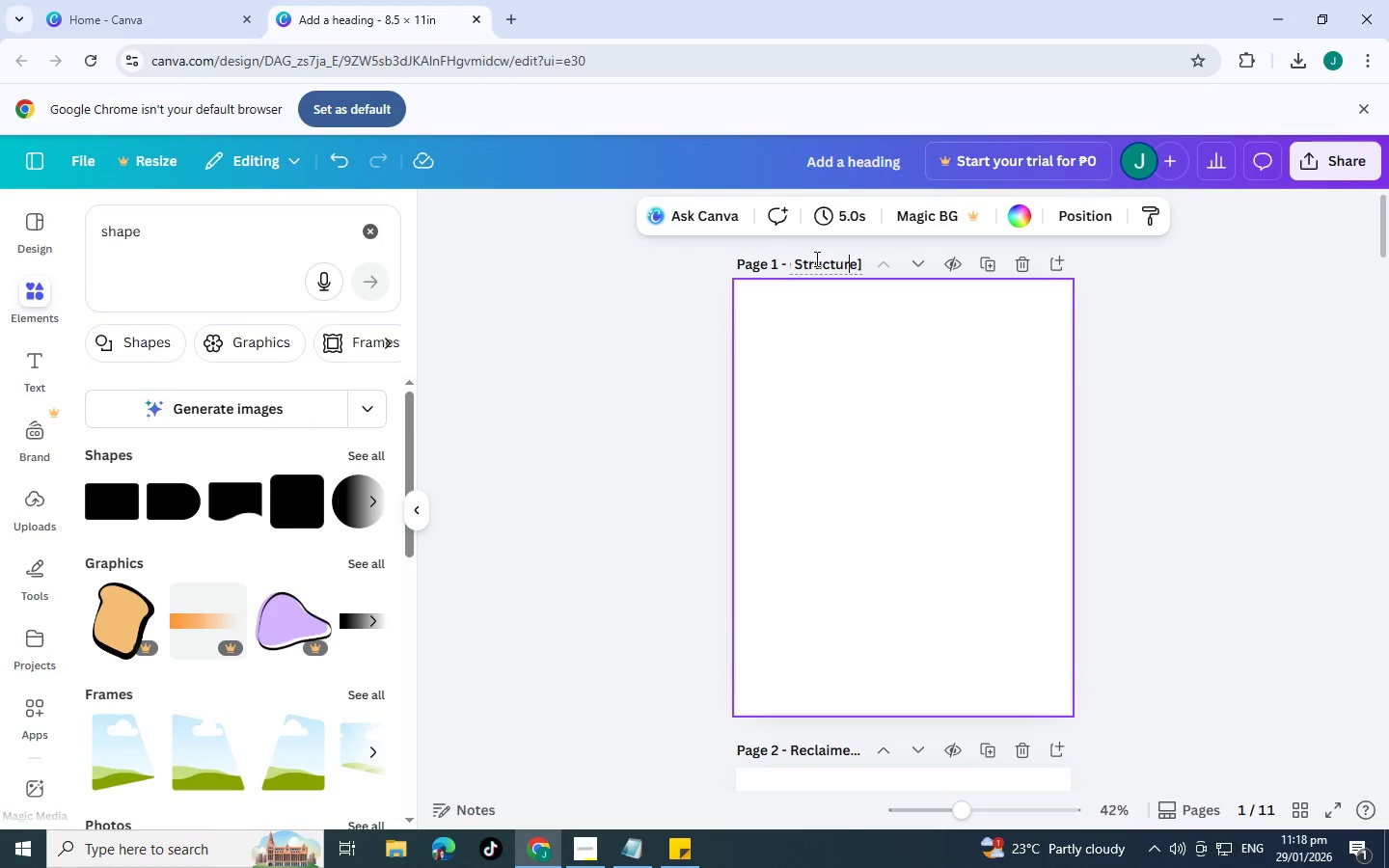 
left_click([803, 260])
 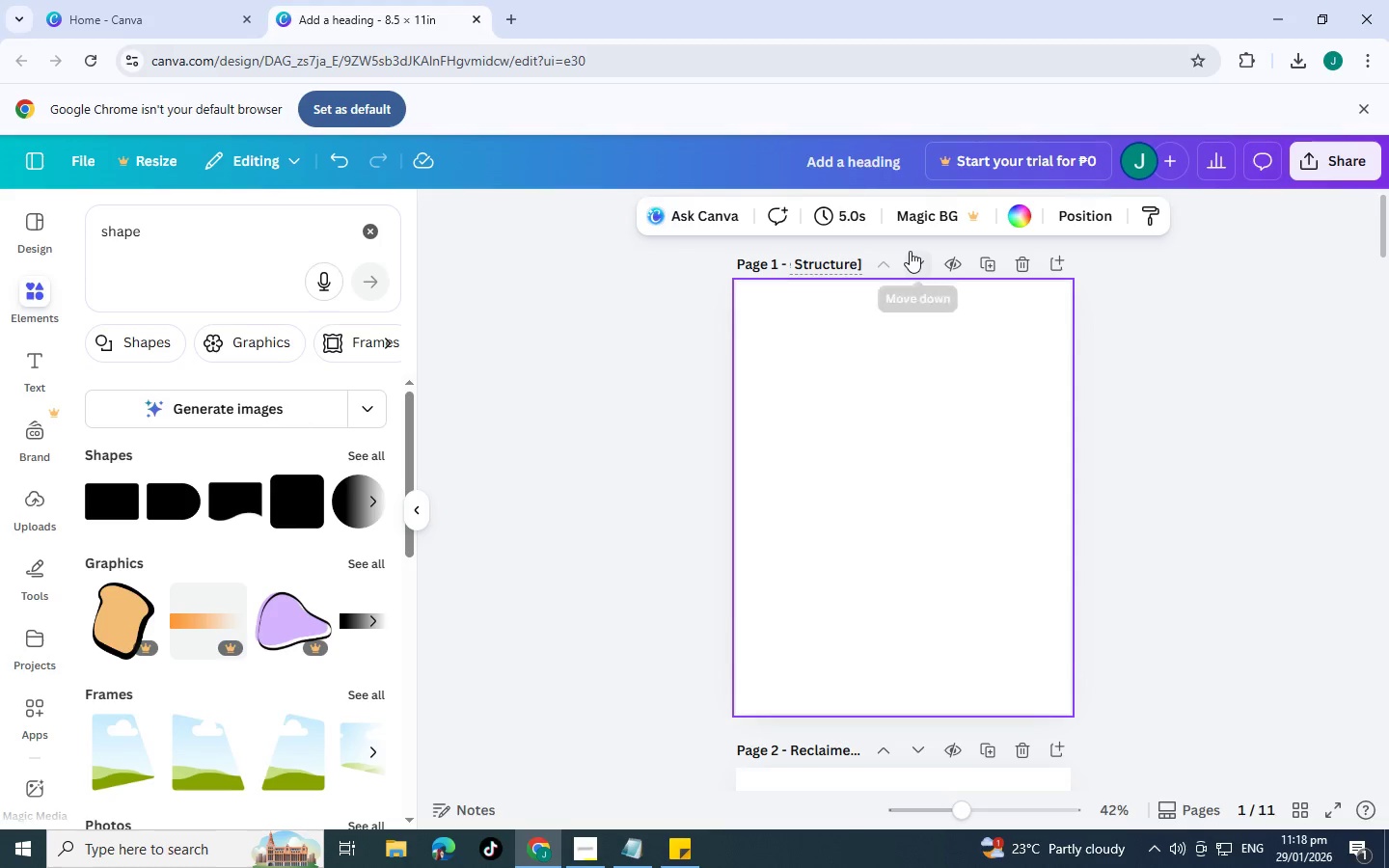 
key(ArrowLeft)
 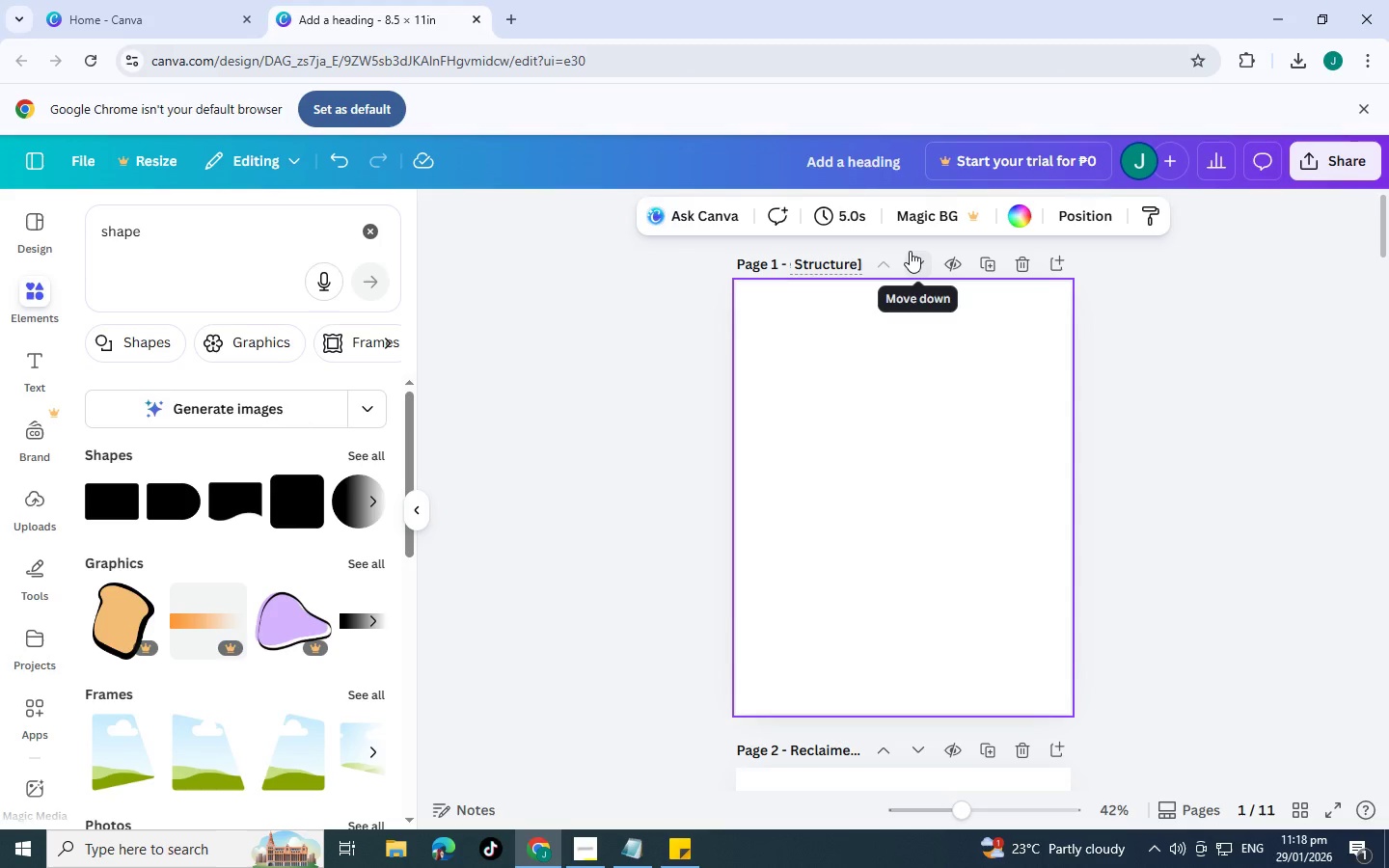 
key(Backspace)
 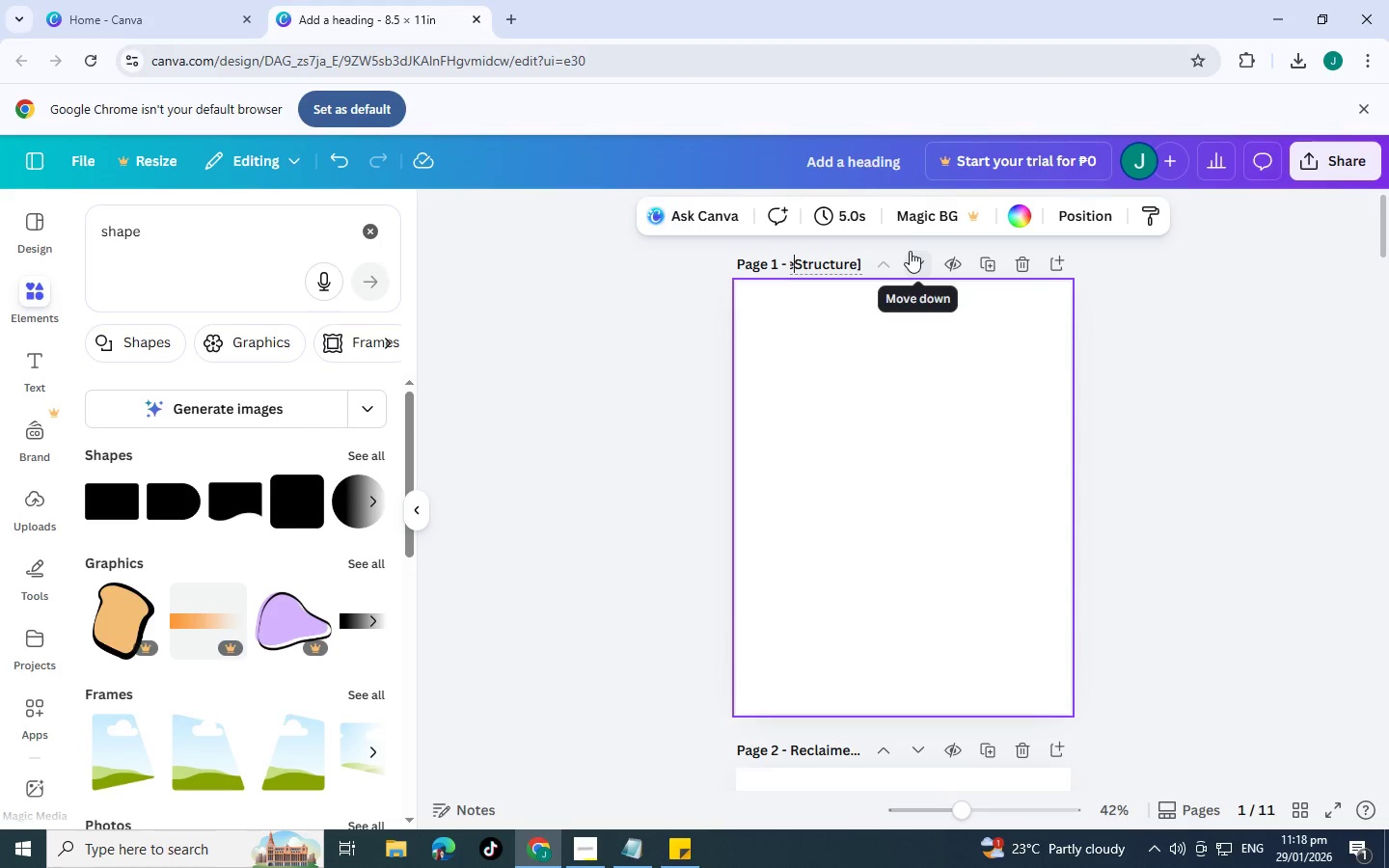 
key(Shift+Minus)
 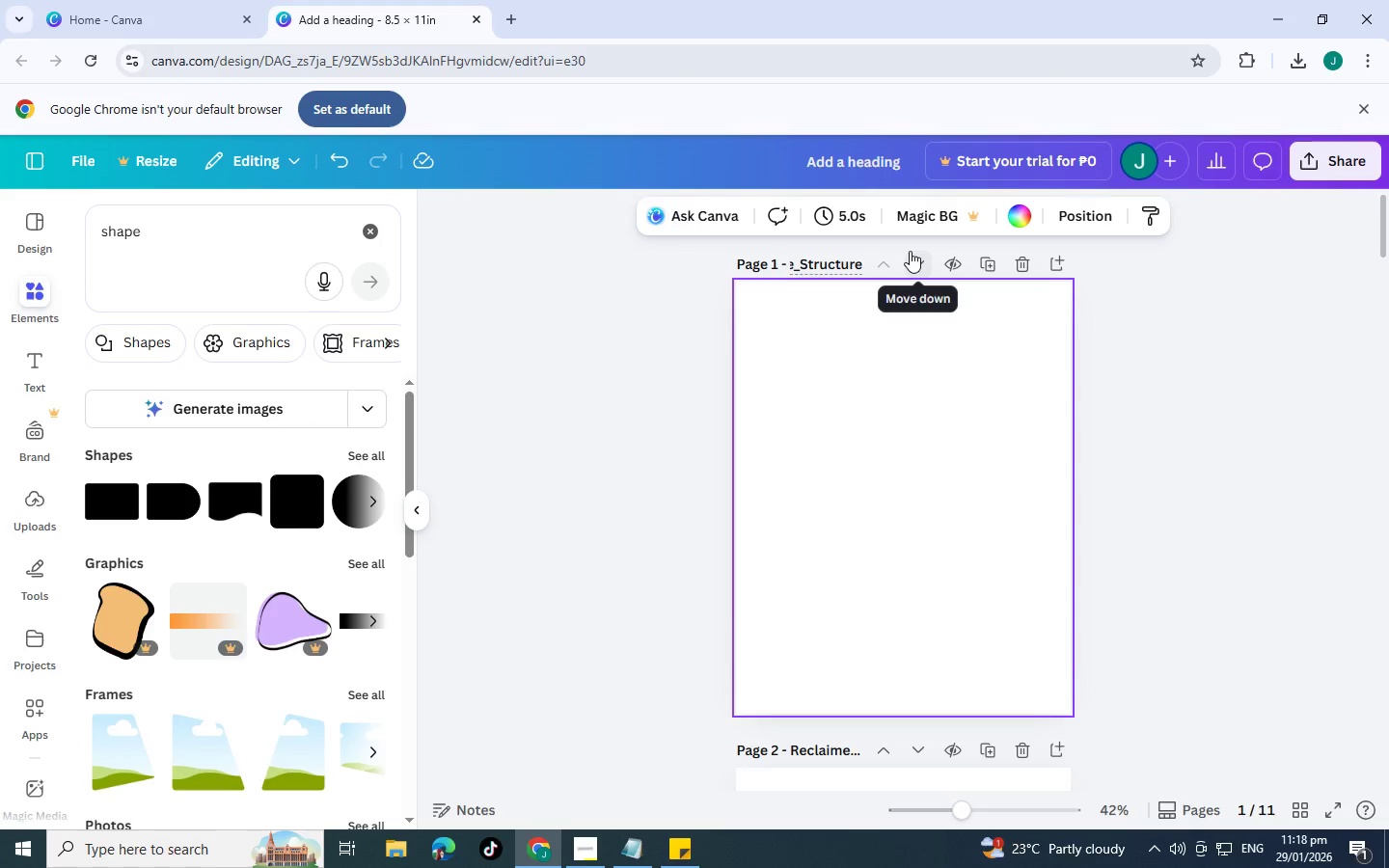 
key(ArrowLeft)
 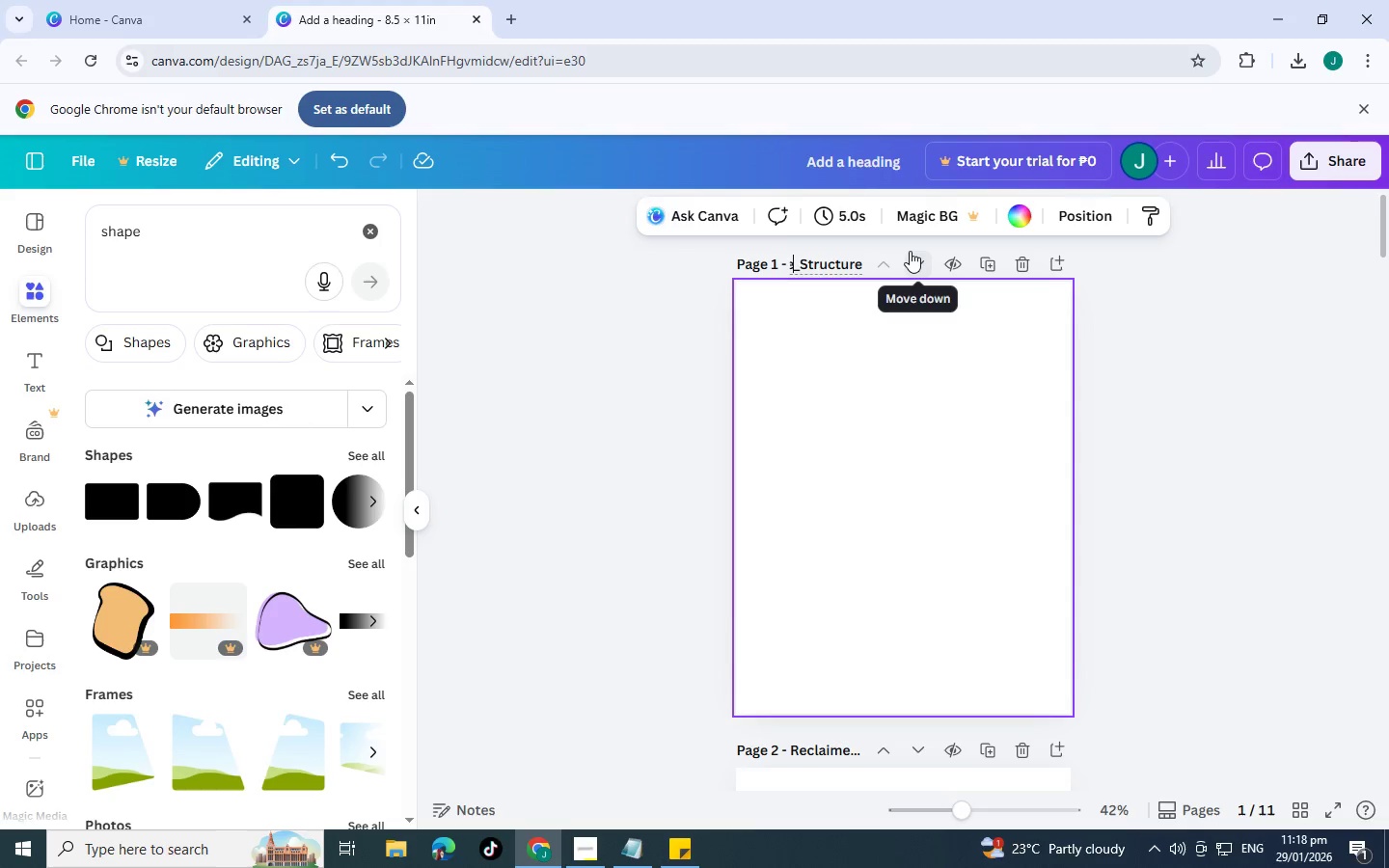 
key(ArrowLeft)
 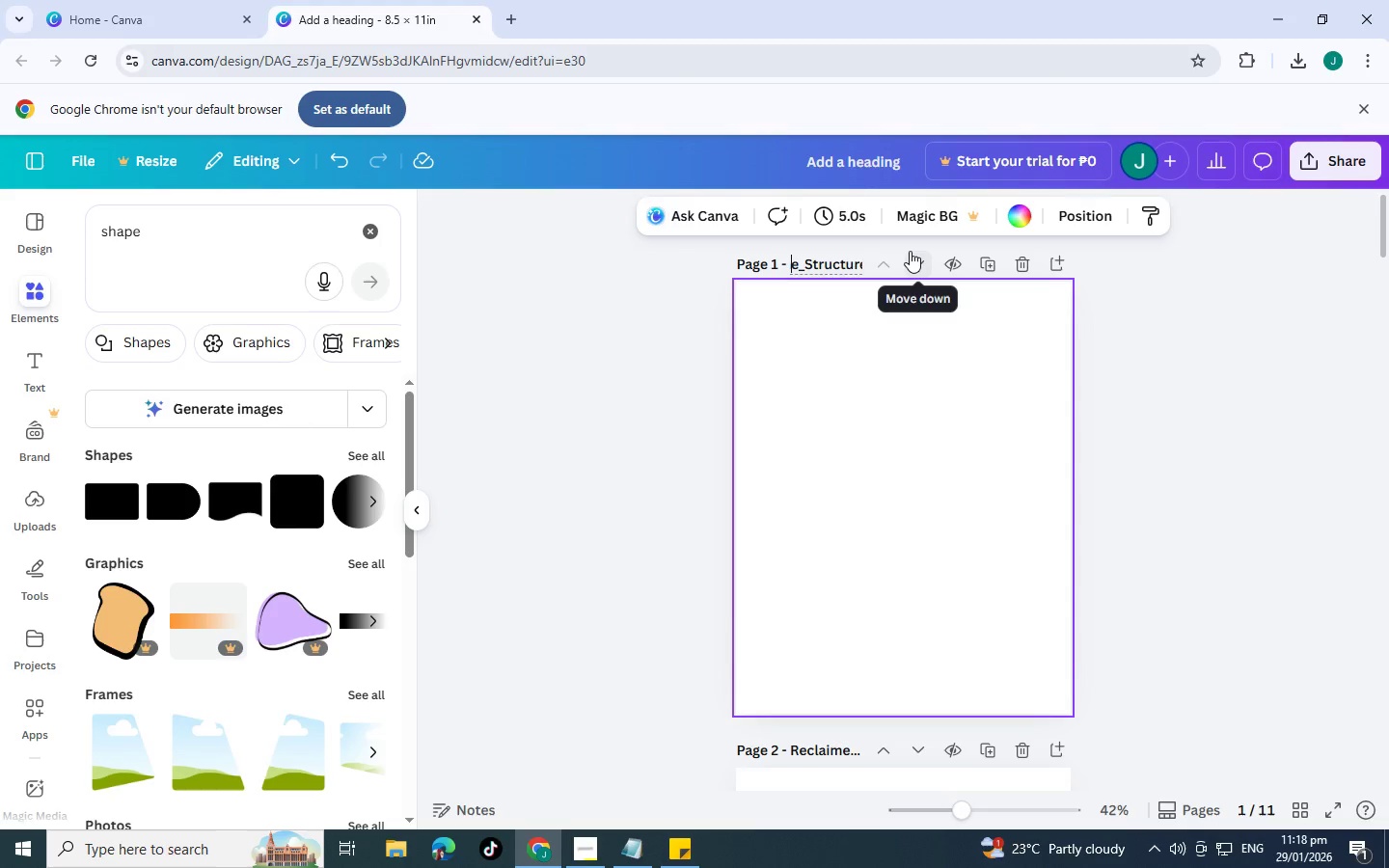 
key(ArrowLeft)
 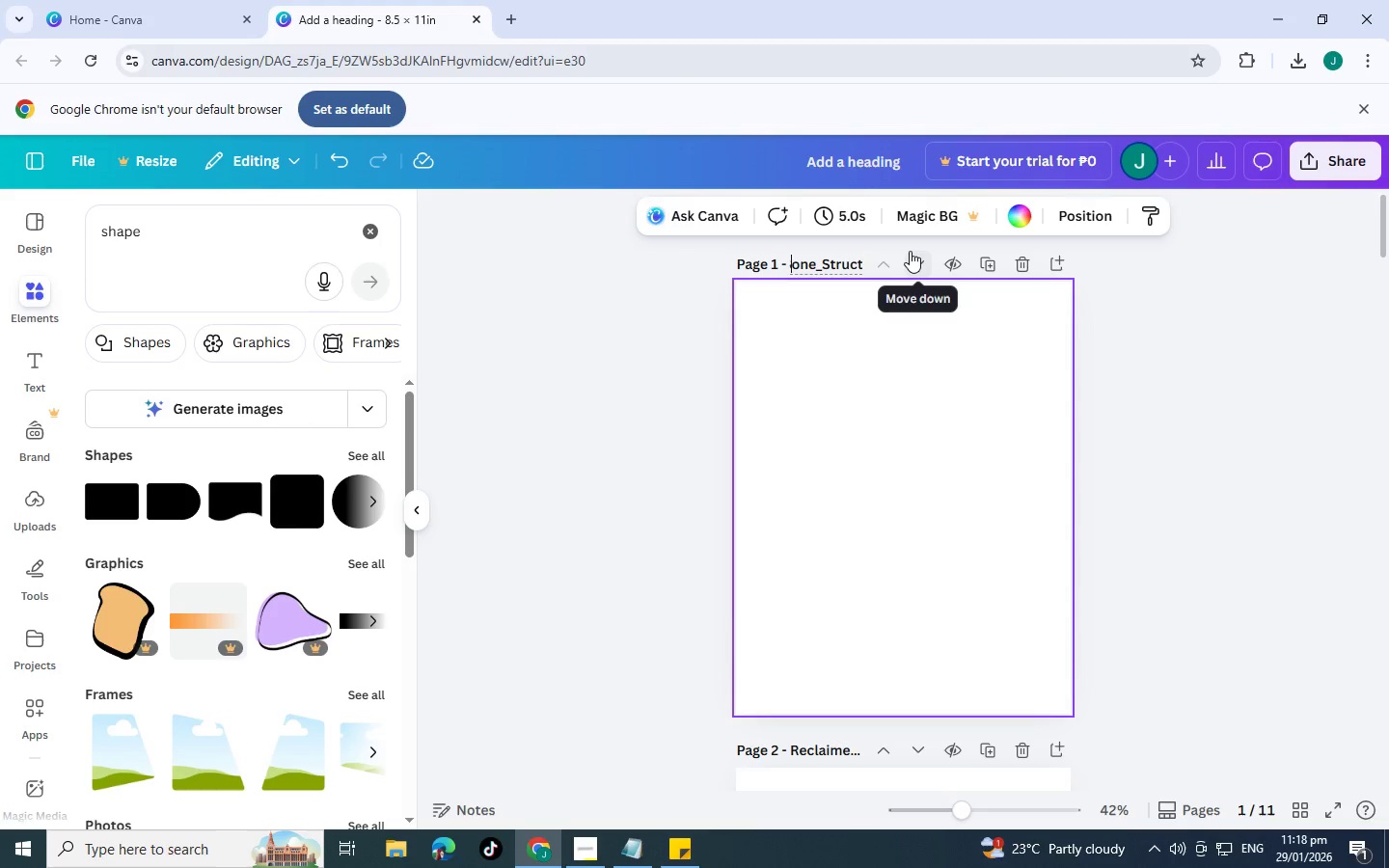 
key(ArrowLeft)
 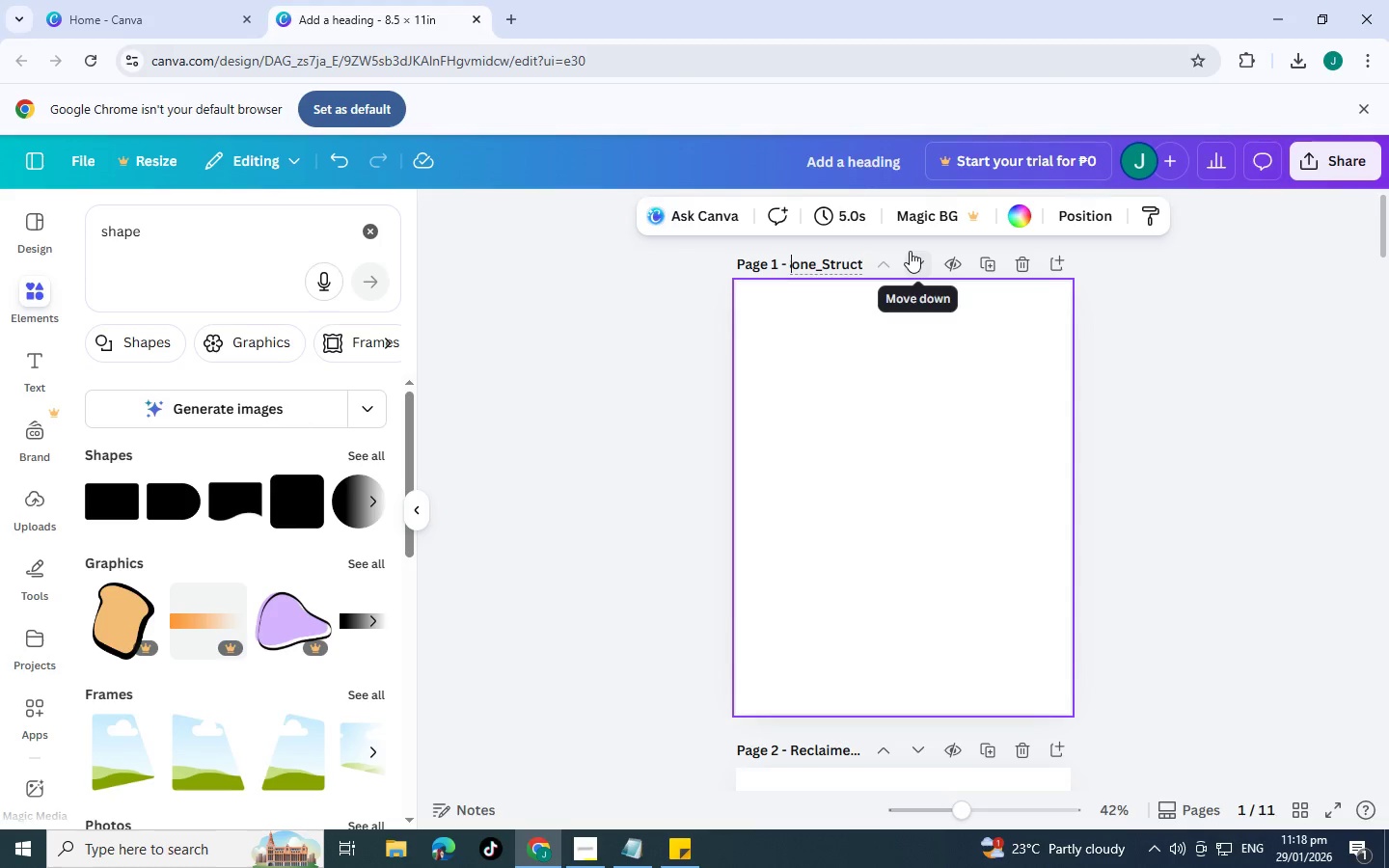 
key(ArrowLeft)
 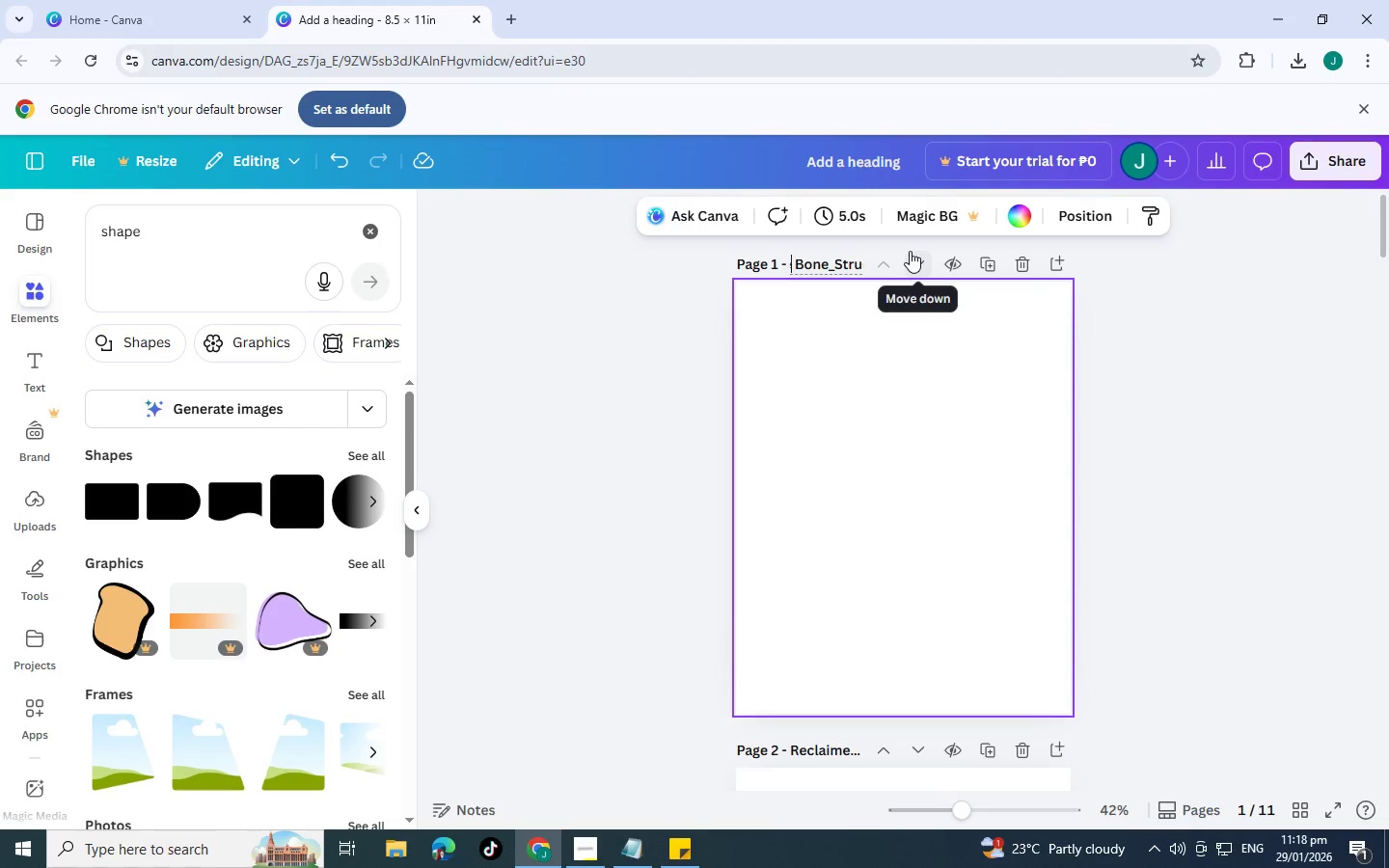 
key(ArrowLeft)
 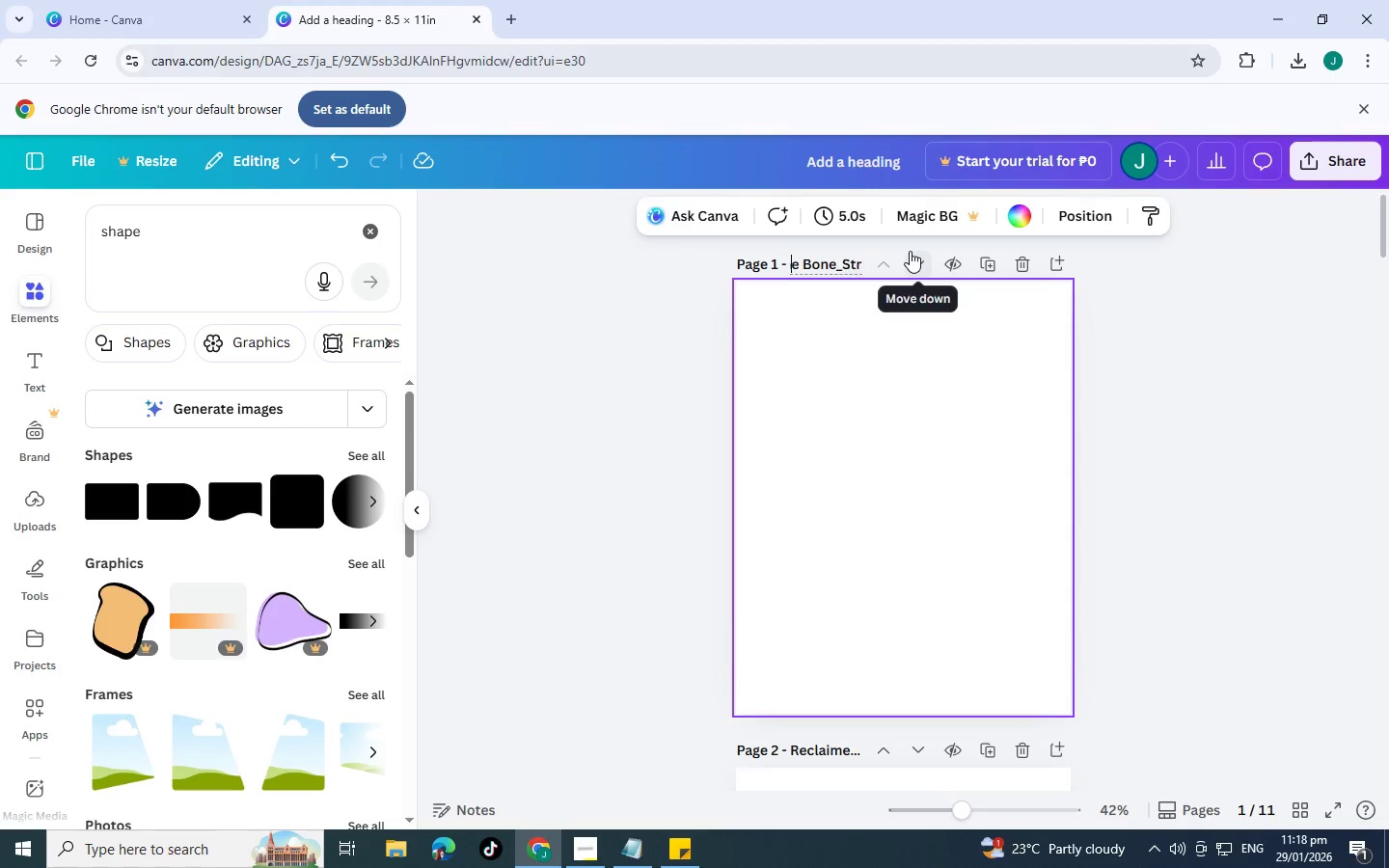 
key(ArrowLeft)
 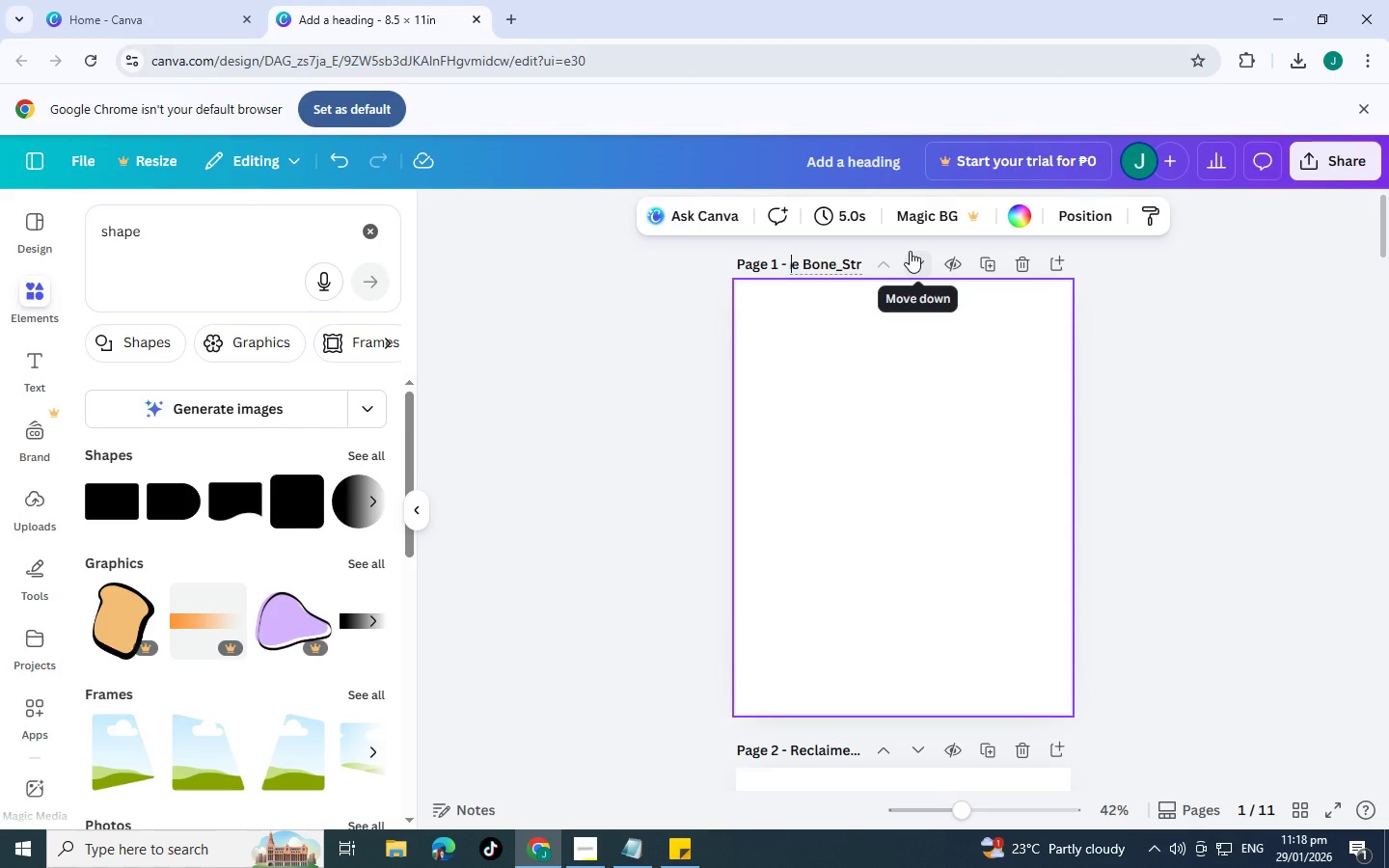 
key(ArrowRight)
 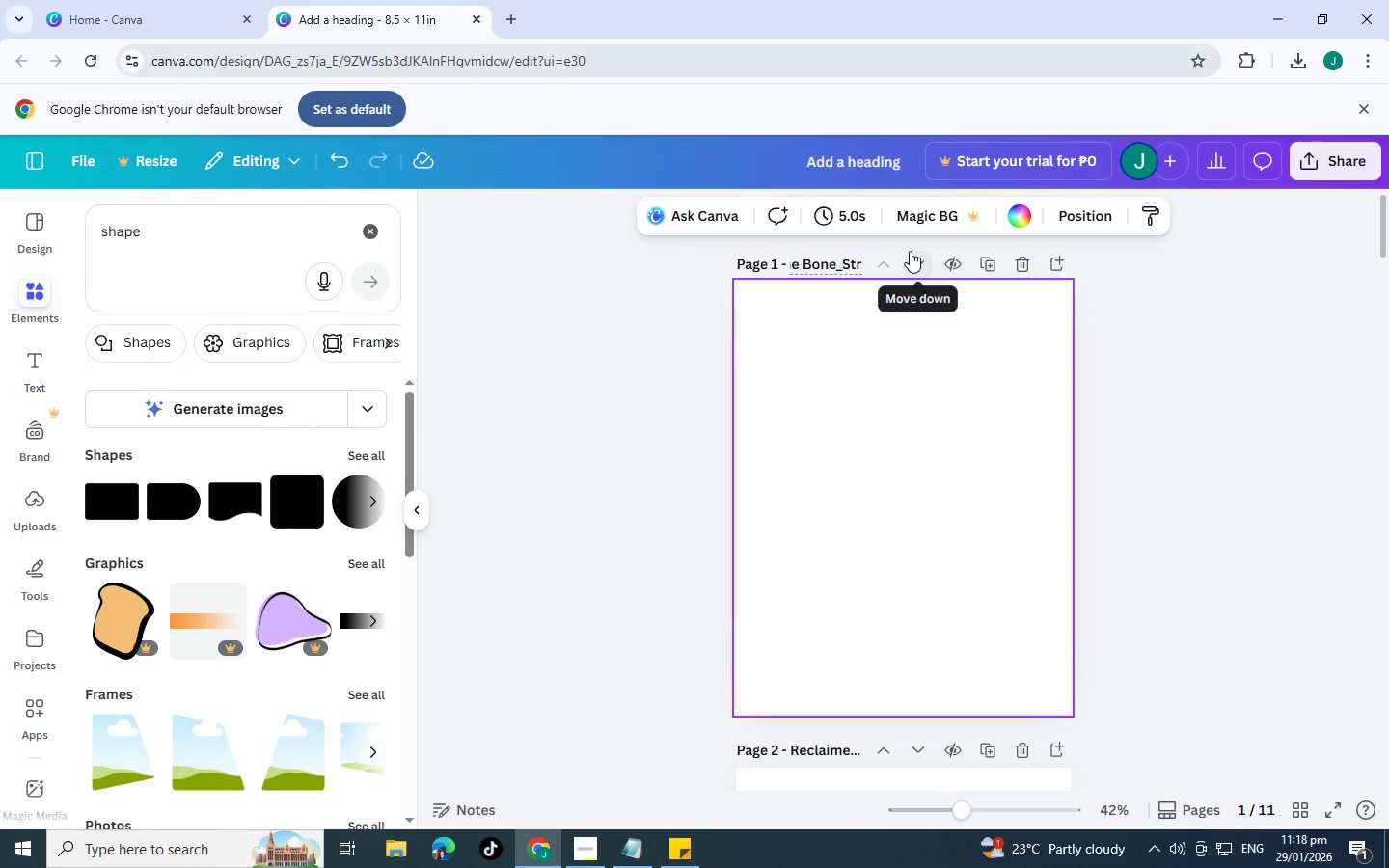 
key(ArrowRight)
 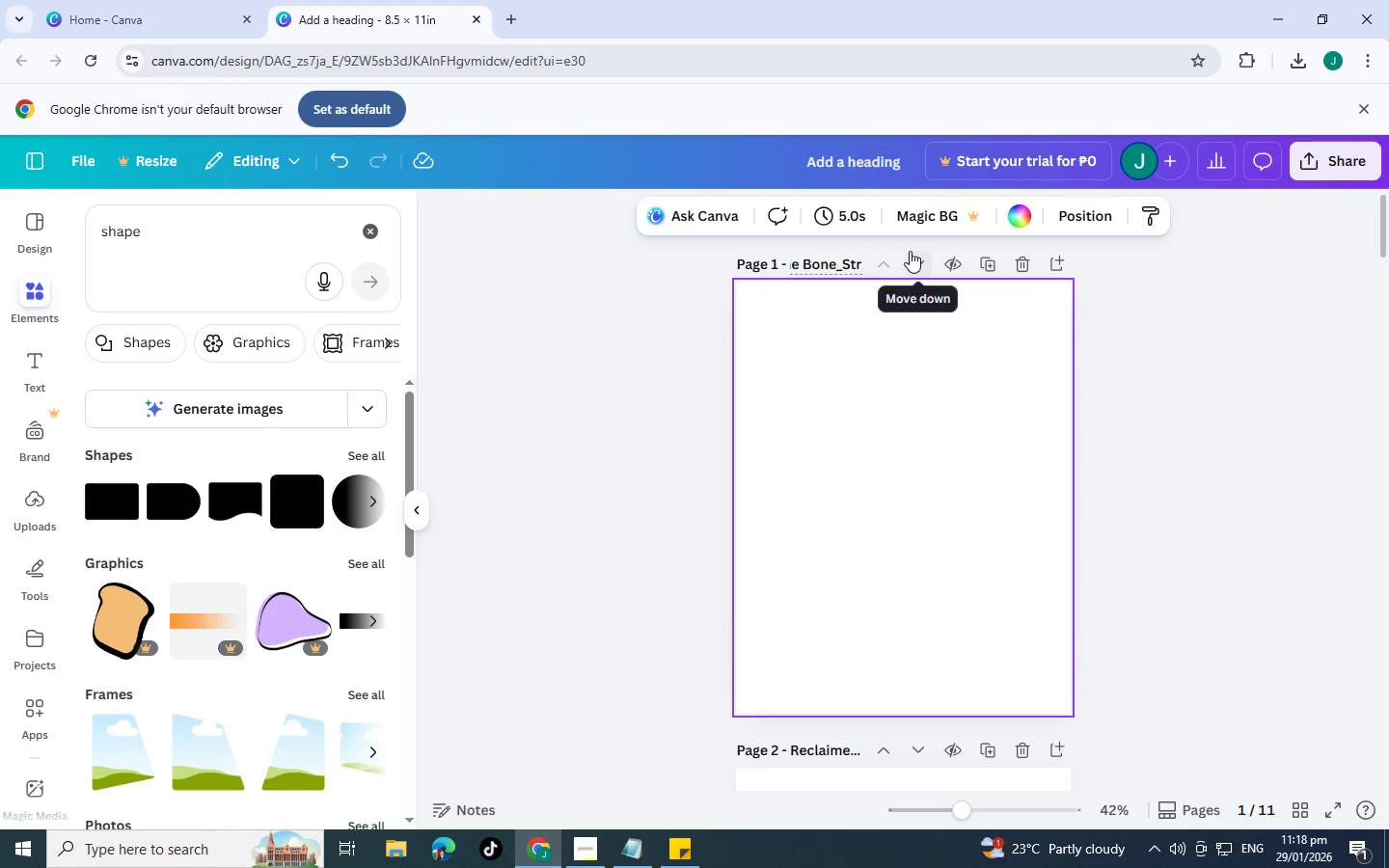 
key(Backspace)
 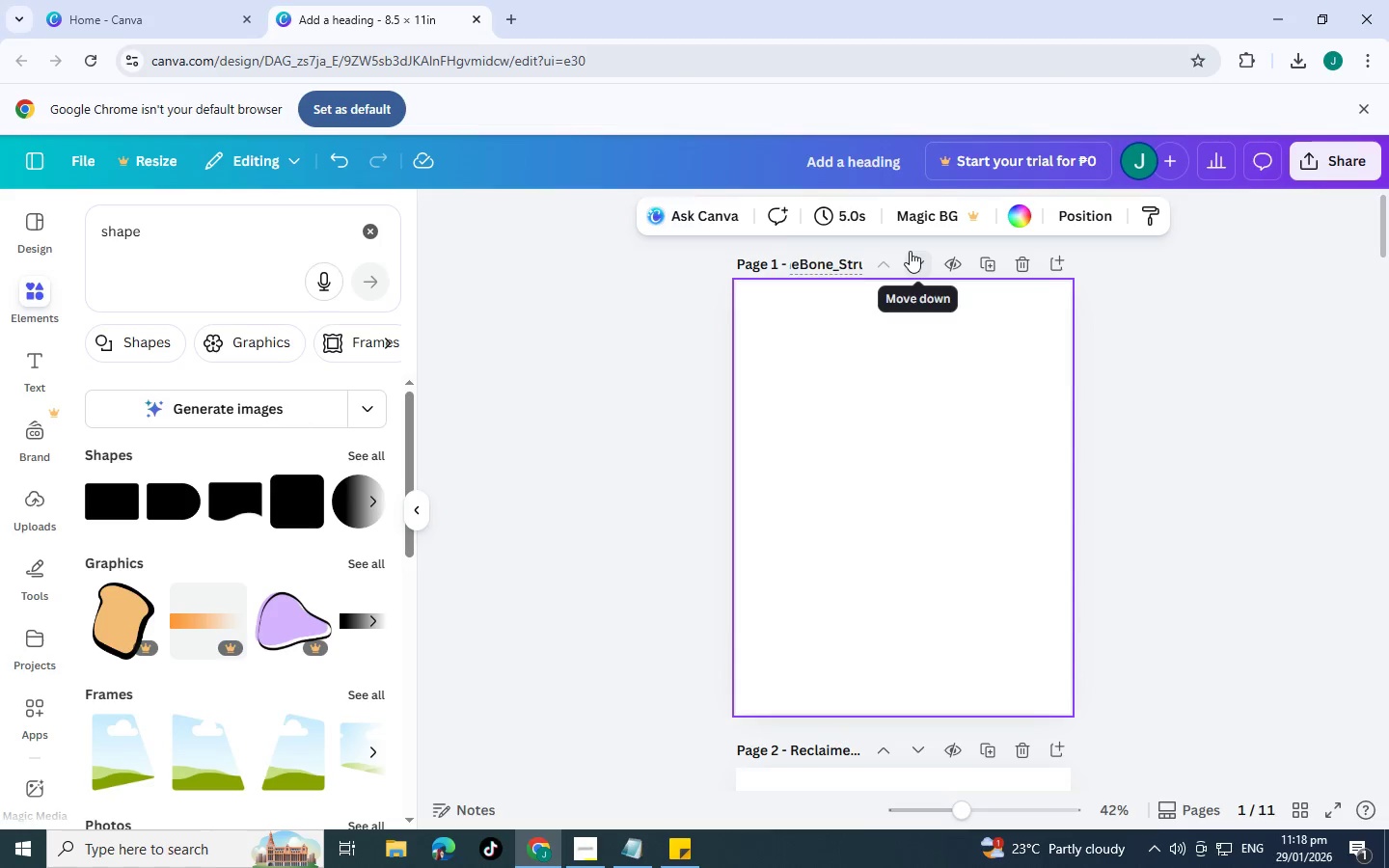 
key(Shift+Minus)
 